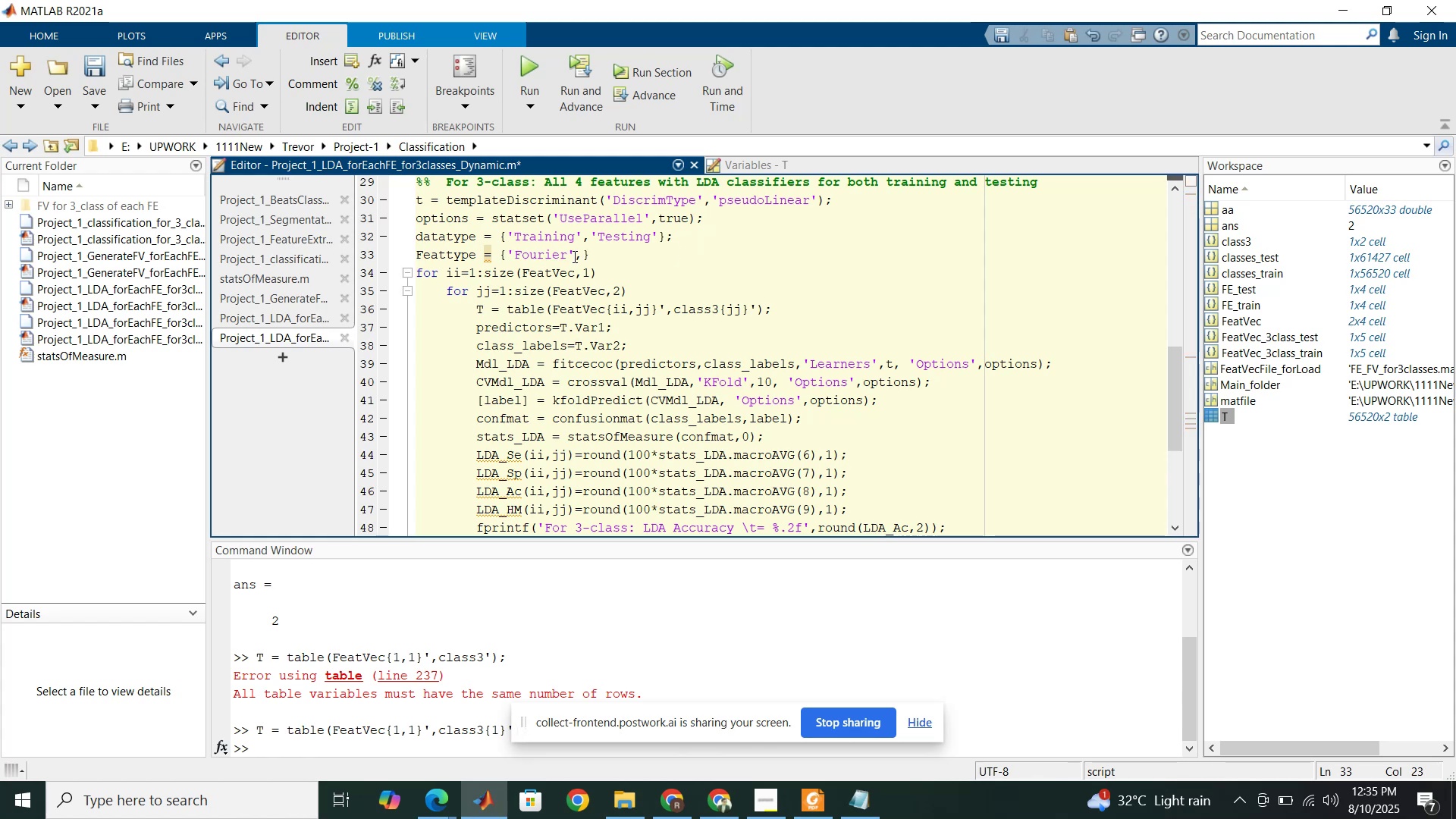 
key(Quote)
 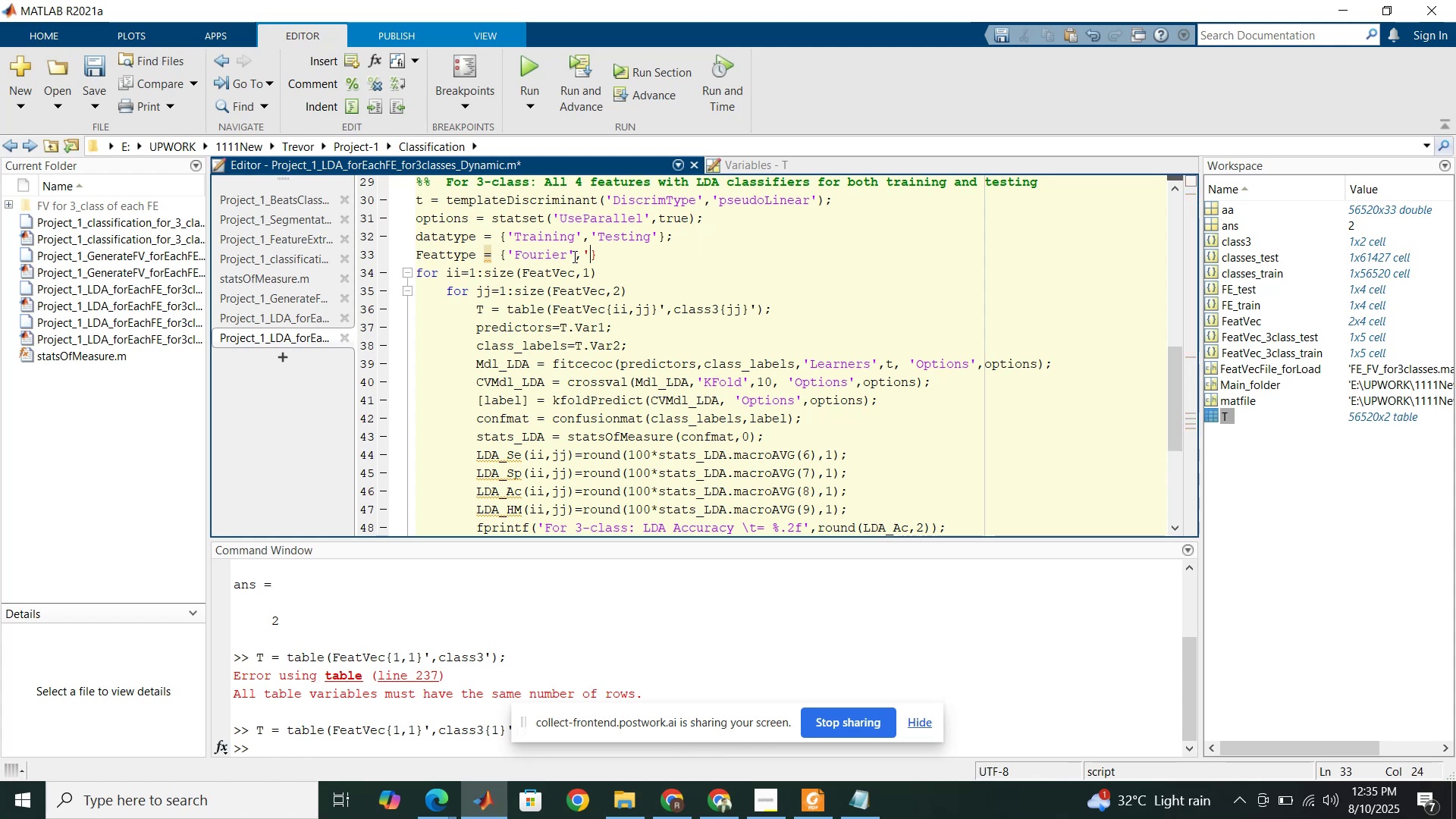 
key(Quote)
 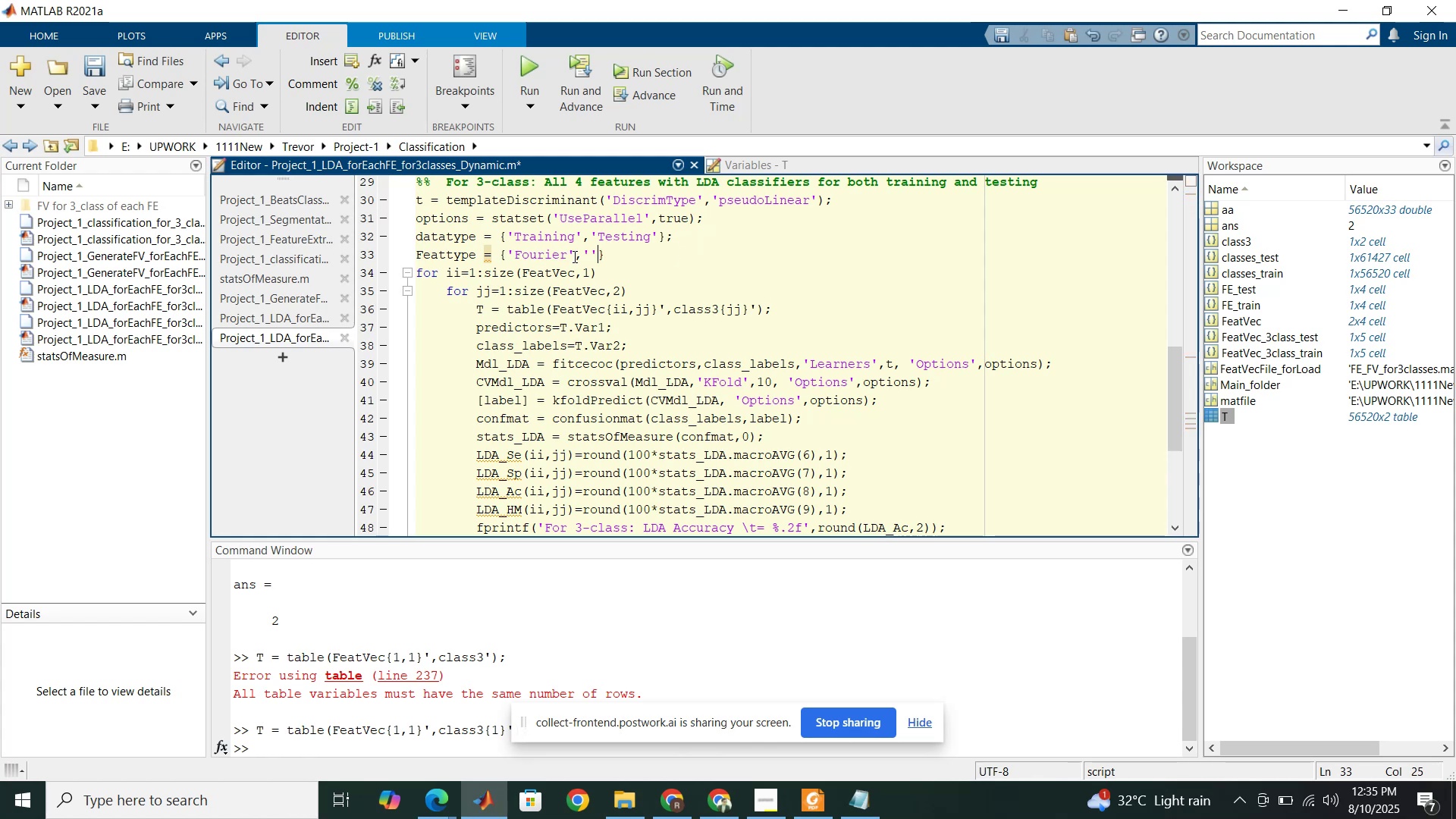 
key(ArrowLeft)
 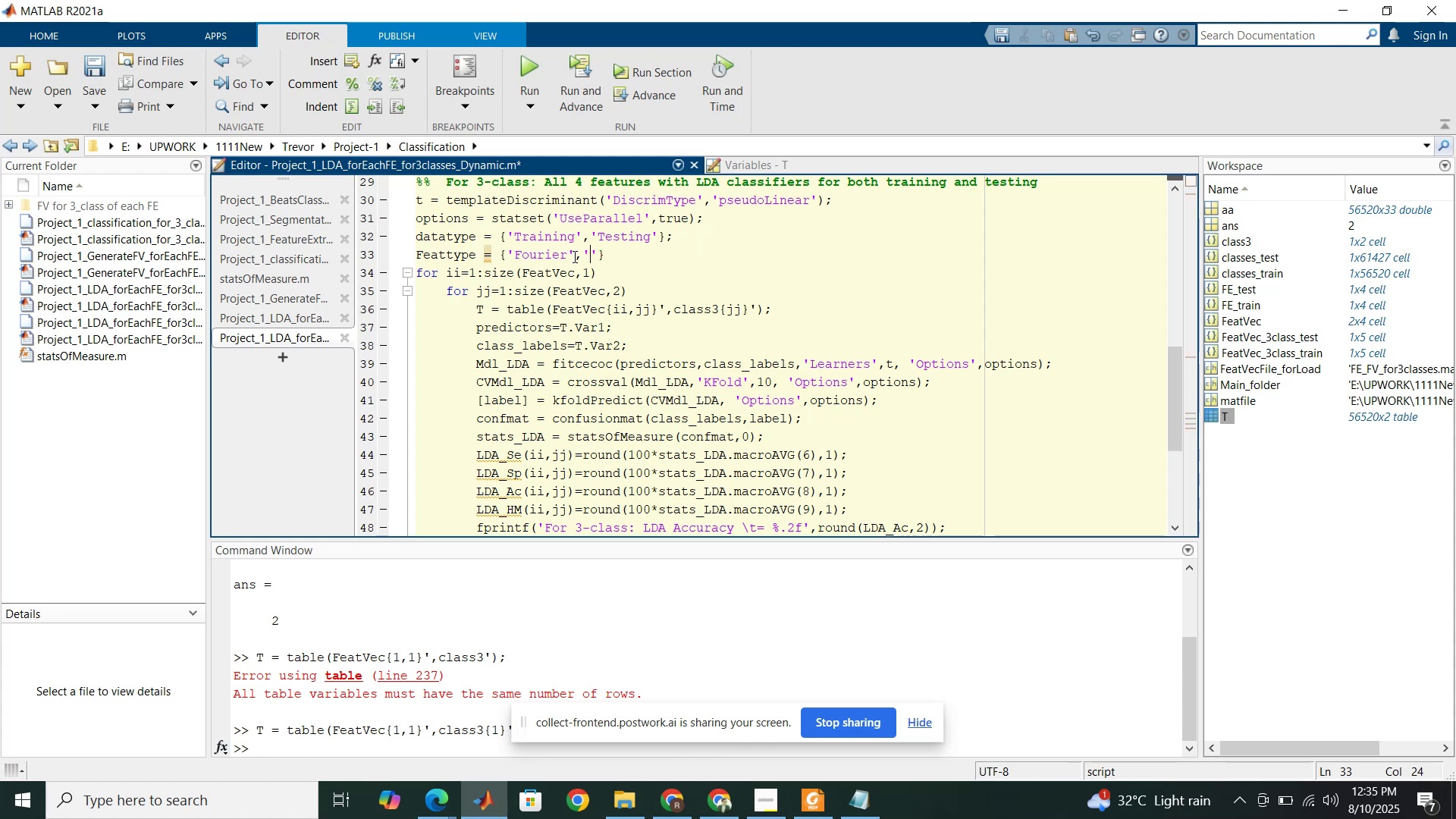 
type(Goertzel)
 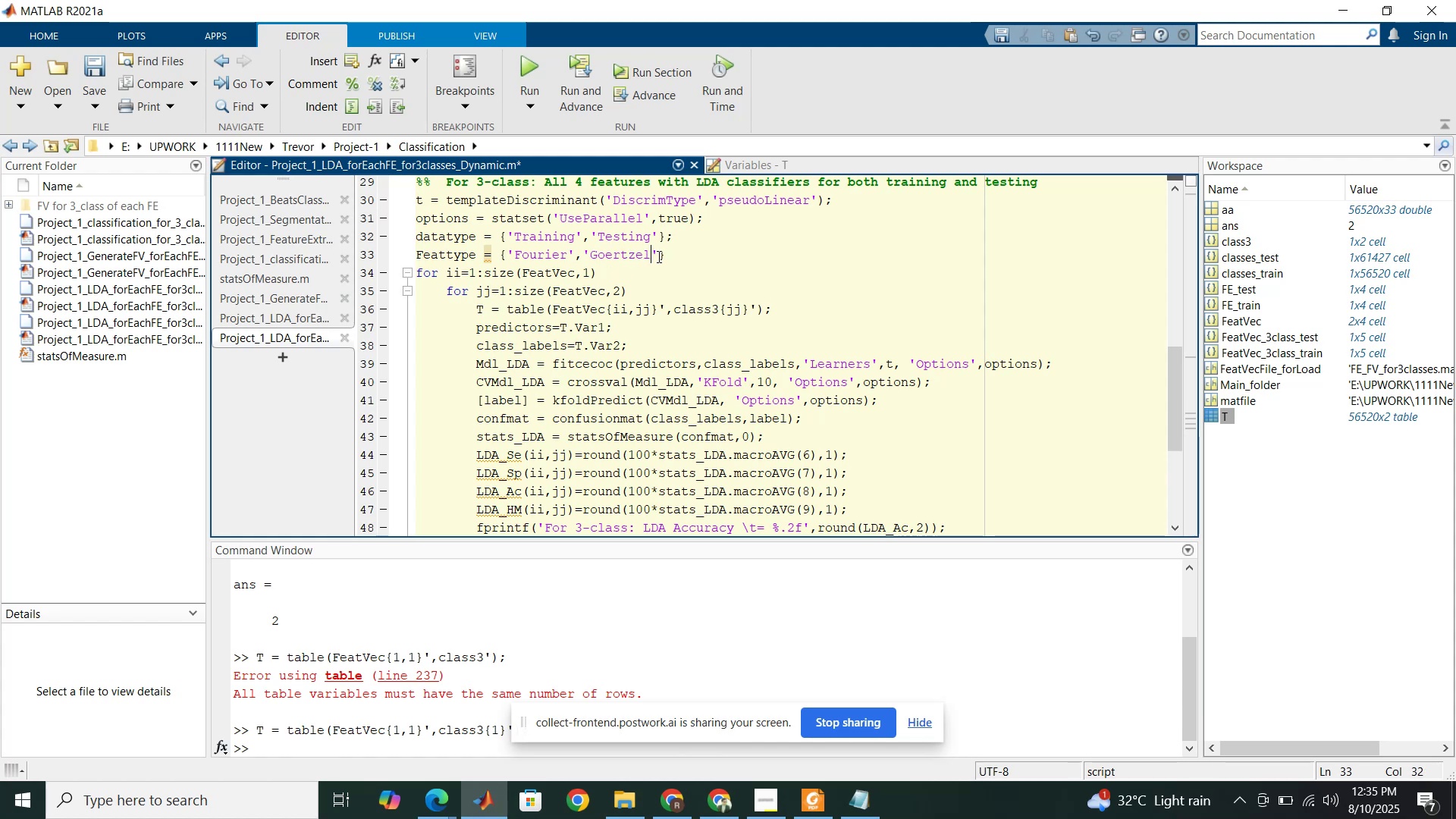 
left_click([657, 256])
 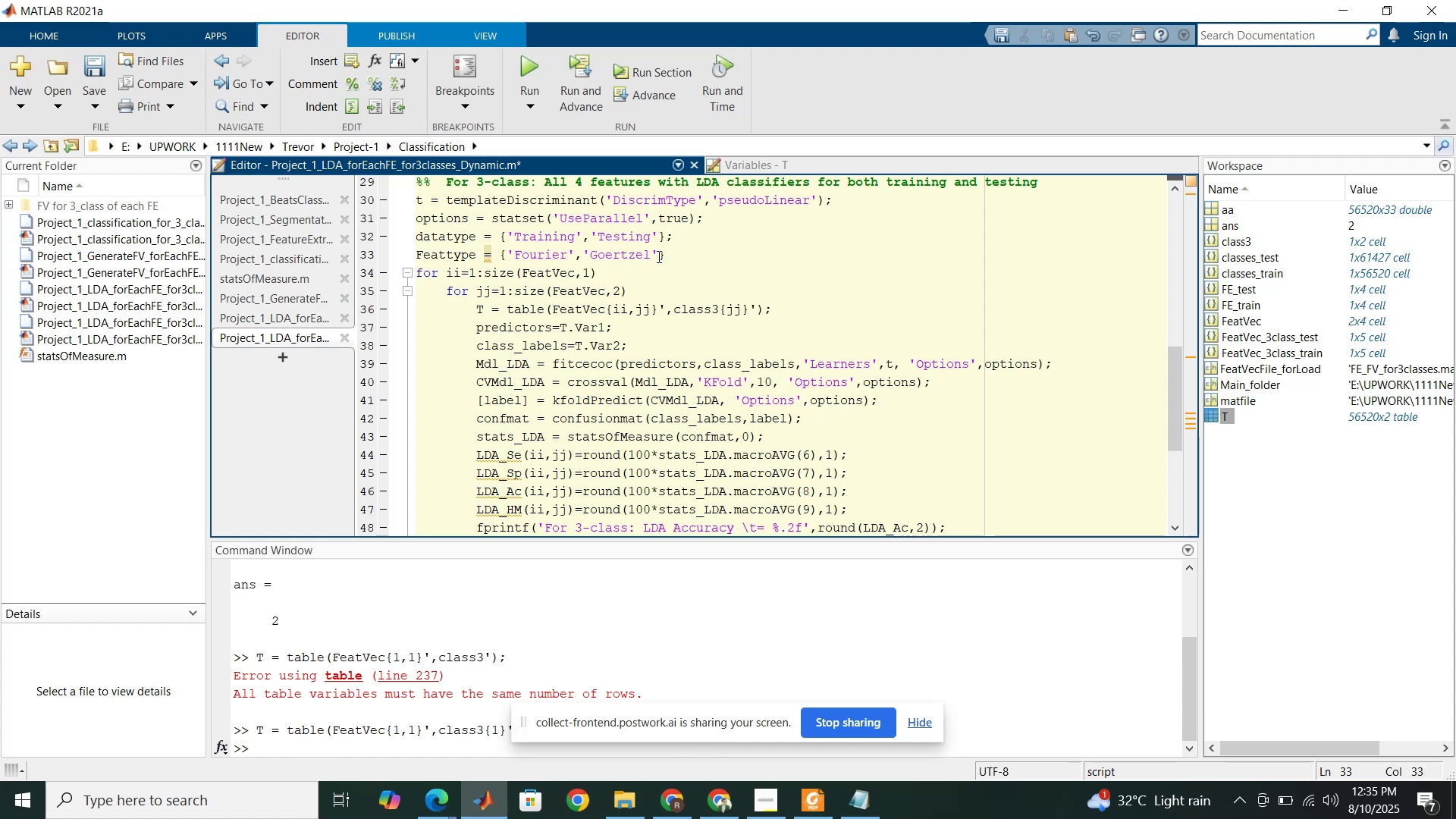 
key(Comma)
 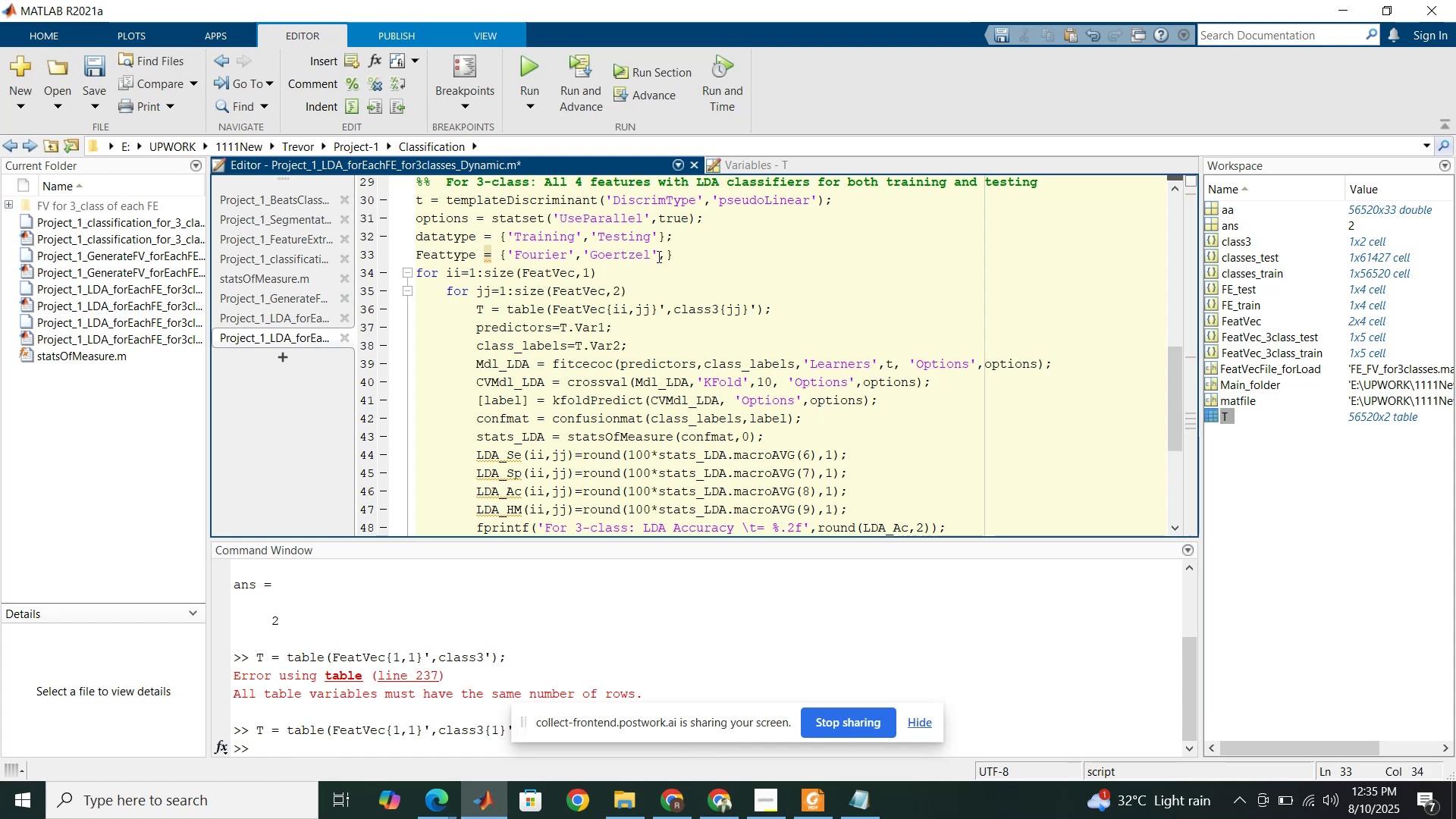 
key(Quote)
 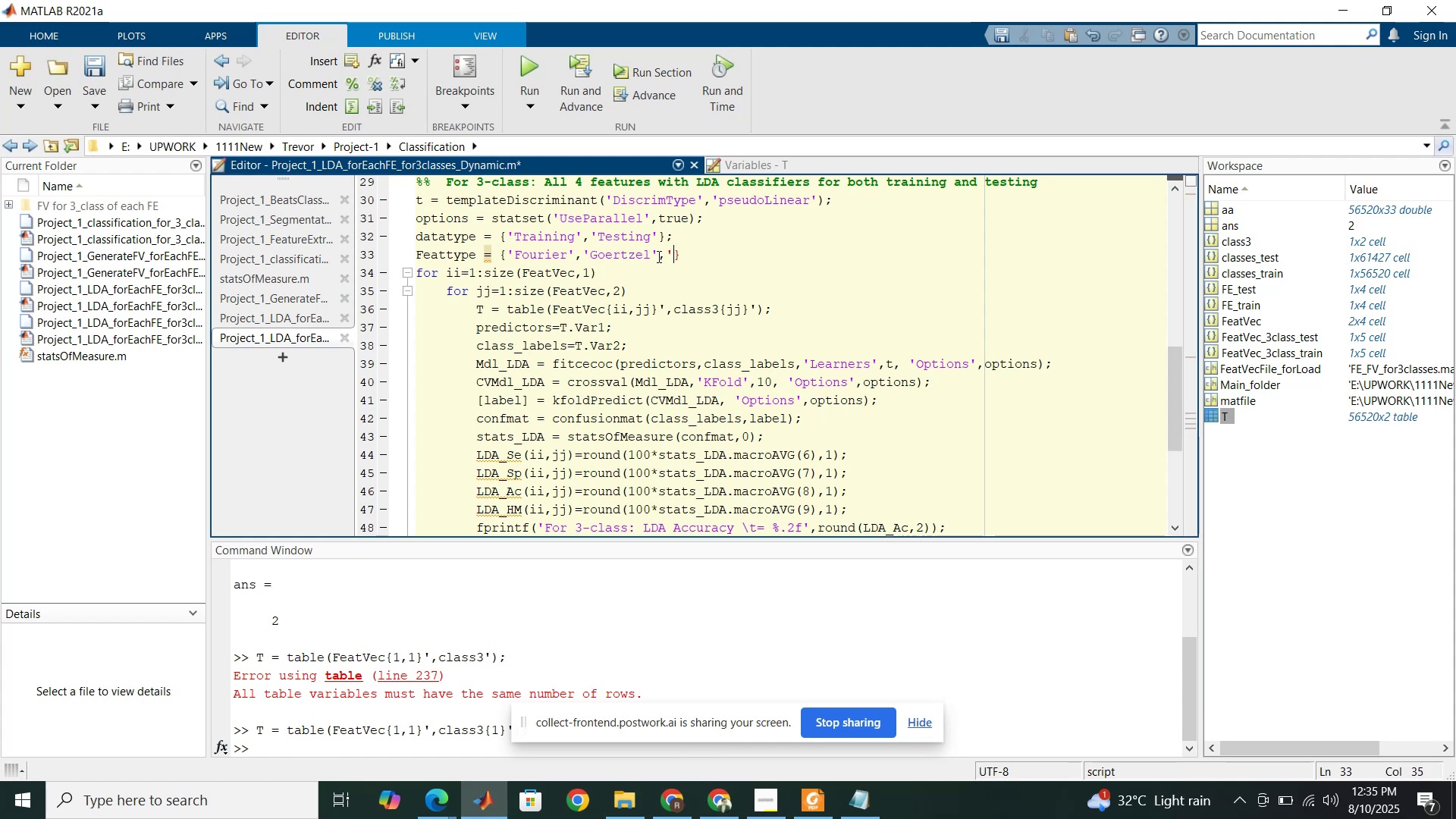 
key(Quote)
 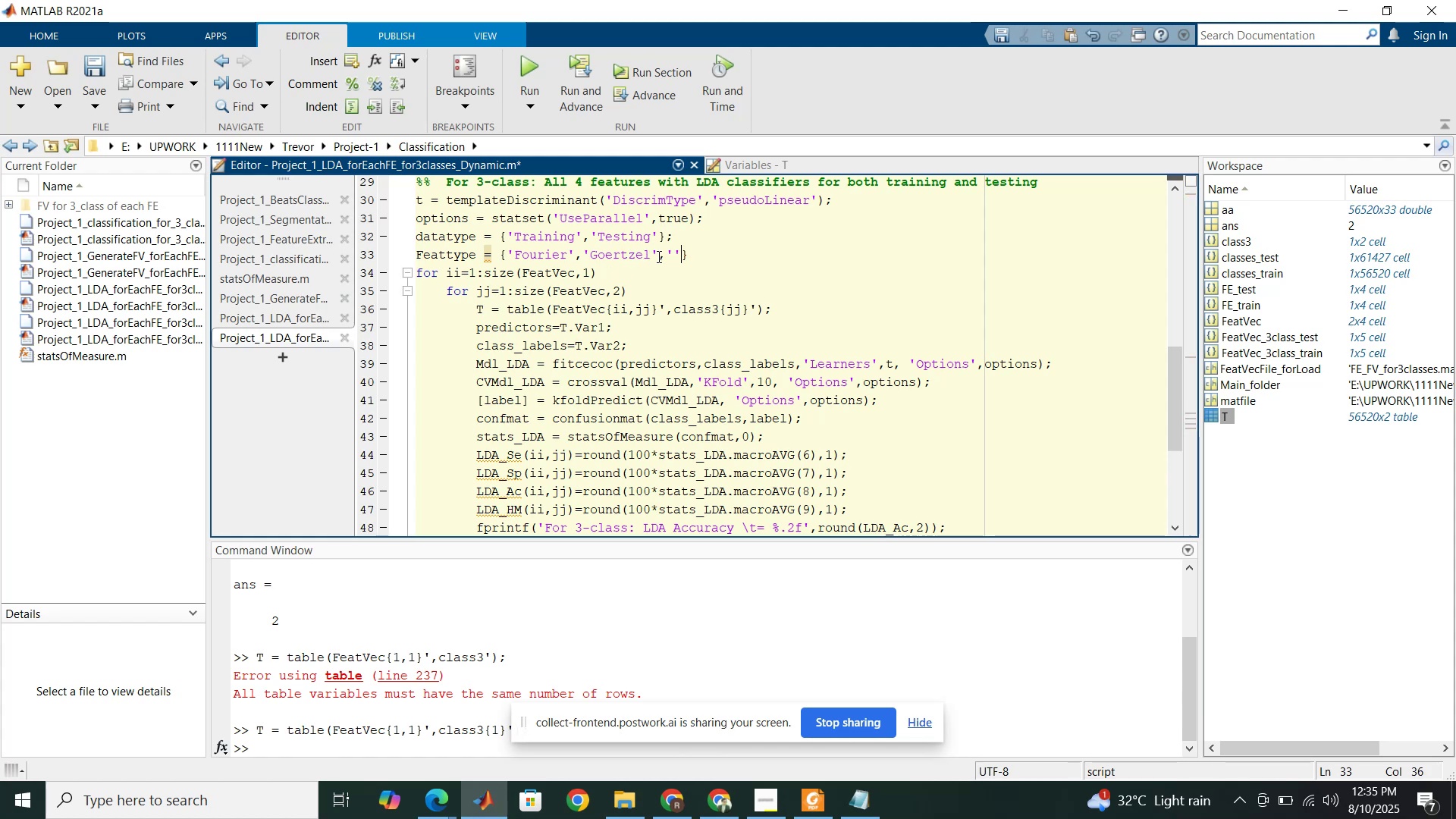 
key(ArrowLeft)
 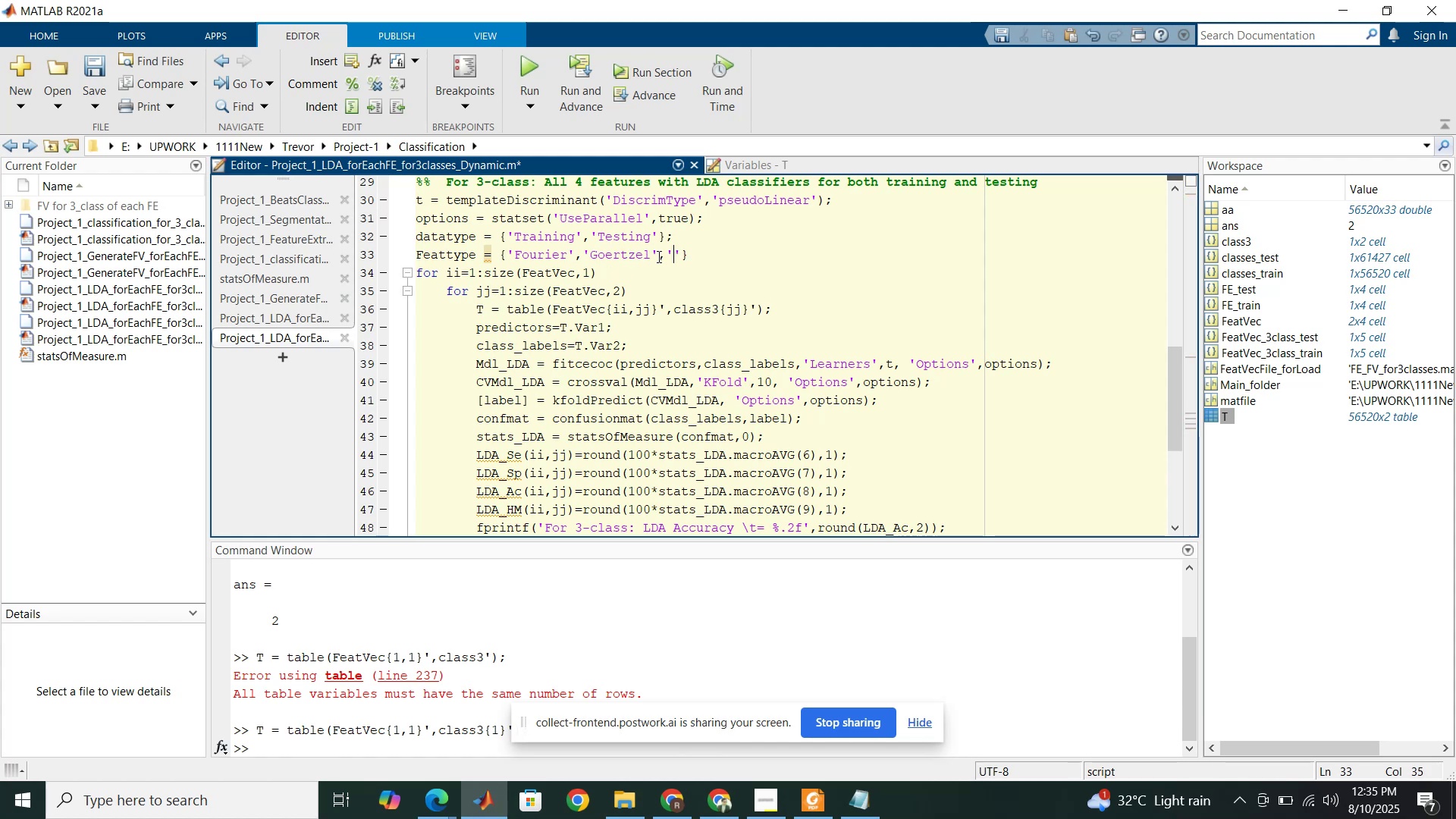 
type(HOS)
 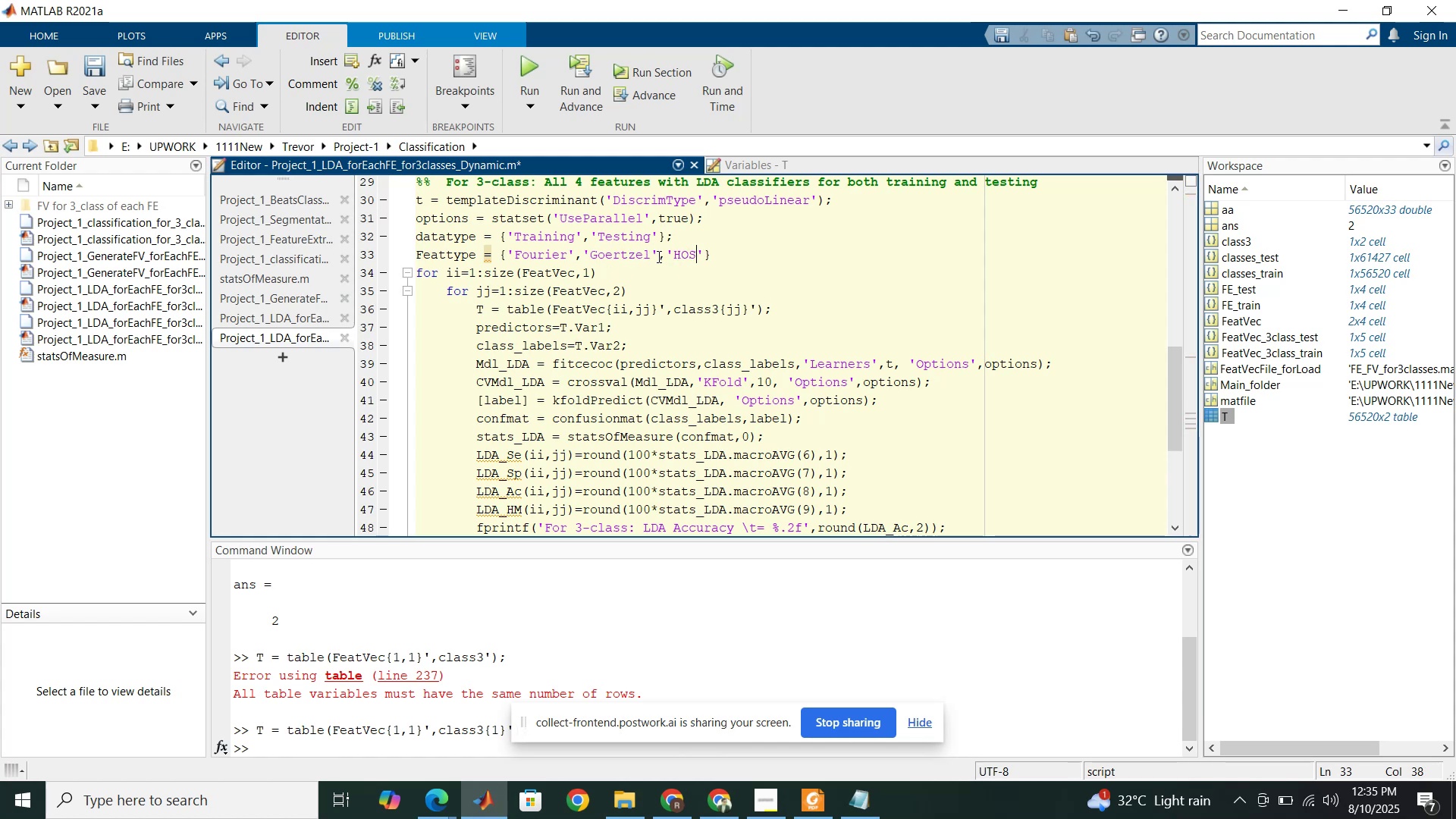 
left_click([702, 258])
 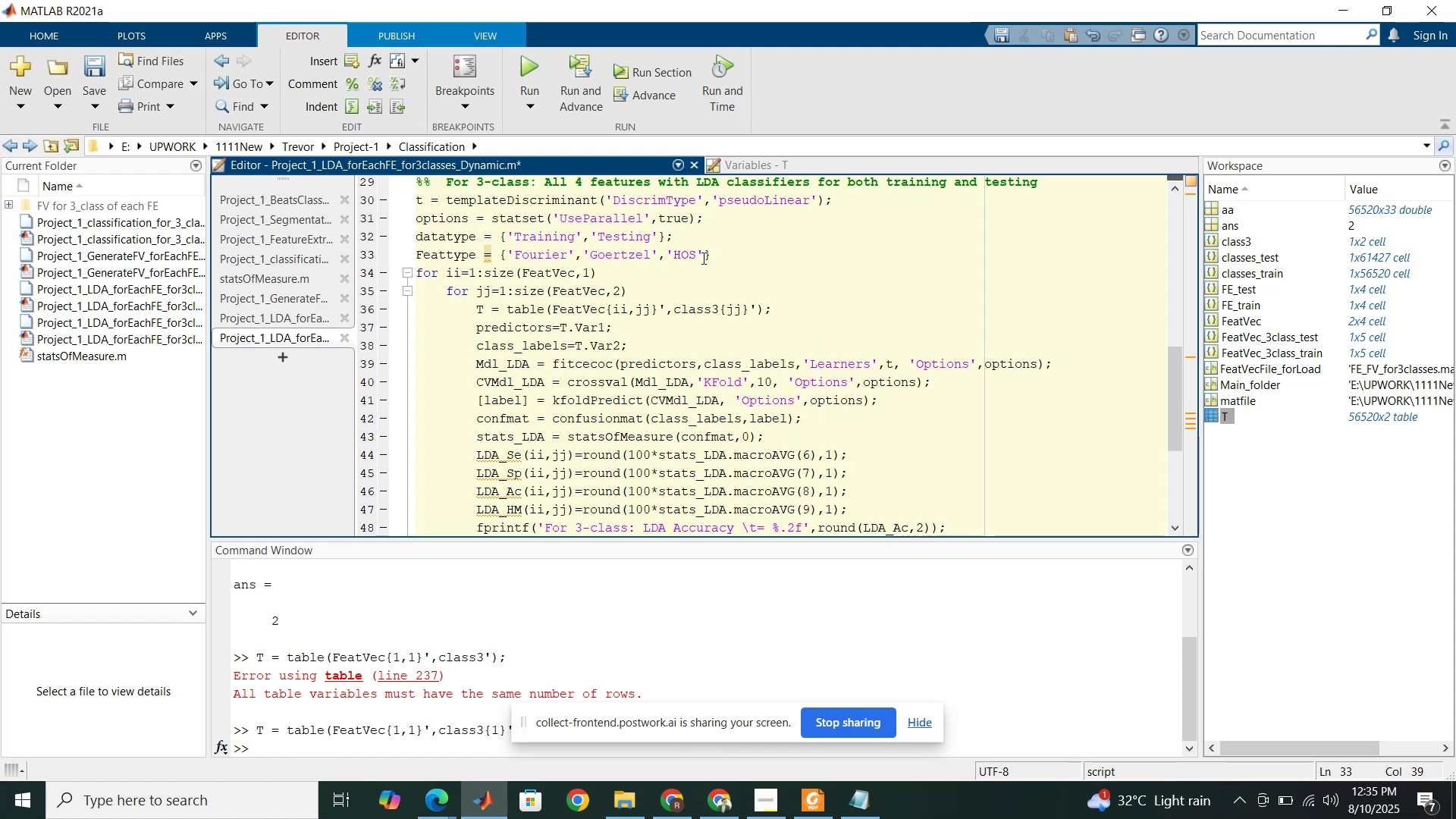 
key(Comma)
 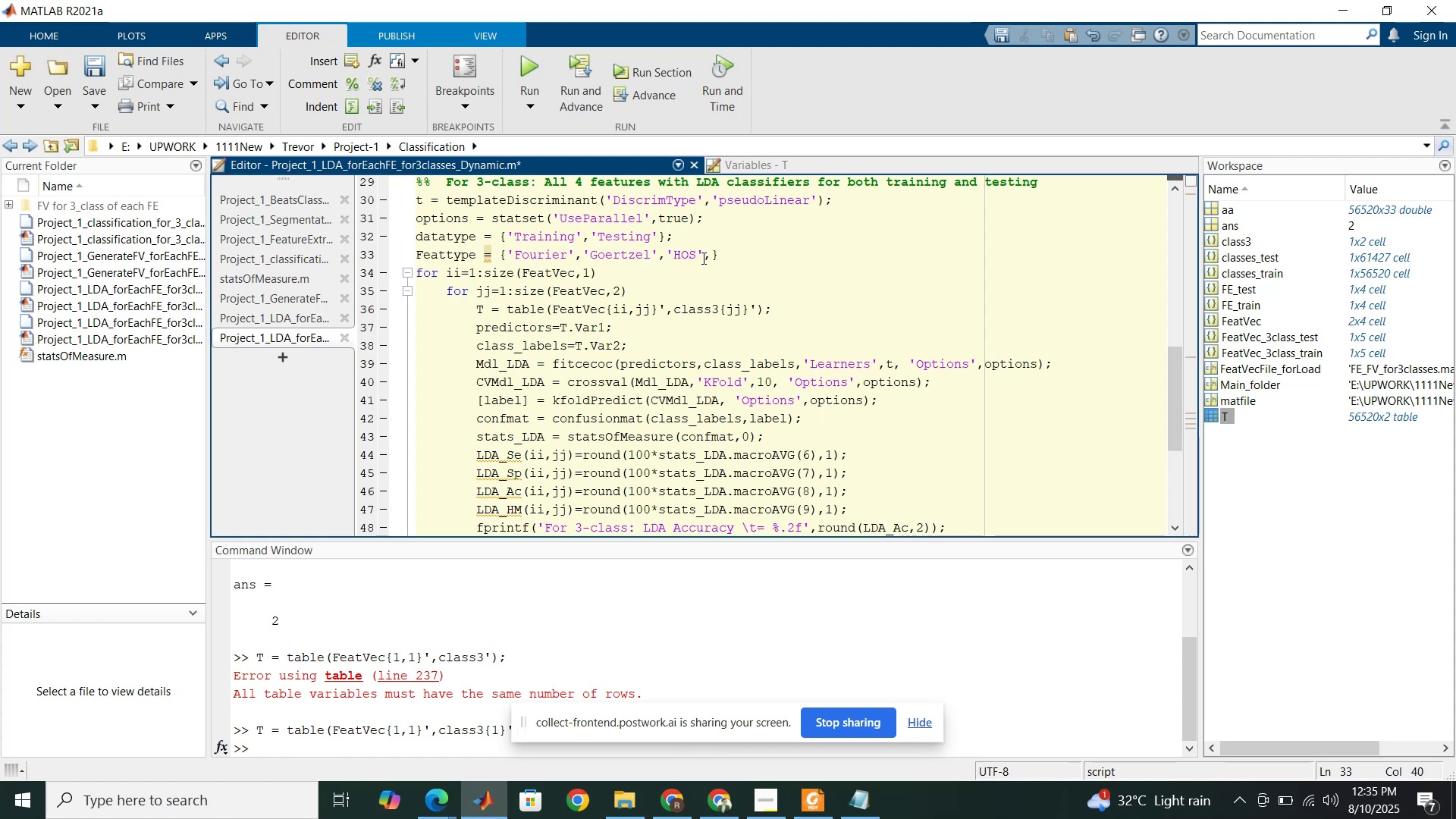 
key(Quote)
 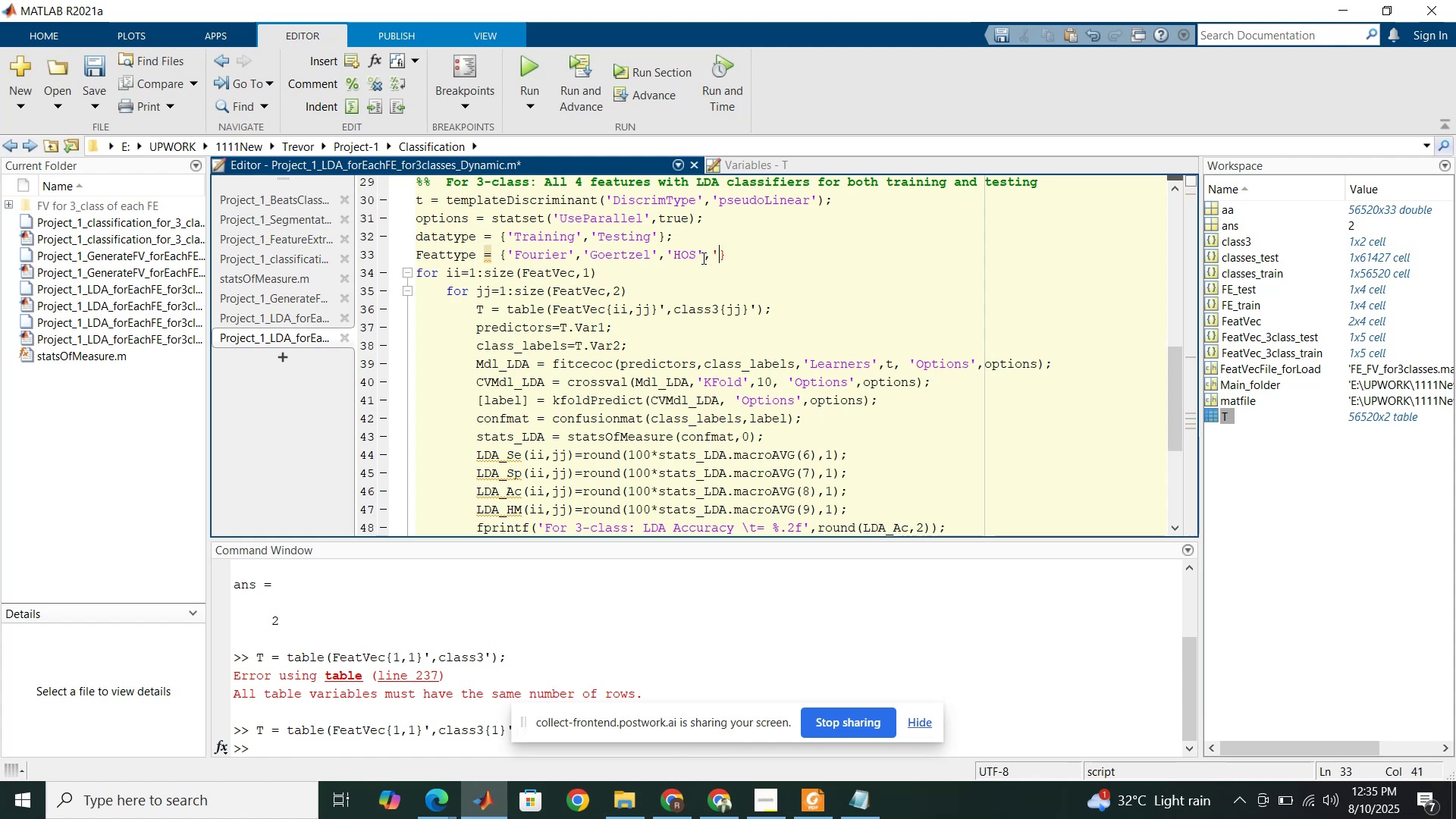 
key(Quote)
 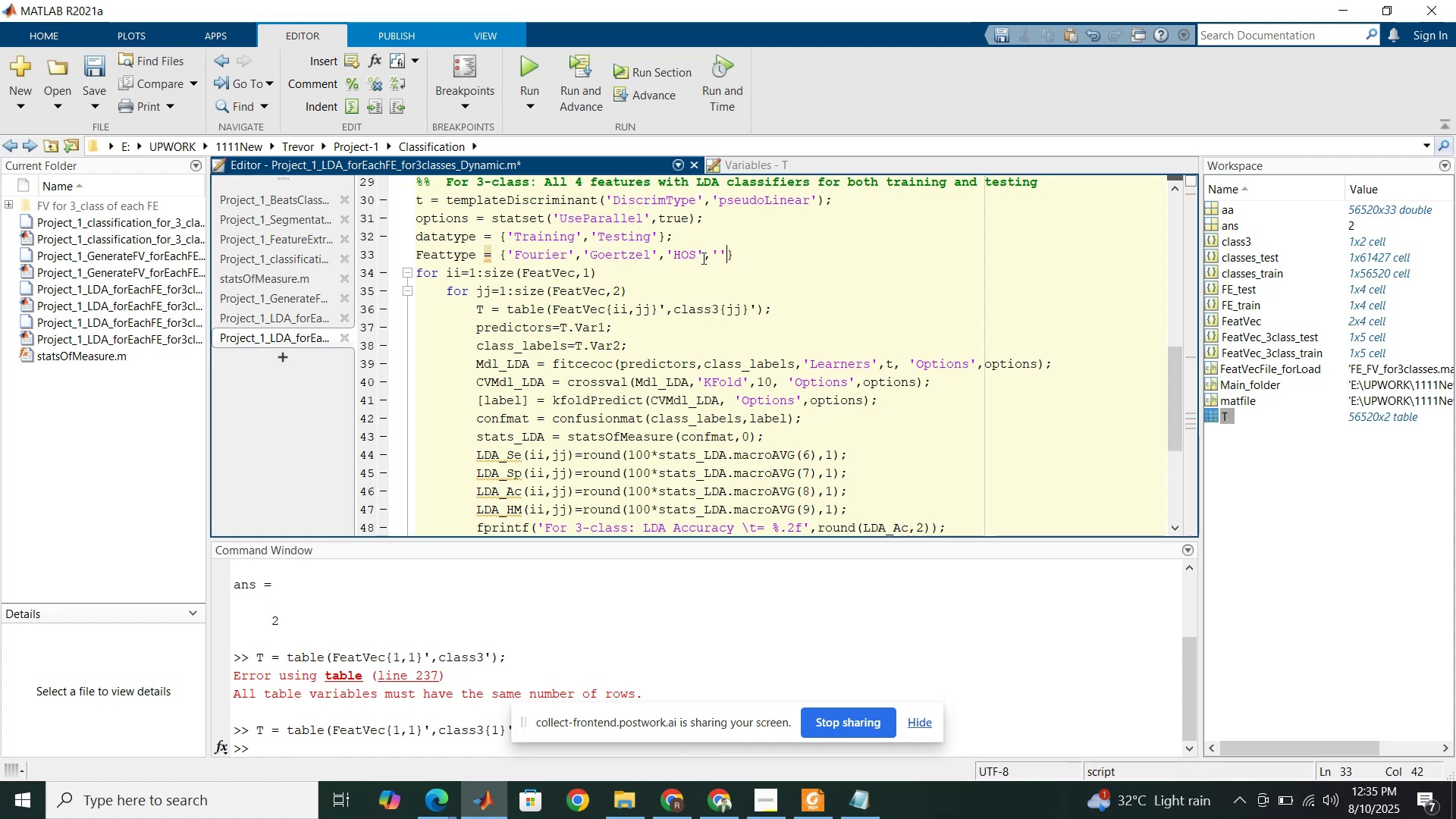 
key(ArrowLeft)
 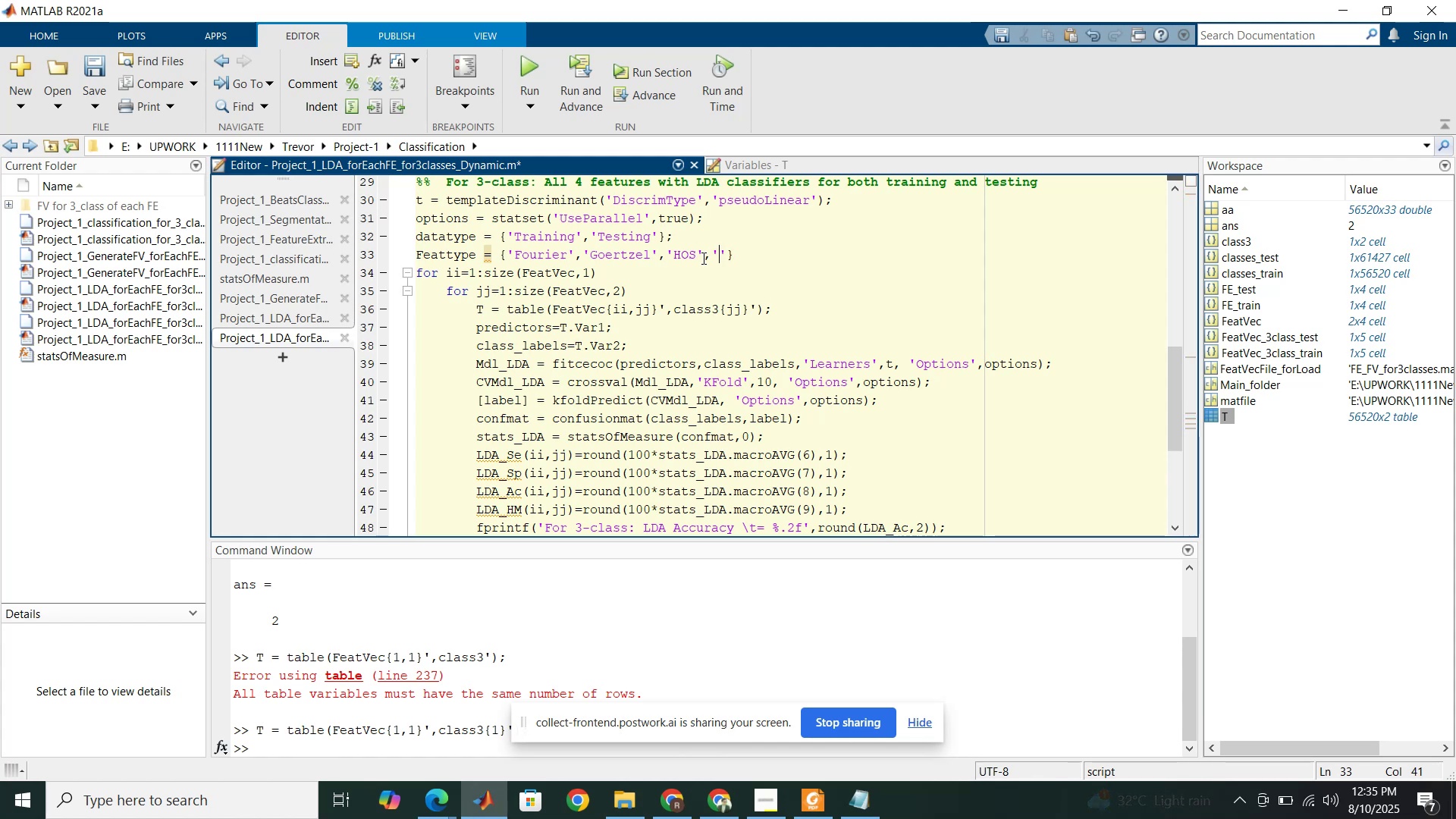 
type(SCM)
 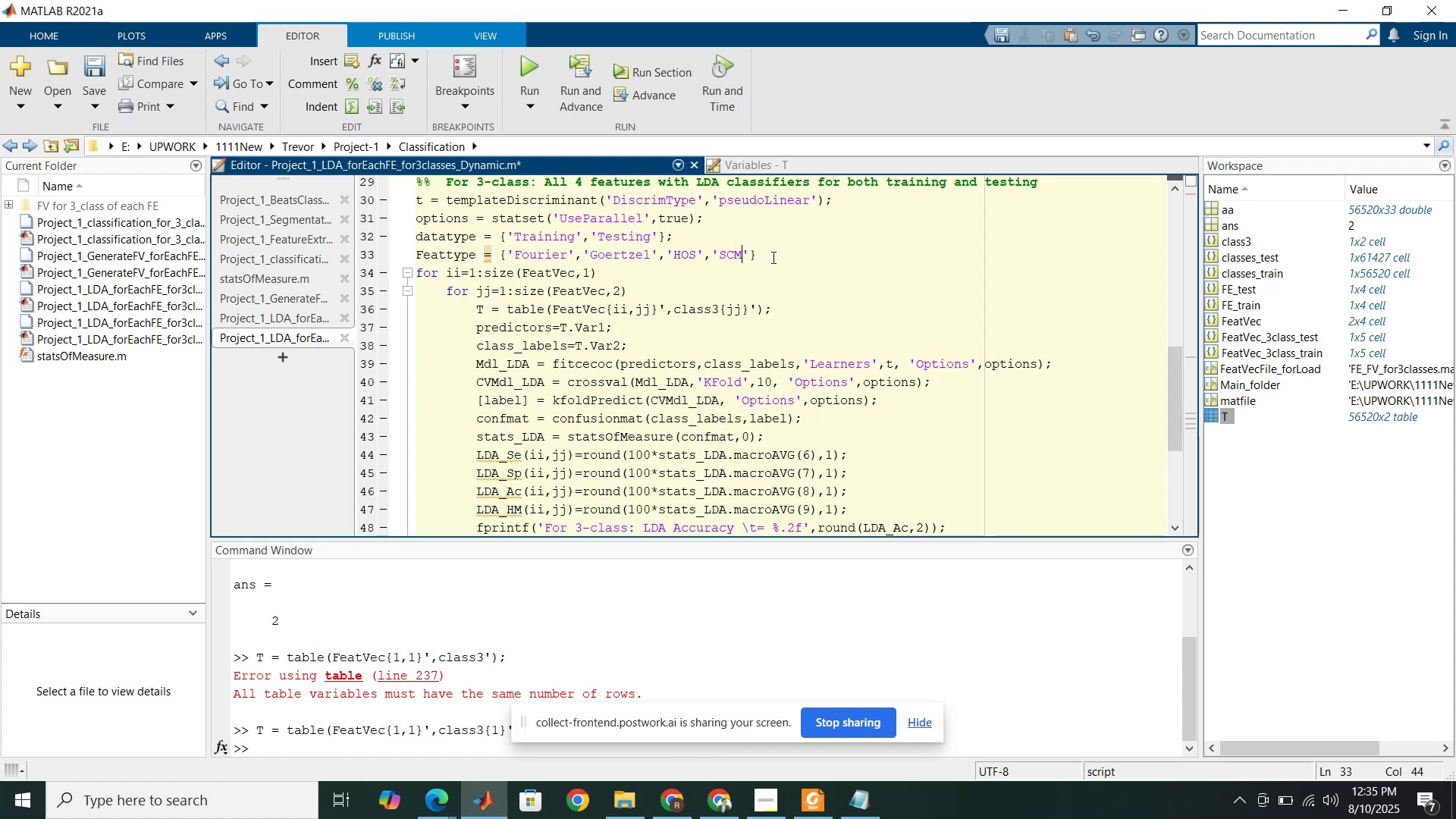 
left_click([772, 257])
 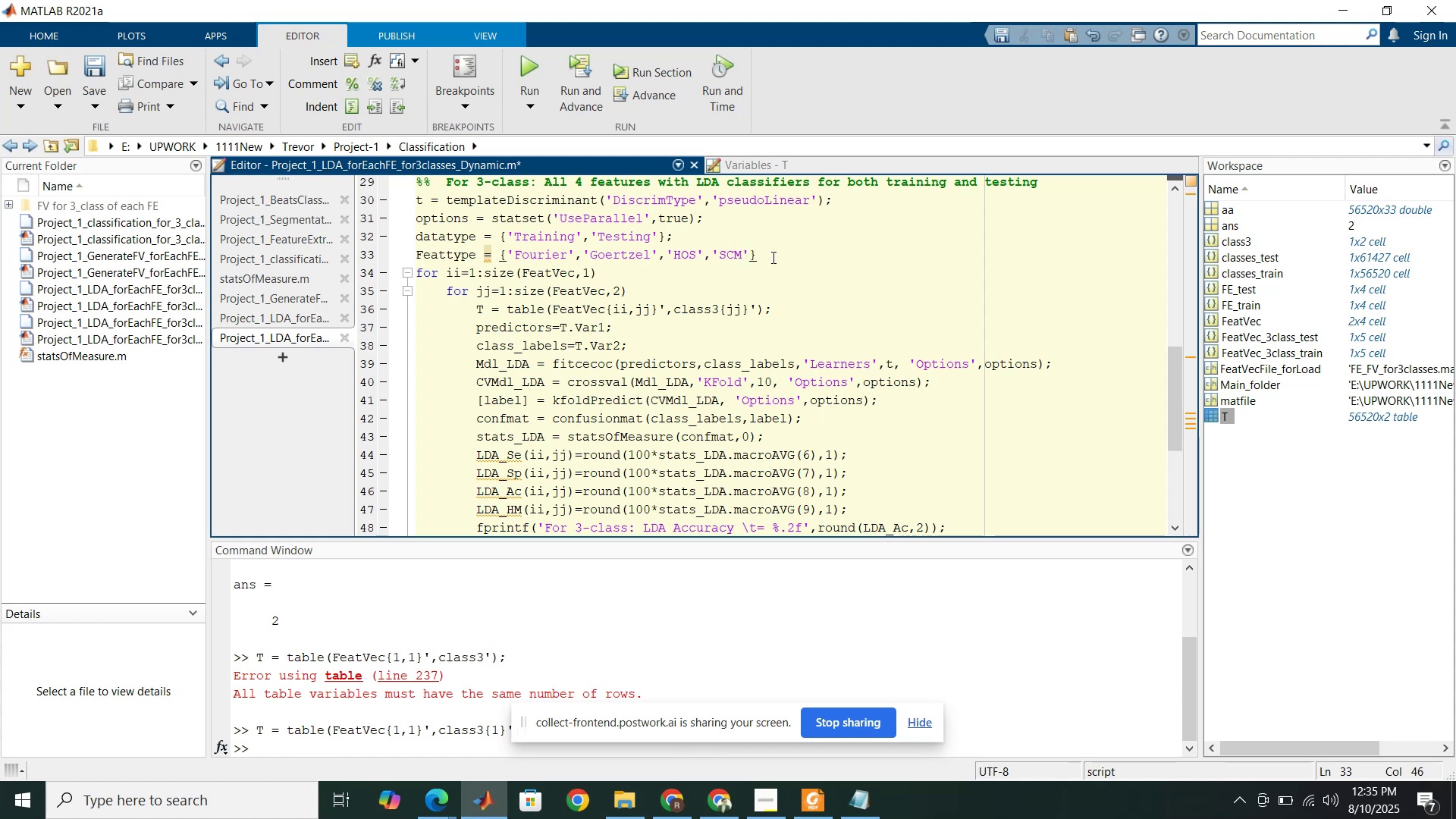 
key(Semicolon)
 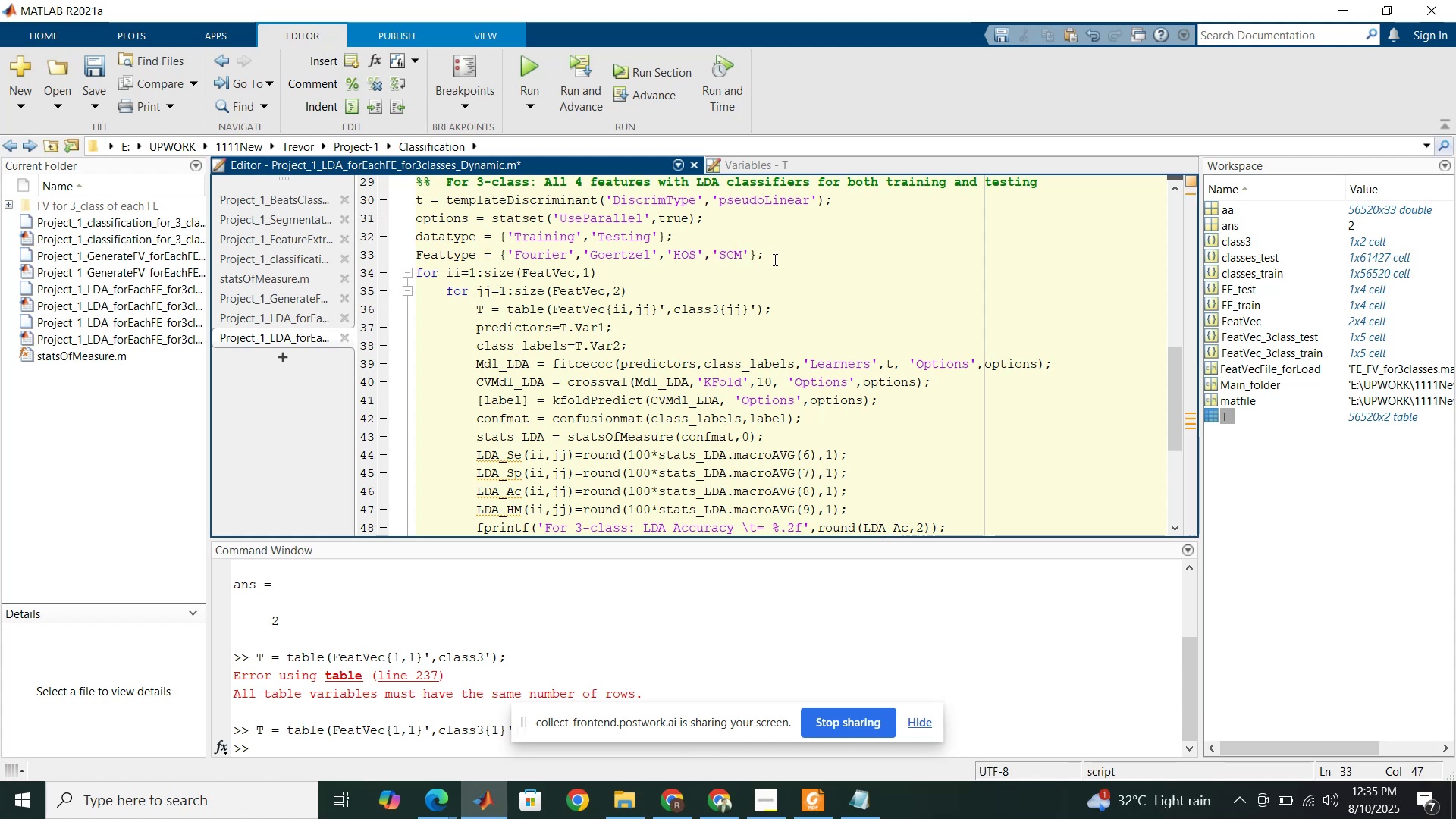 
scroll: coordinate [695, 279], scroll_direction: down, amount: 1.0
 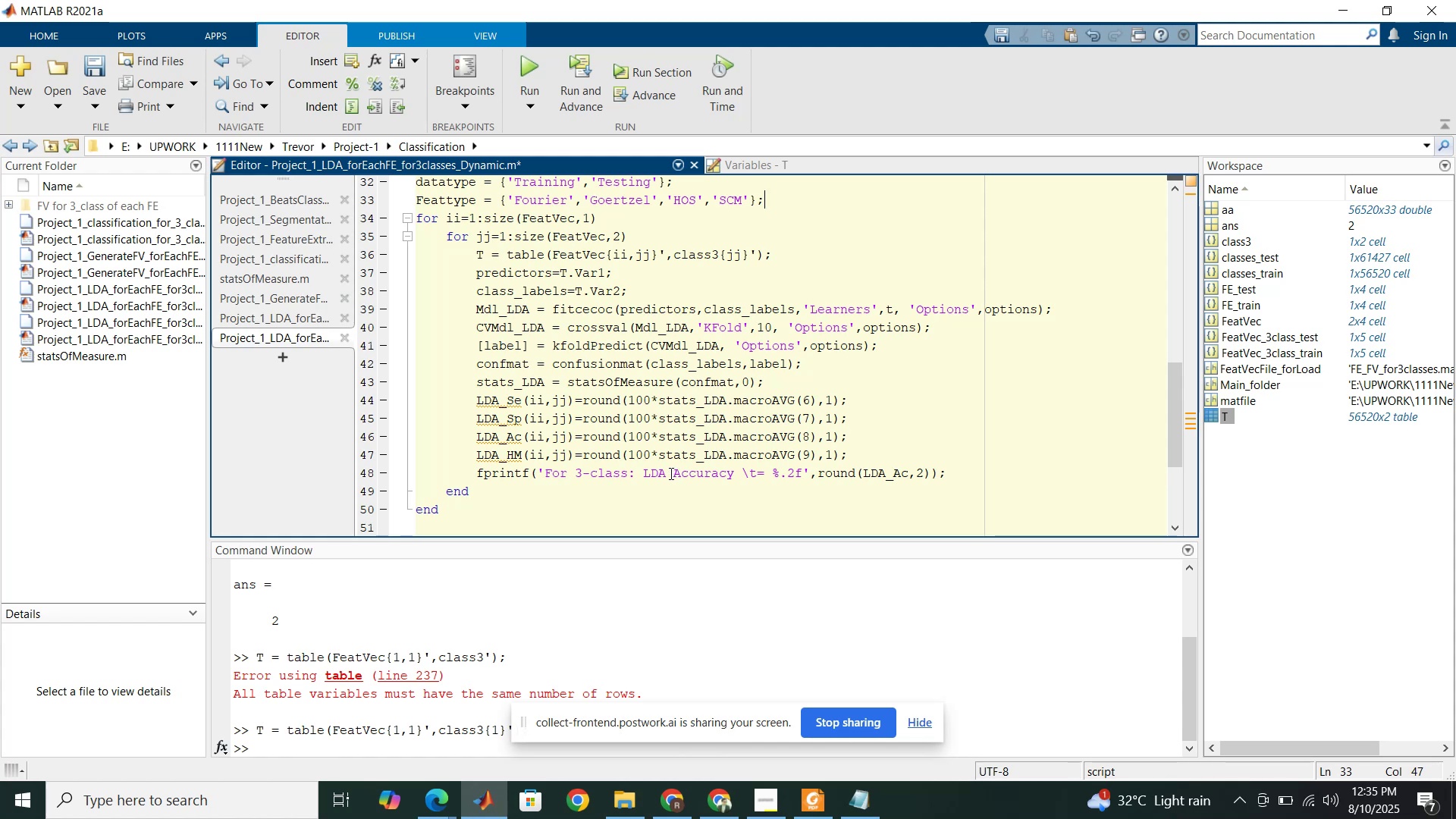 
wait(21.35)
 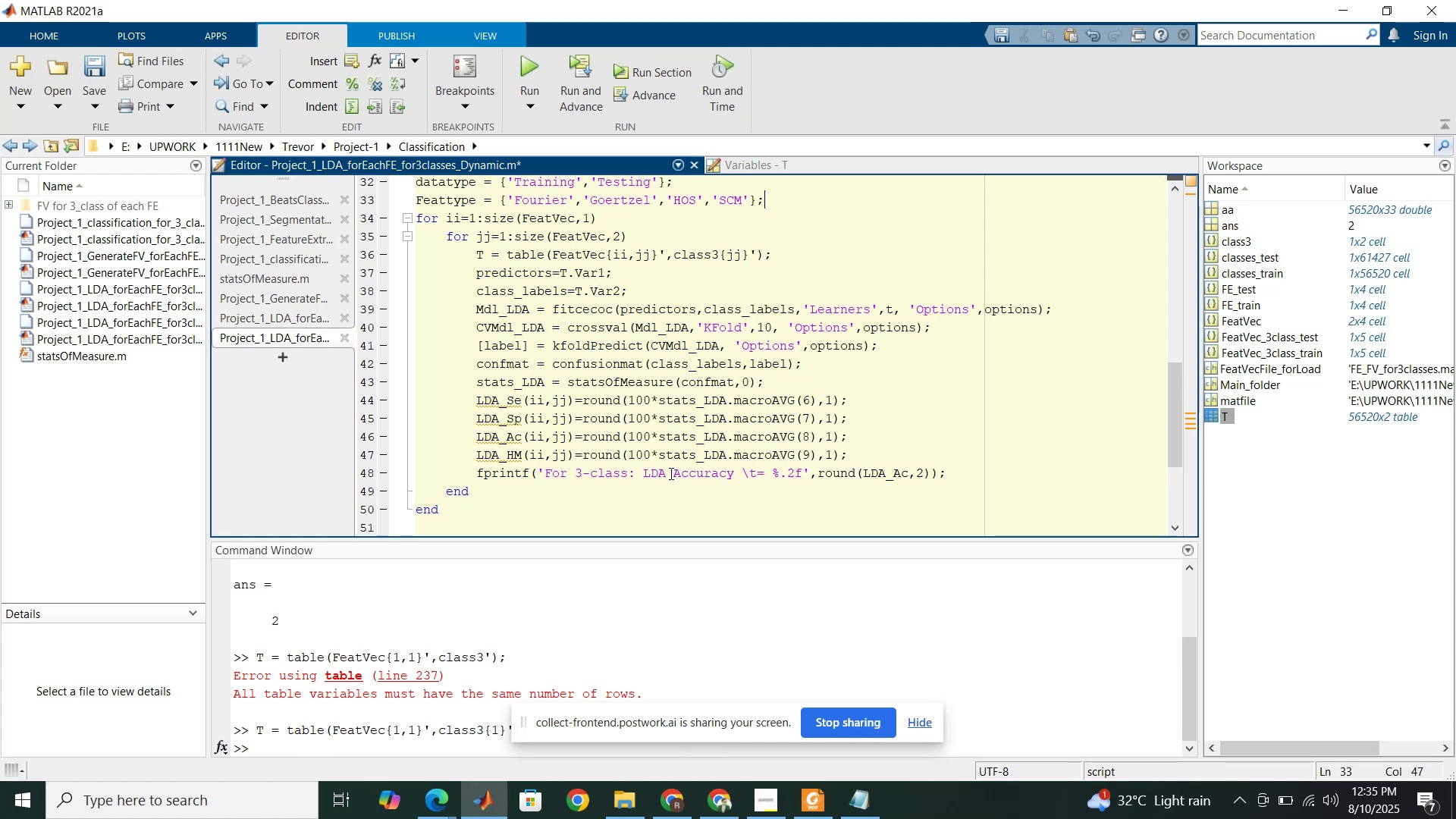 
left_click([644, 472])
 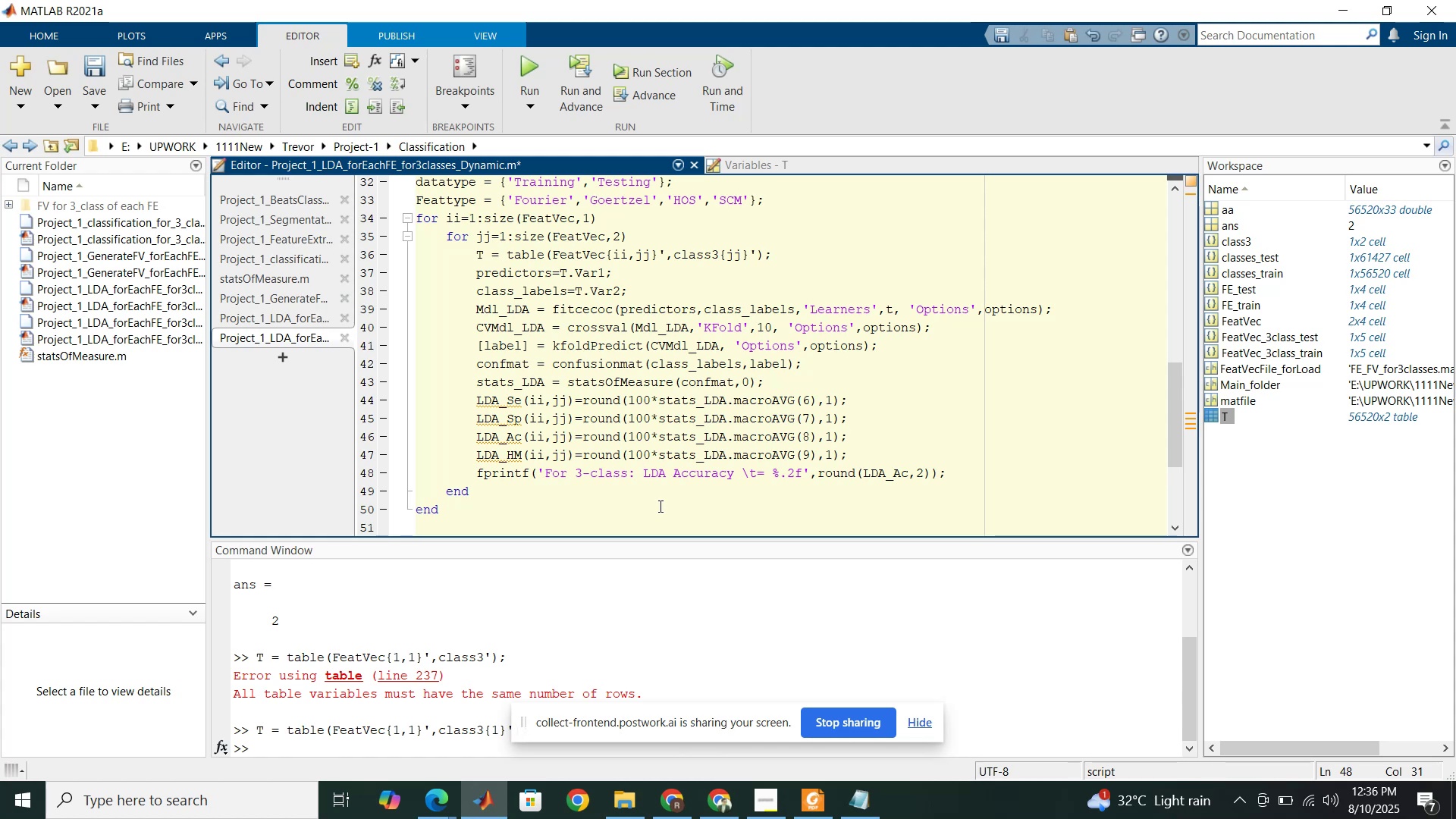 
wait(23.9)
 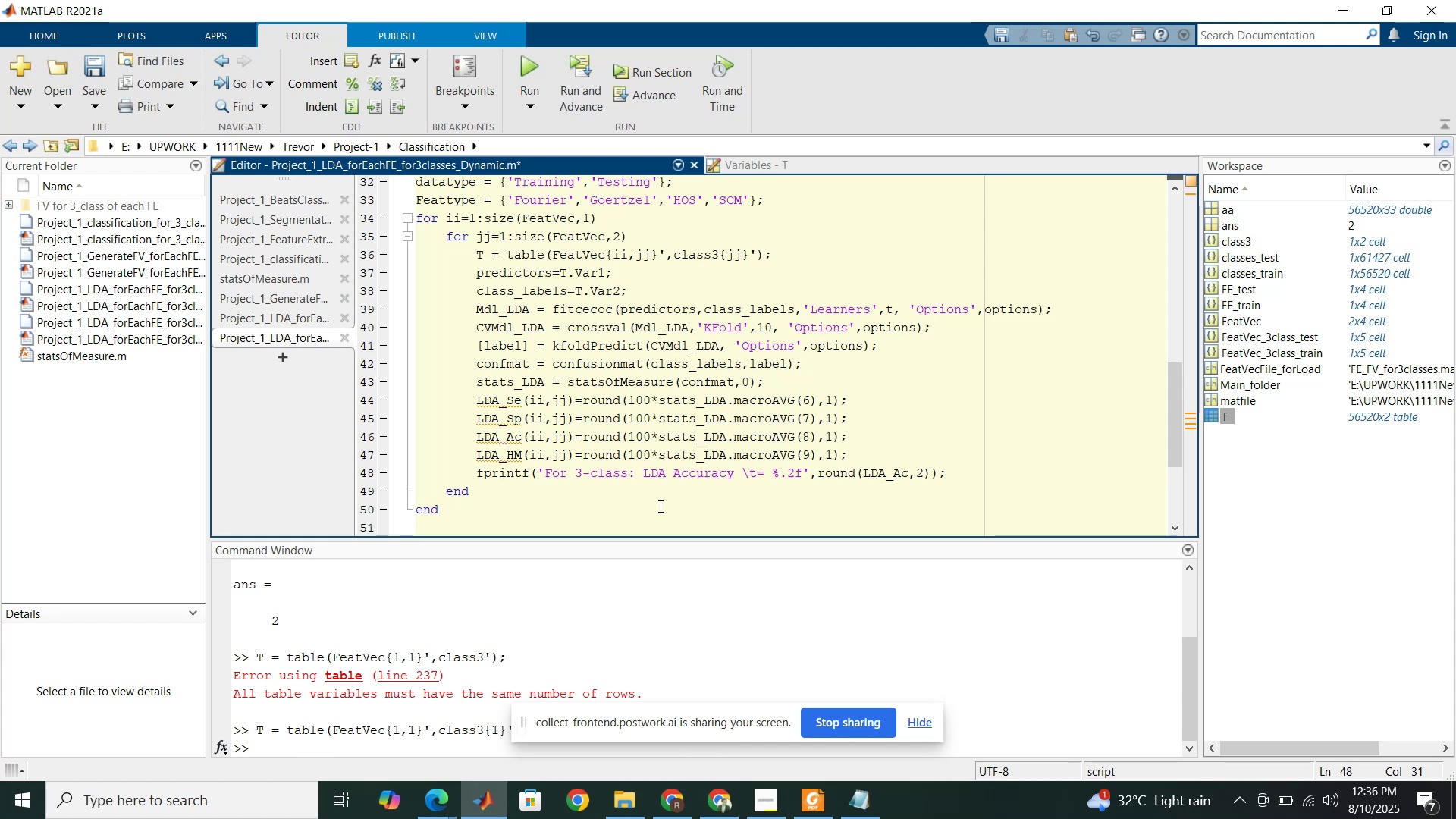 
hold_key(key=ShiftRight, duration=0.8)
 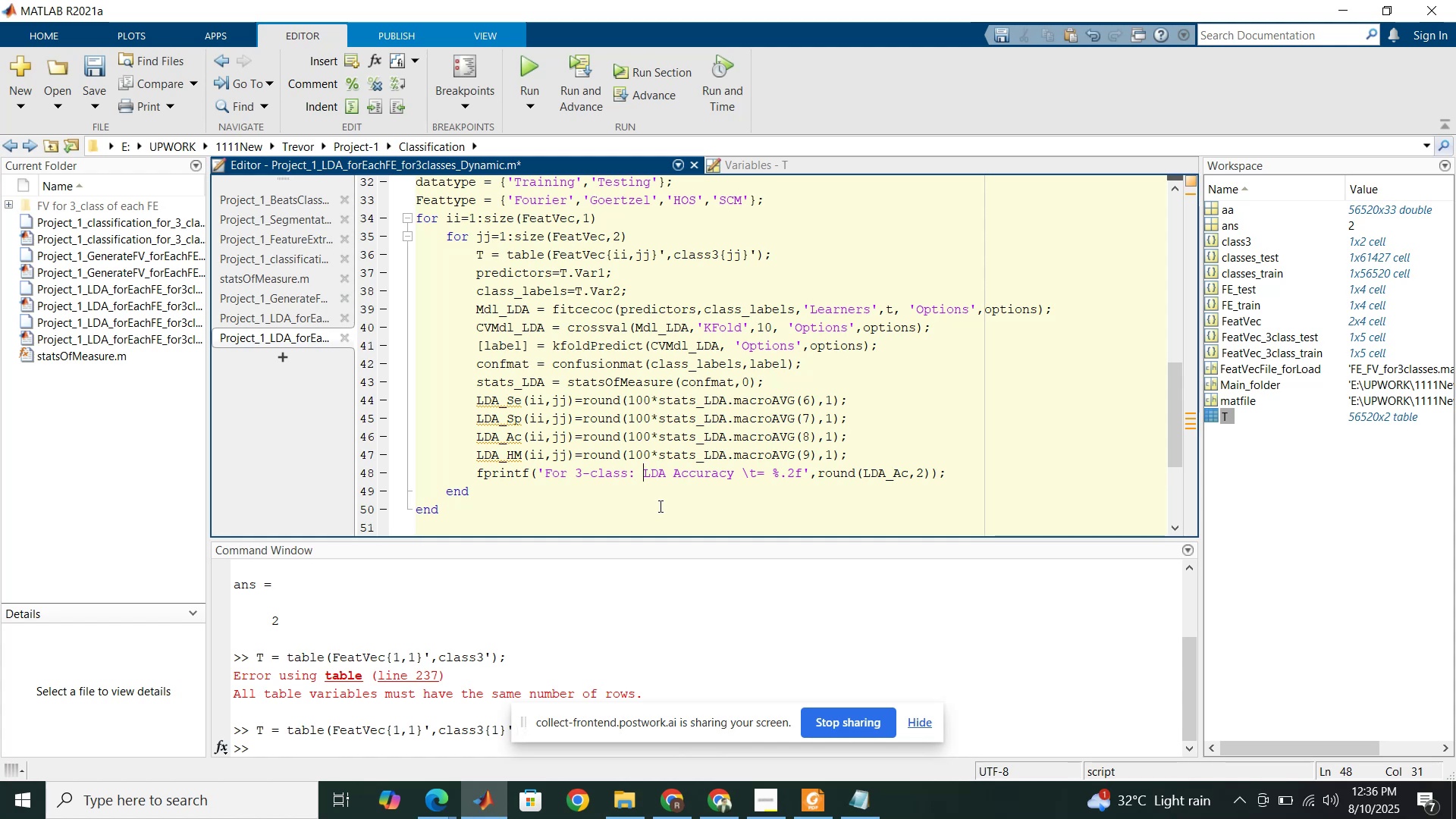 
hold_key(key=ShiftRight, duration=0.64)
 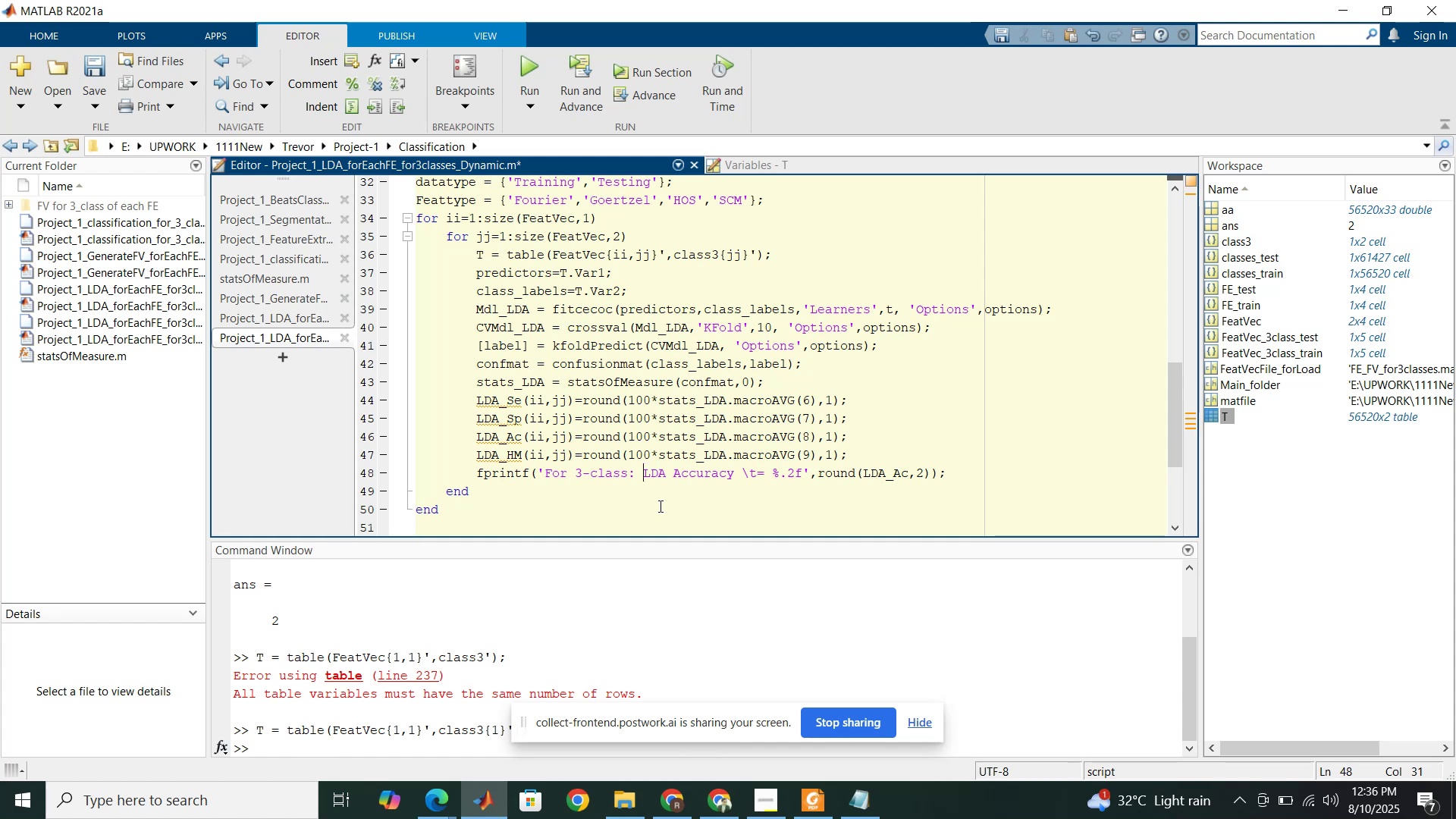 
type(%s )
 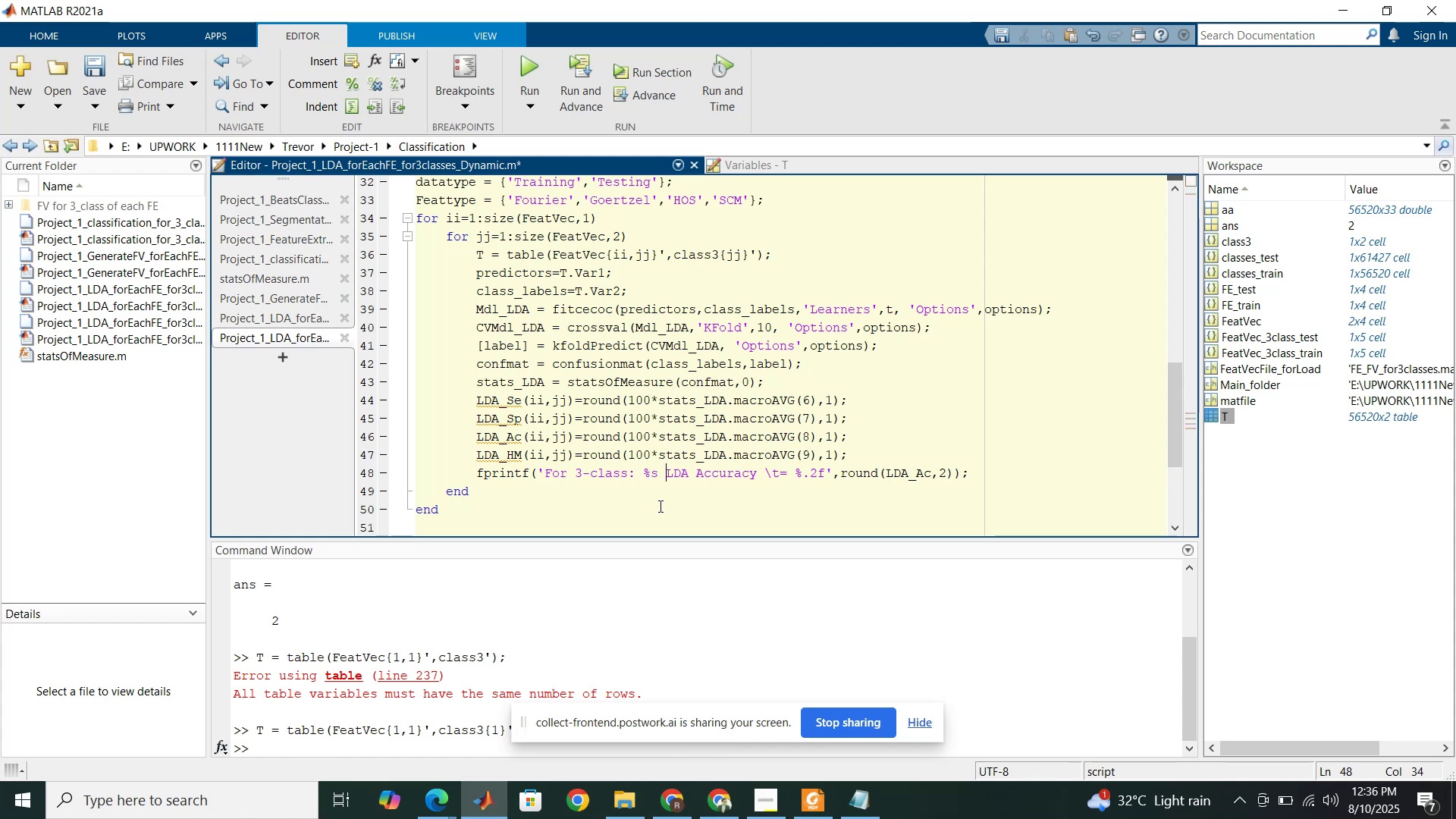 
key(ArrowLeft)
 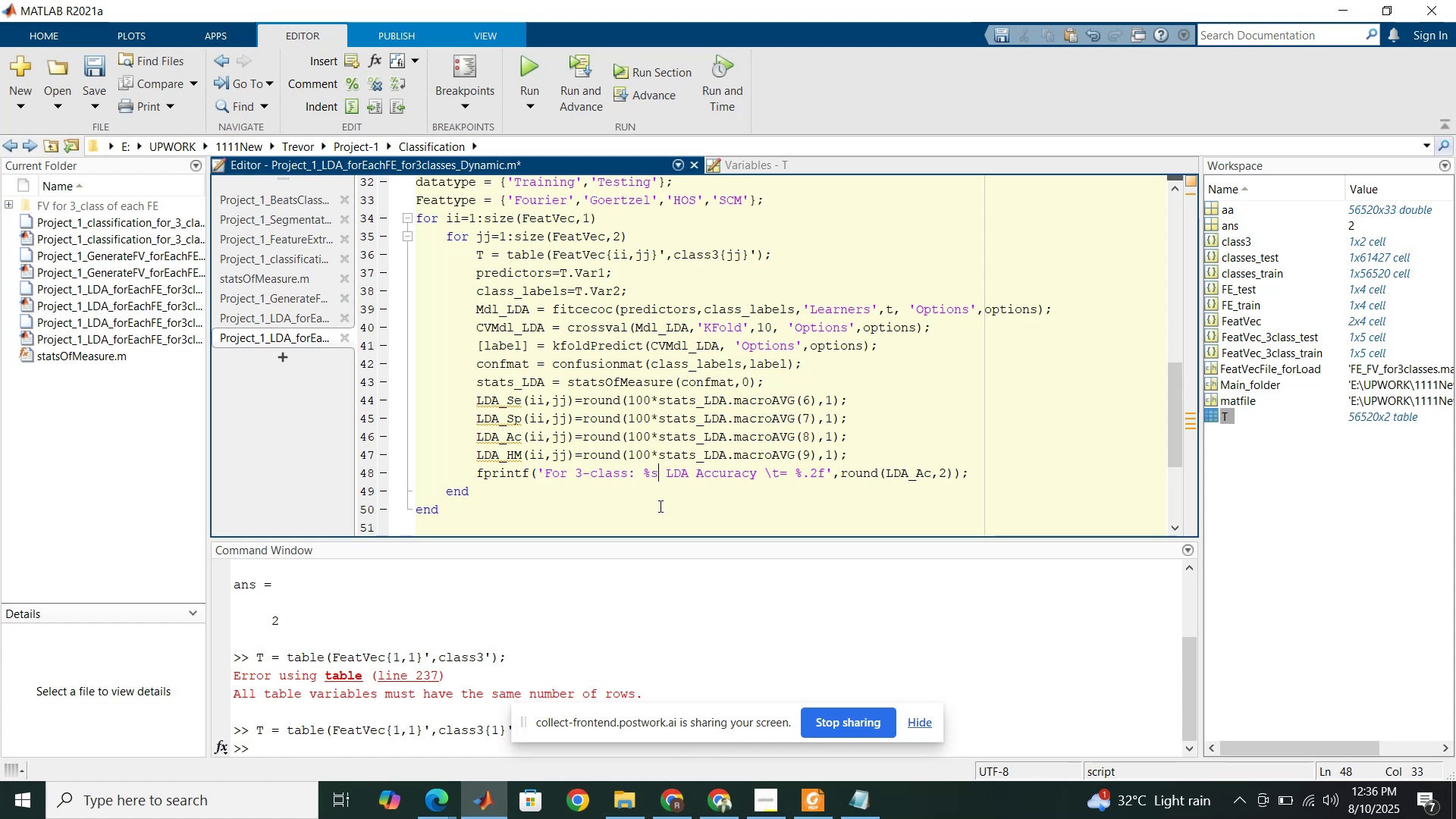 
key(ArrowLeft)
 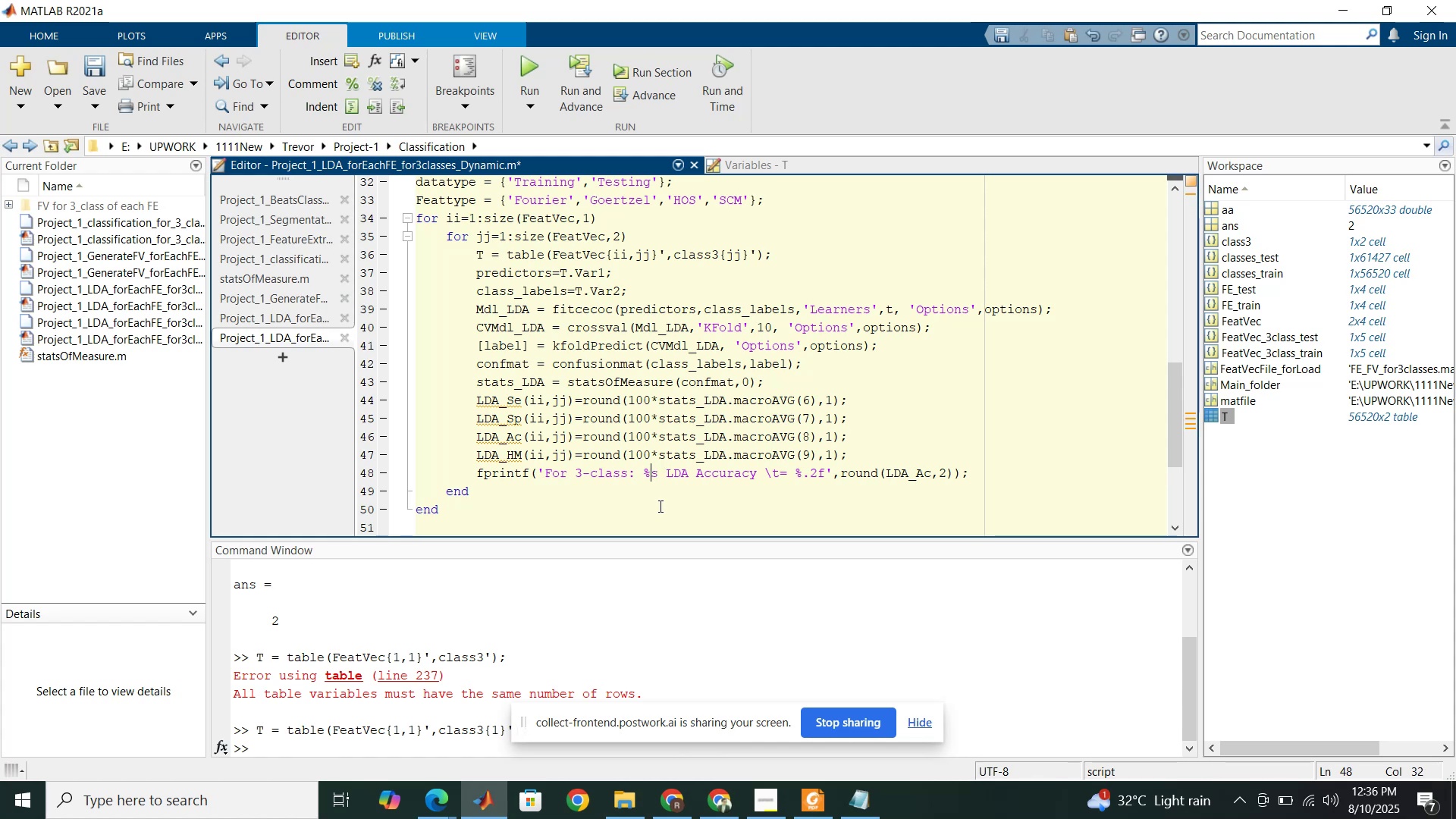 
key(ArrowLeft)
 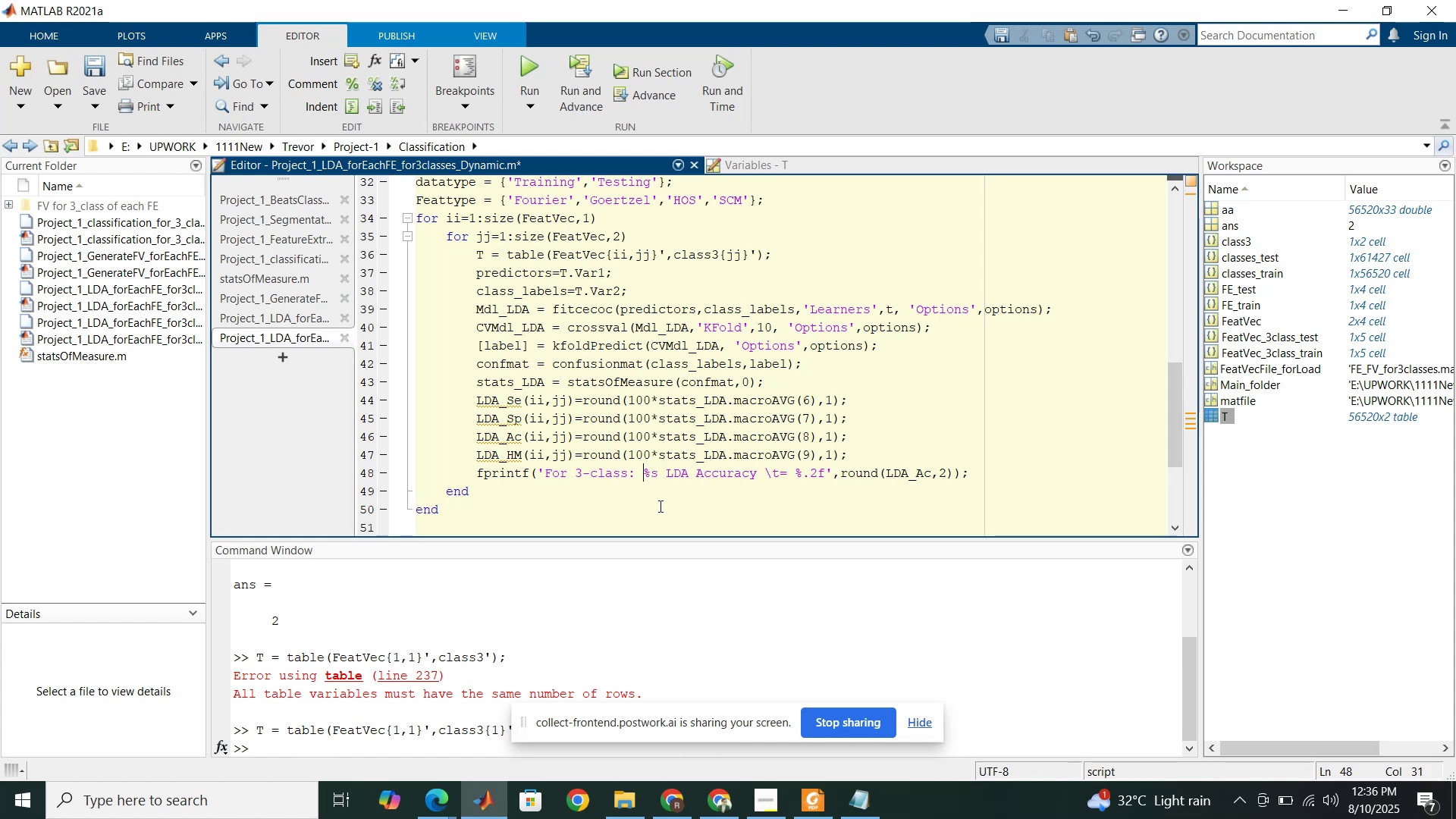 
key(ArrowLeft)
 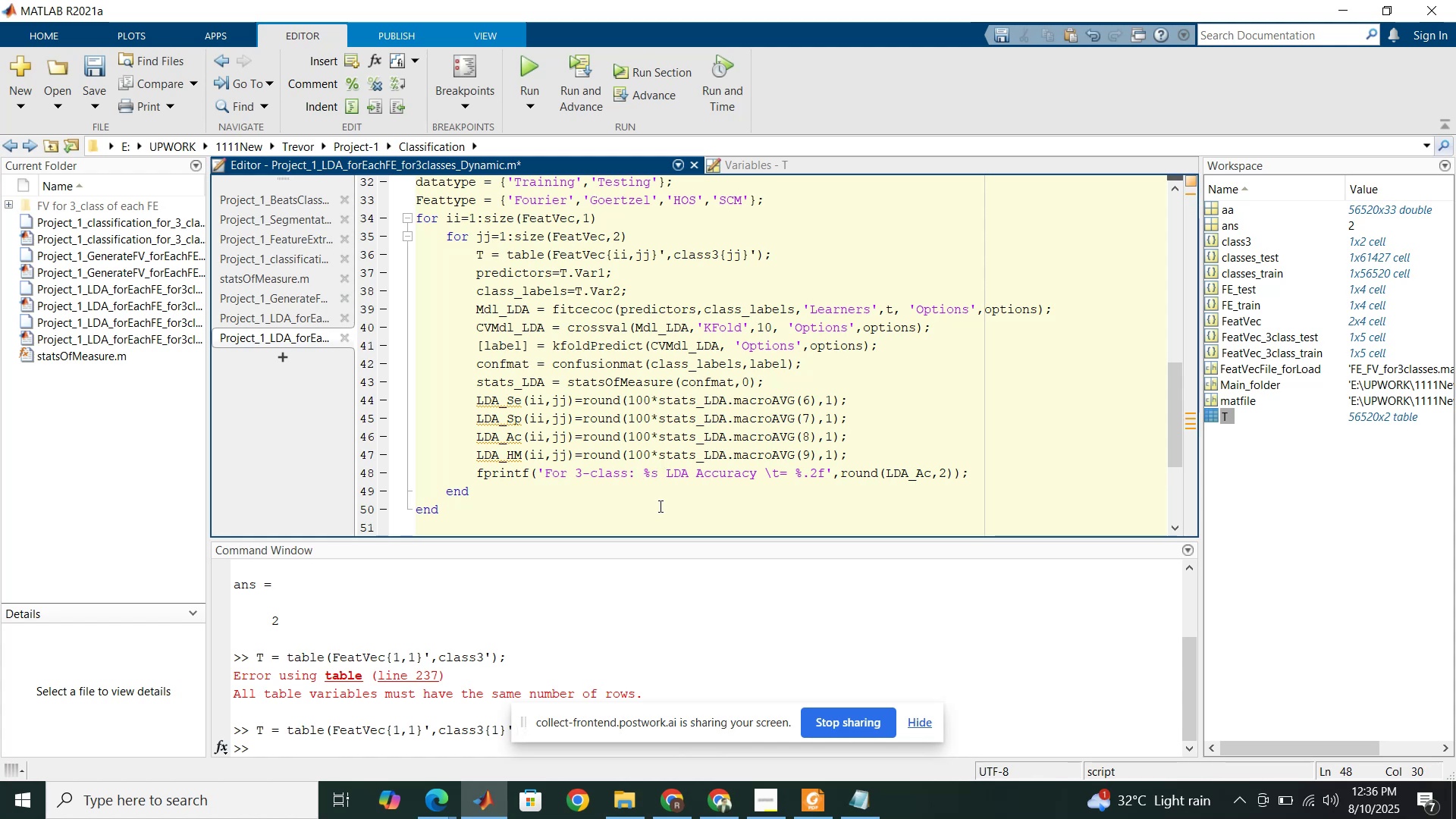 
type( On)
 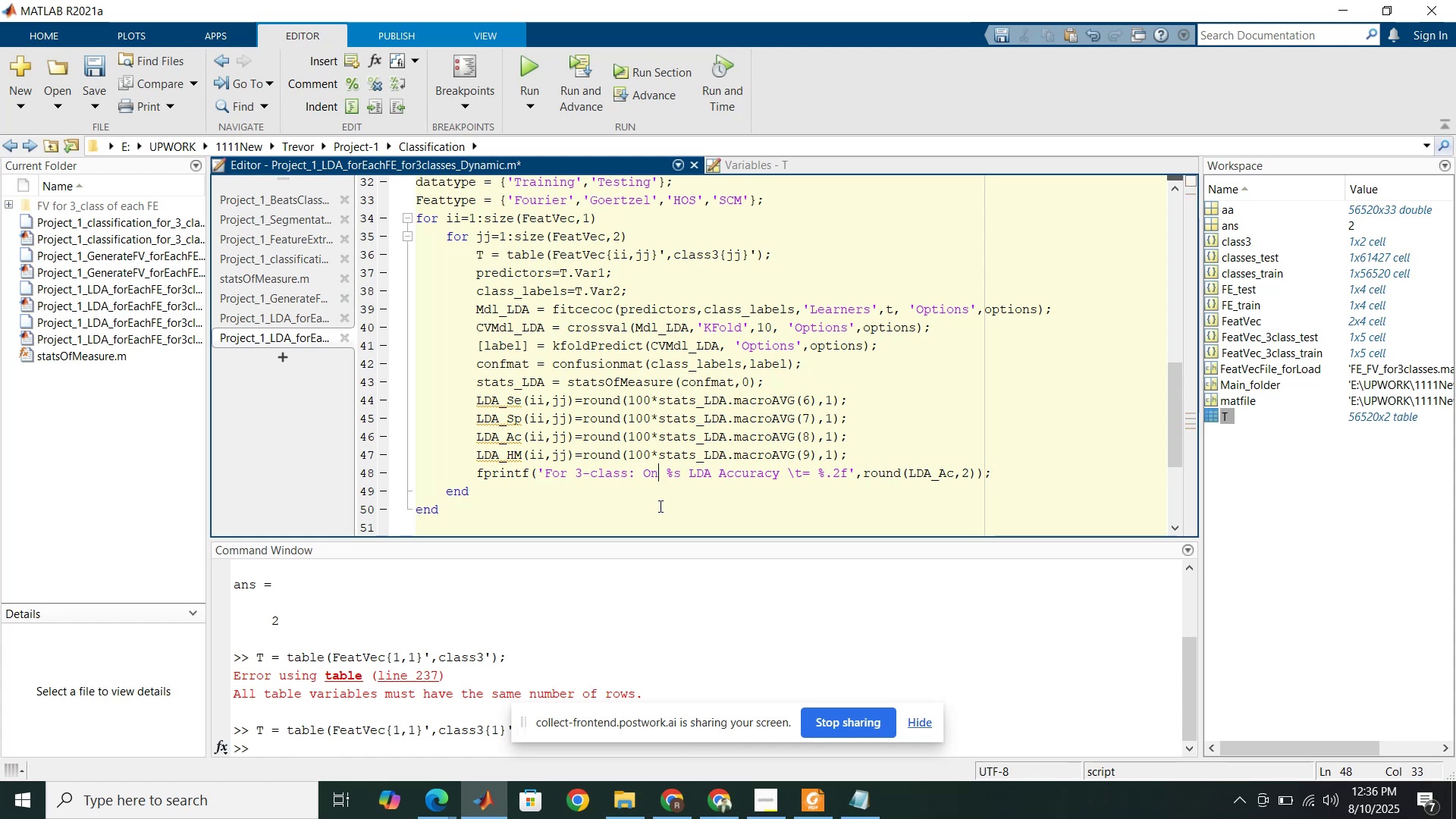 
left_click([684, 479])
 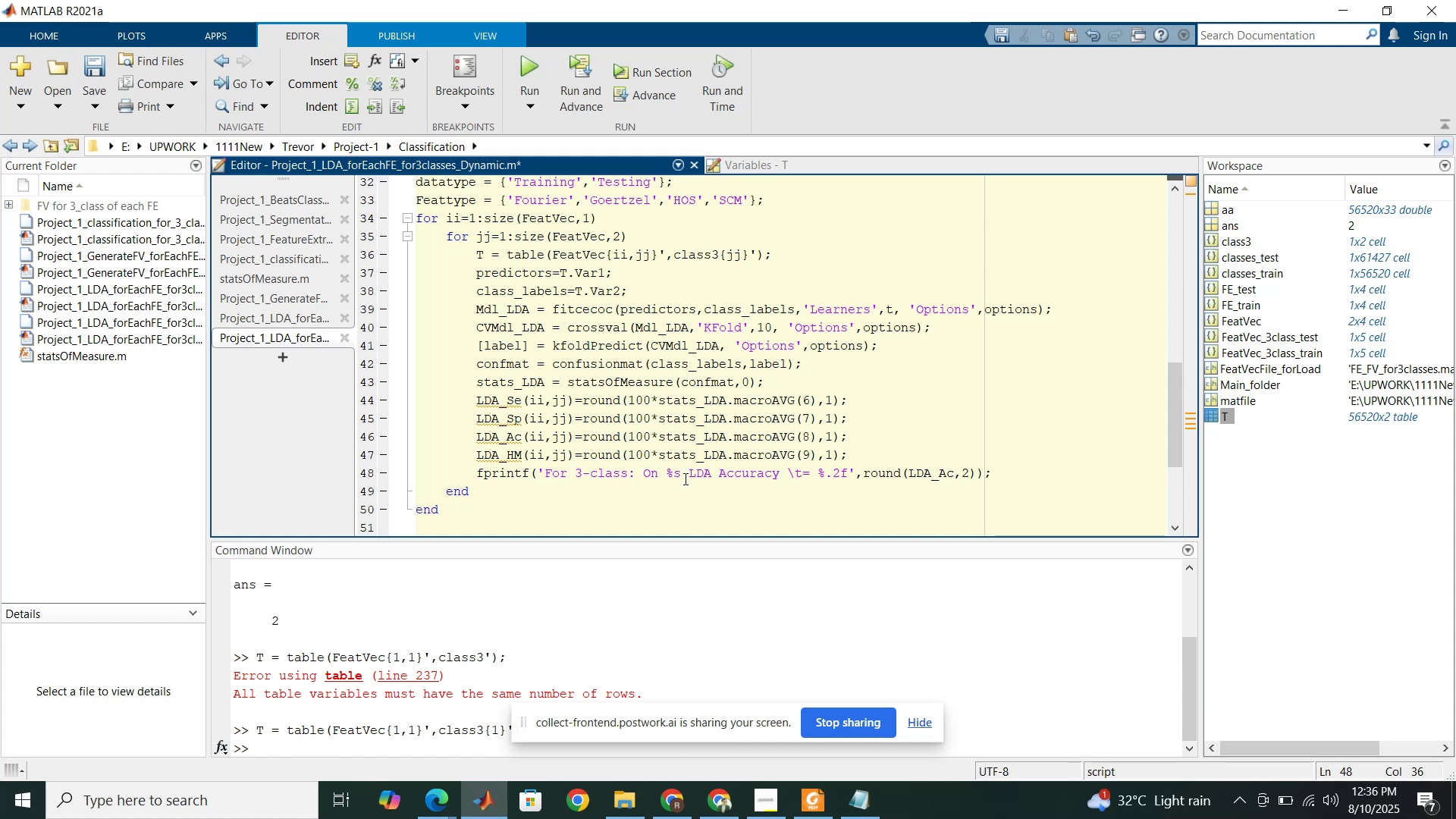 
type( data)
 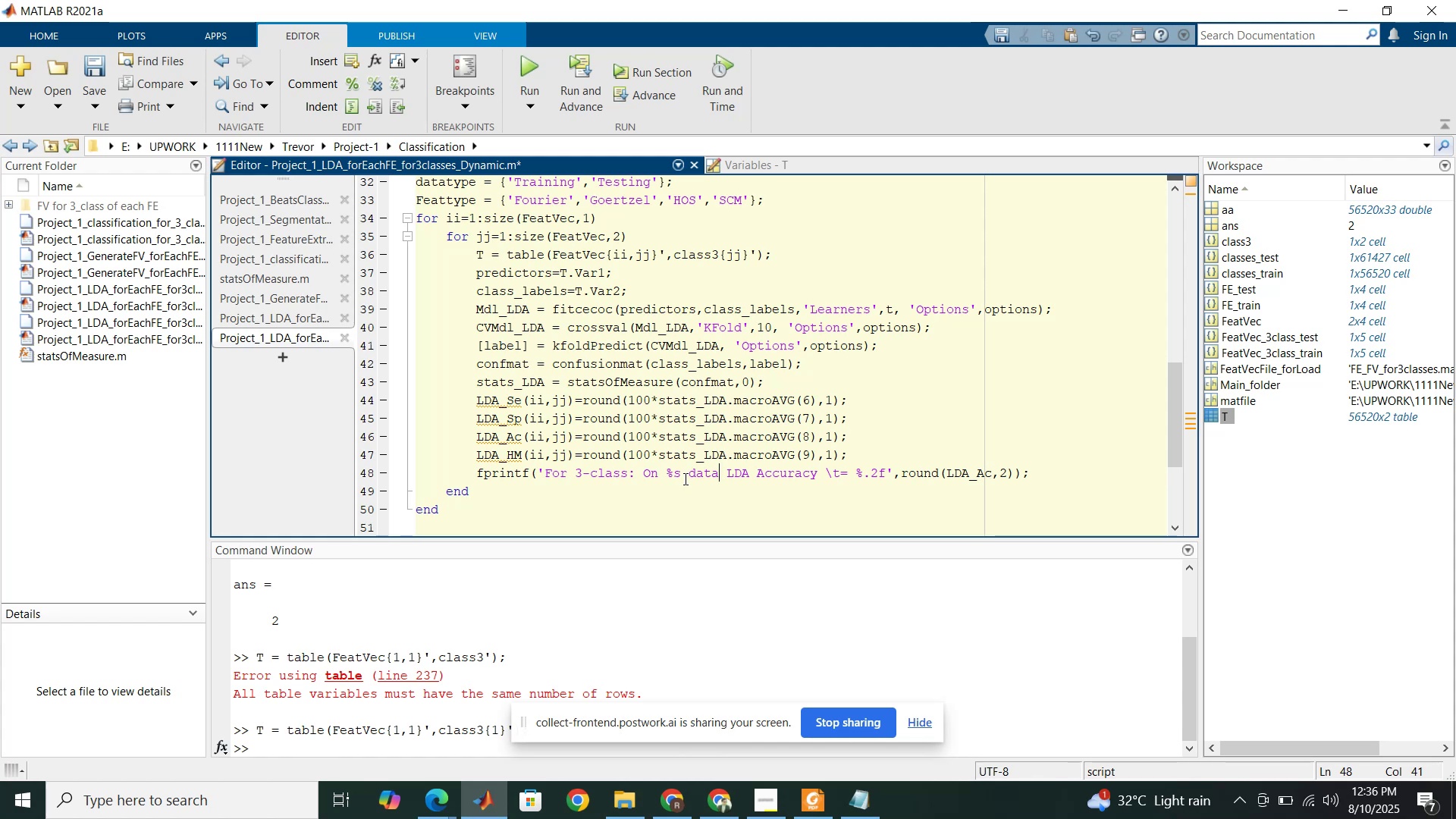 
wait(16.31)
 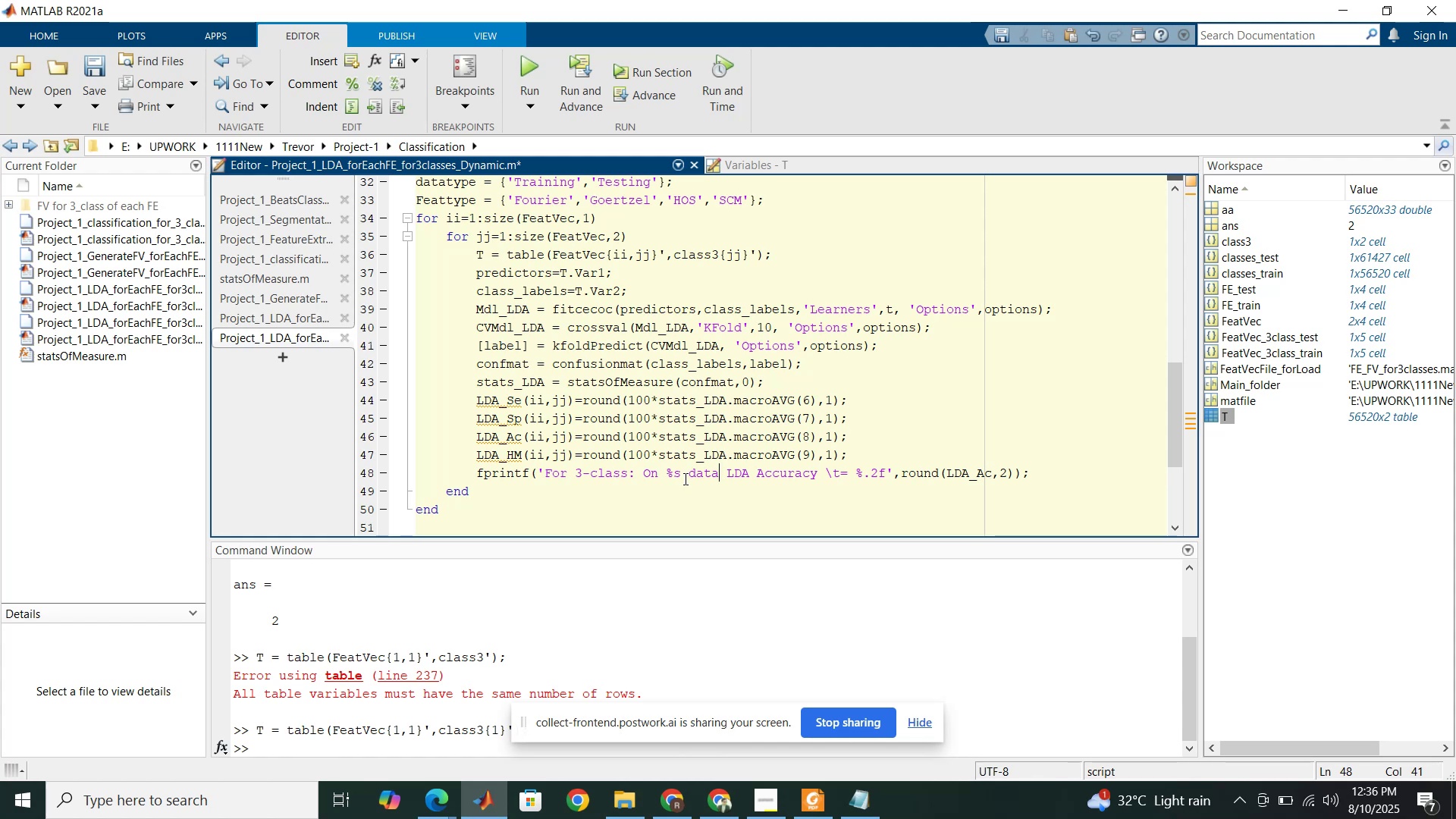 
left_click_drag(start_coordinate=[640, 474], to_coordinate=[720, 474])
 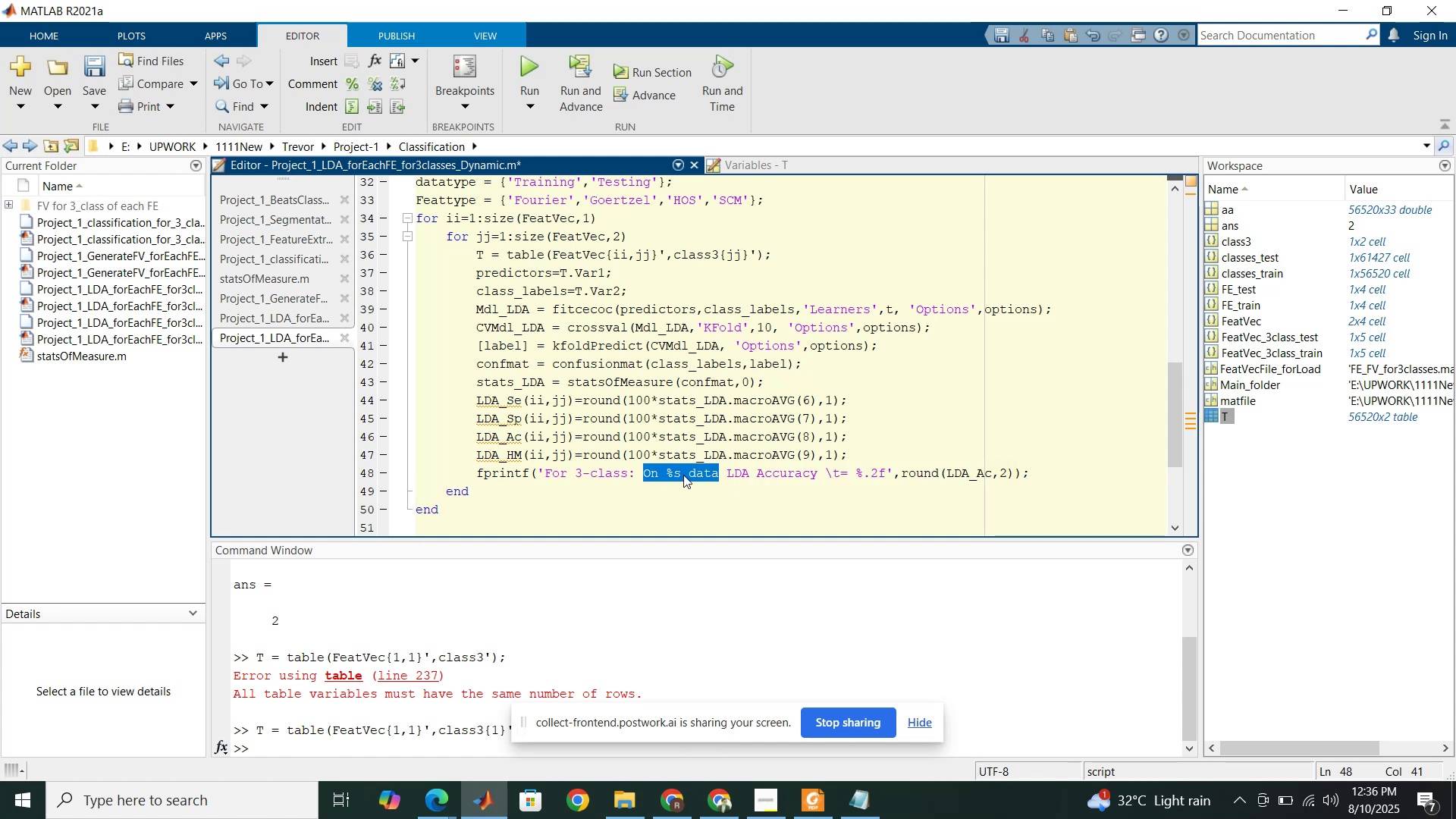 
left_click_drag(start_coordinate=[680, 472], to_coordinate=[829, 476])
 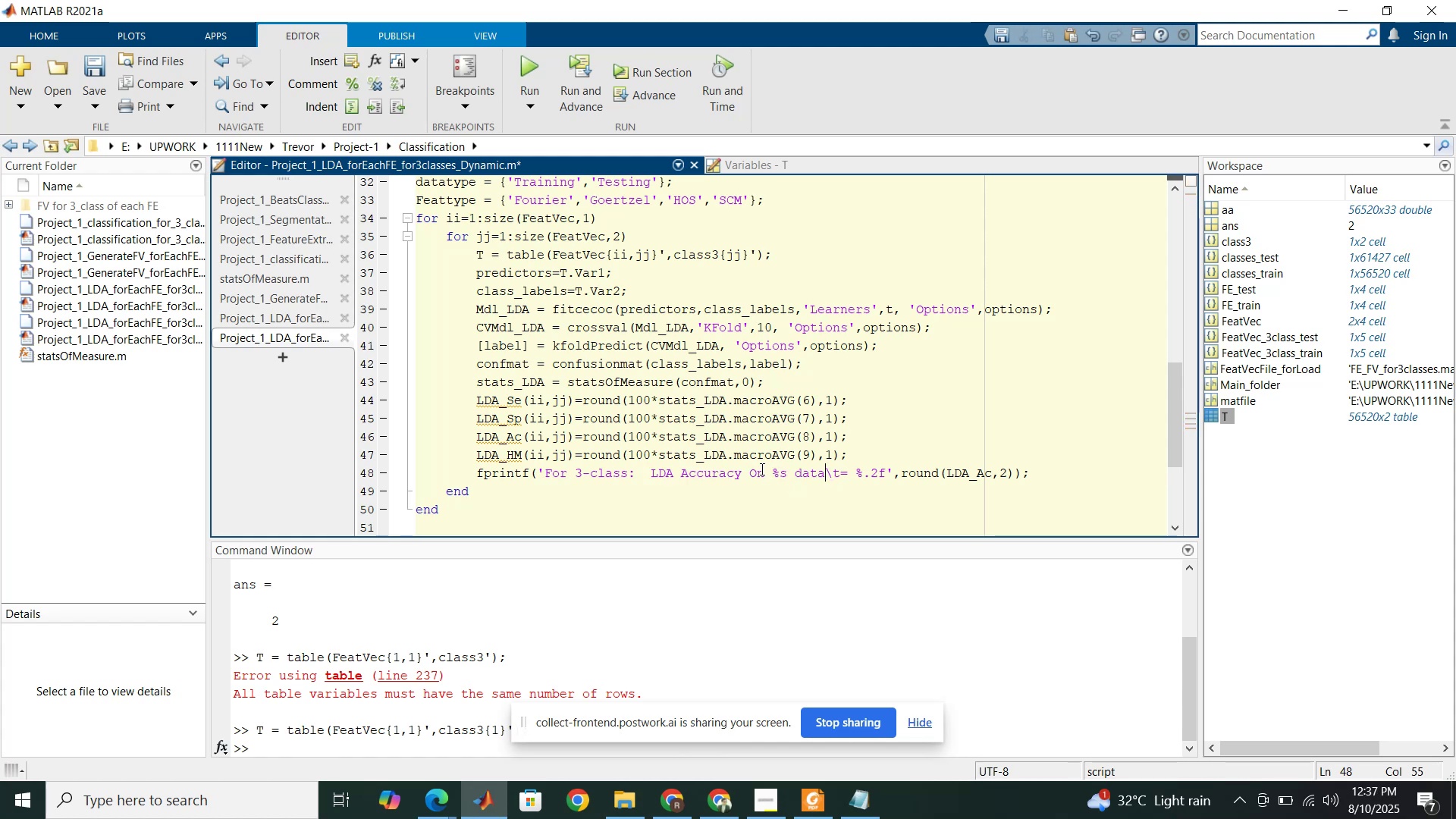 
left_click_drag(start_coordinate=[757, 469], to_coordinate=[752, 471])
 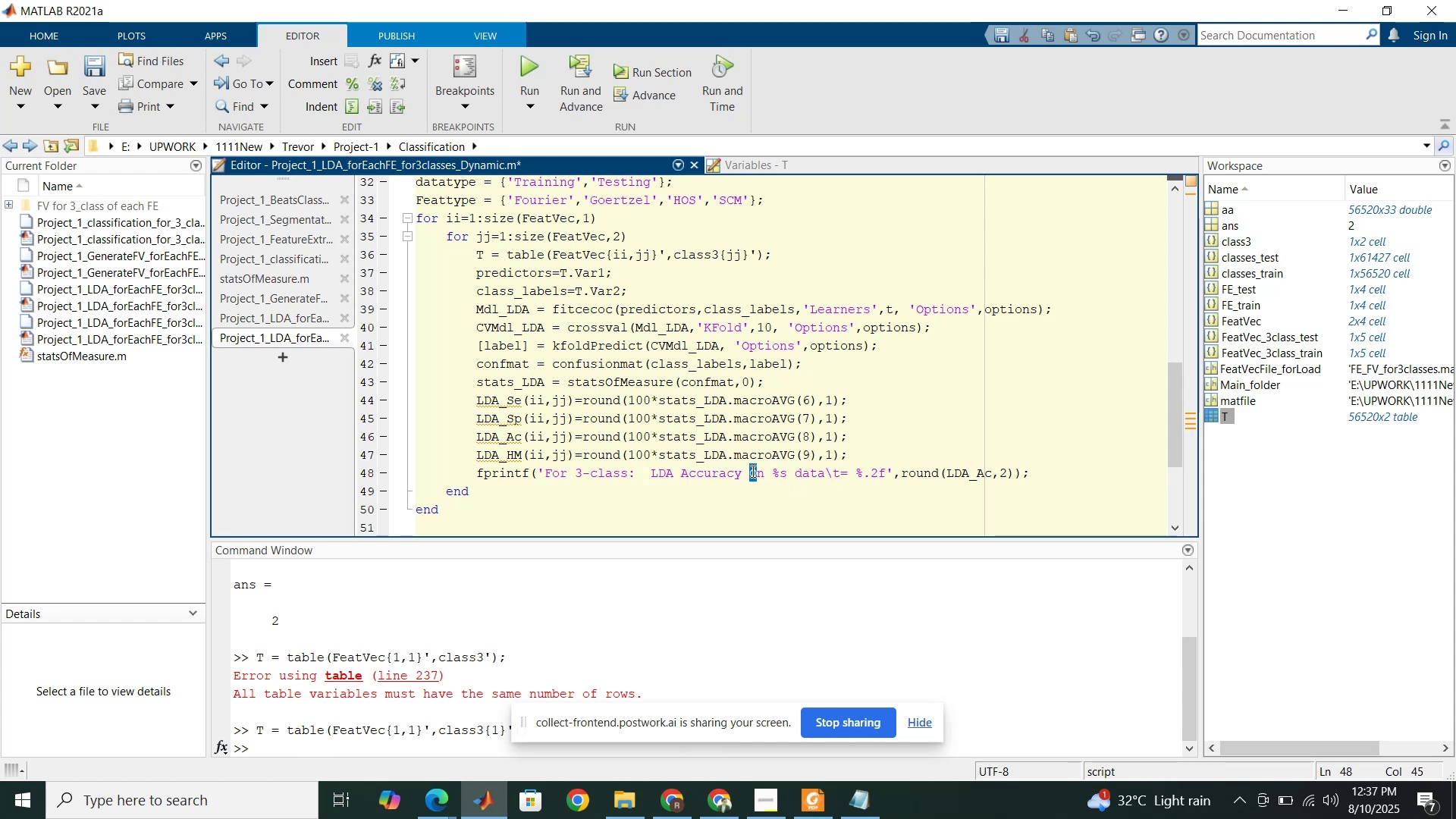 
key(O)
 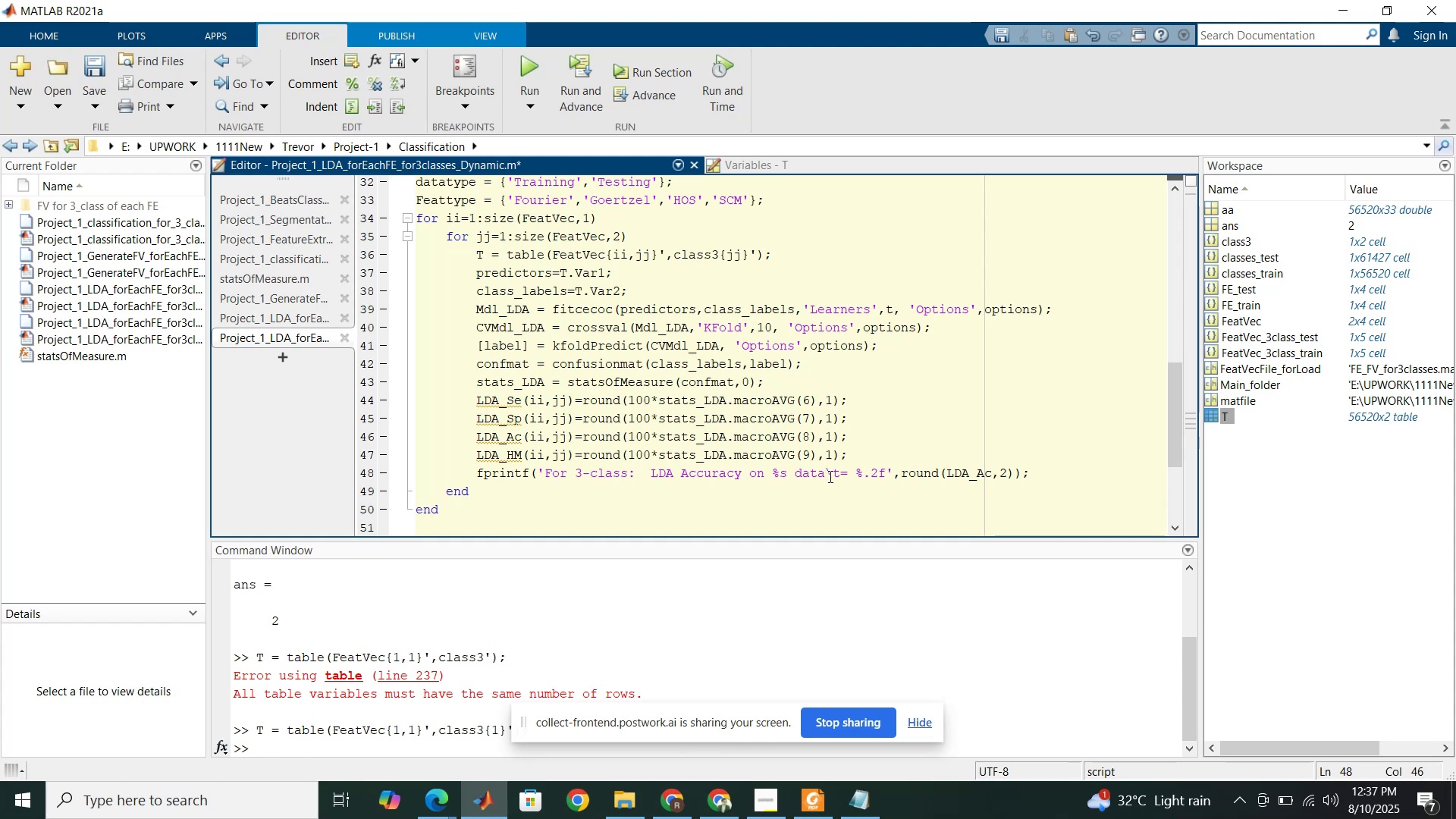 
left_click([829, 476])
 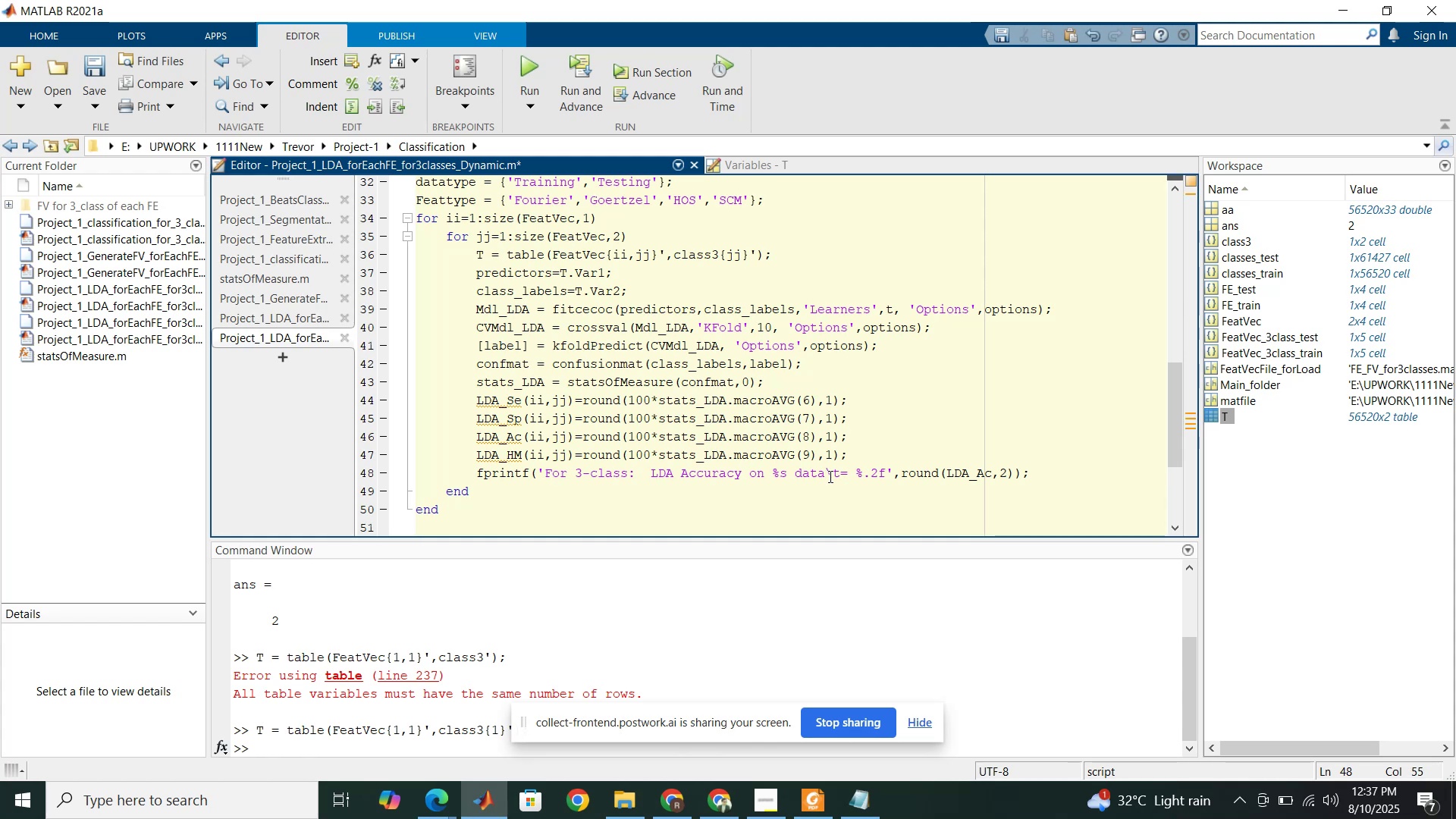 
type( for Fourier-based Feature )
 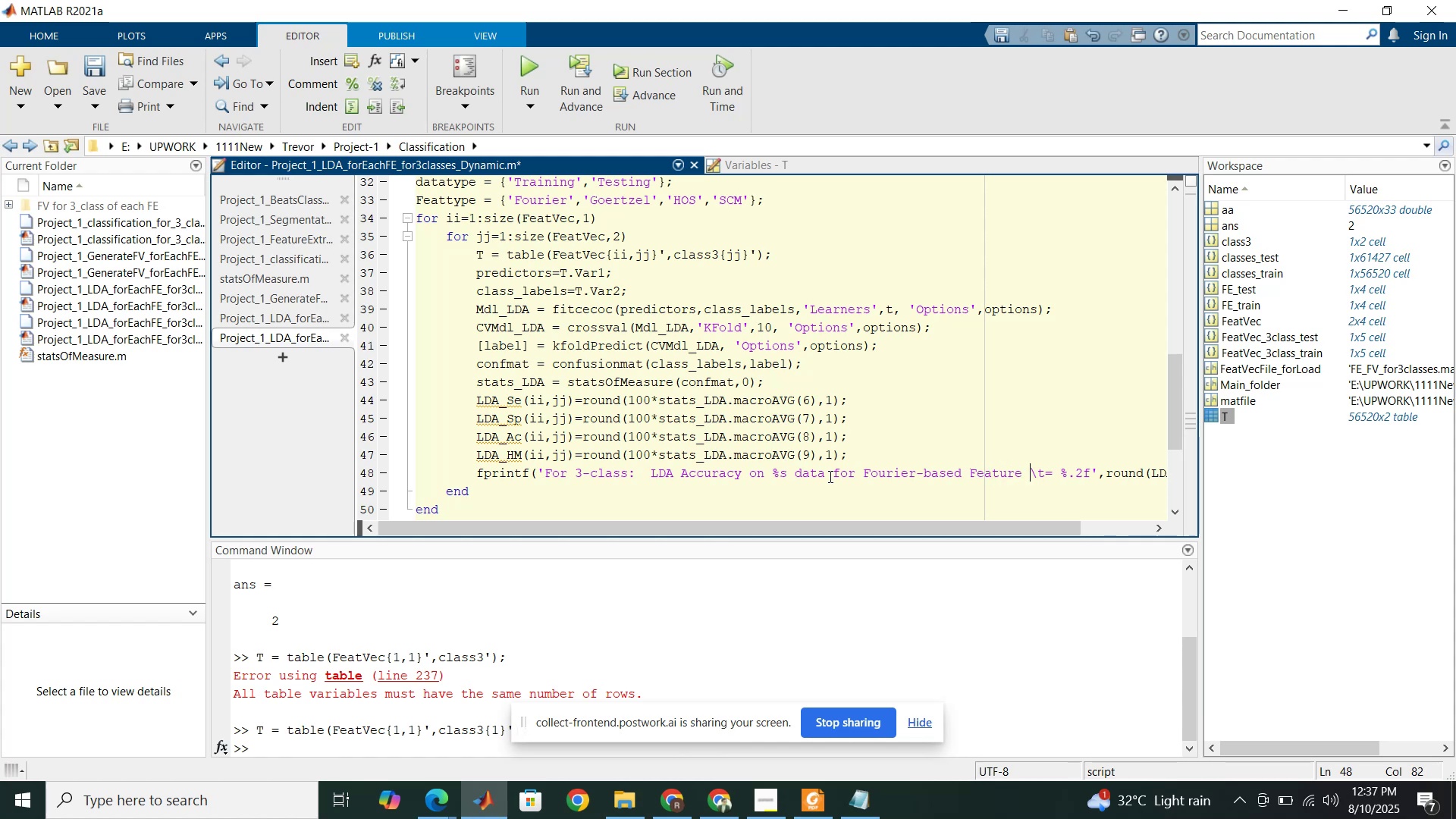 
left_click_drag(start_coordinate=[771, 527], to_coordinate=[887, 525])
 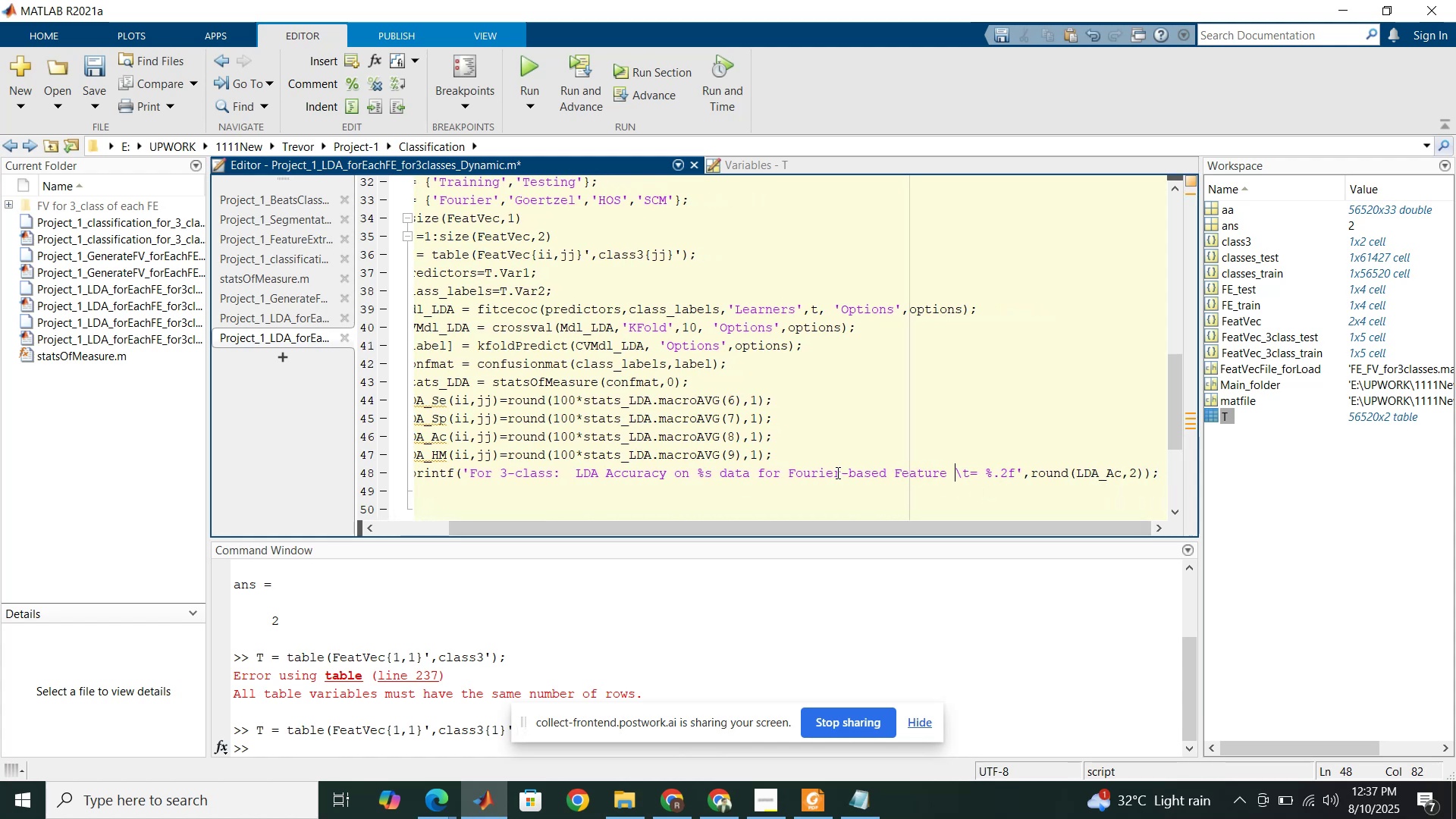 
left_click_drag(start_coordinate=[840, 473], to_coordinate=[791, 467])
 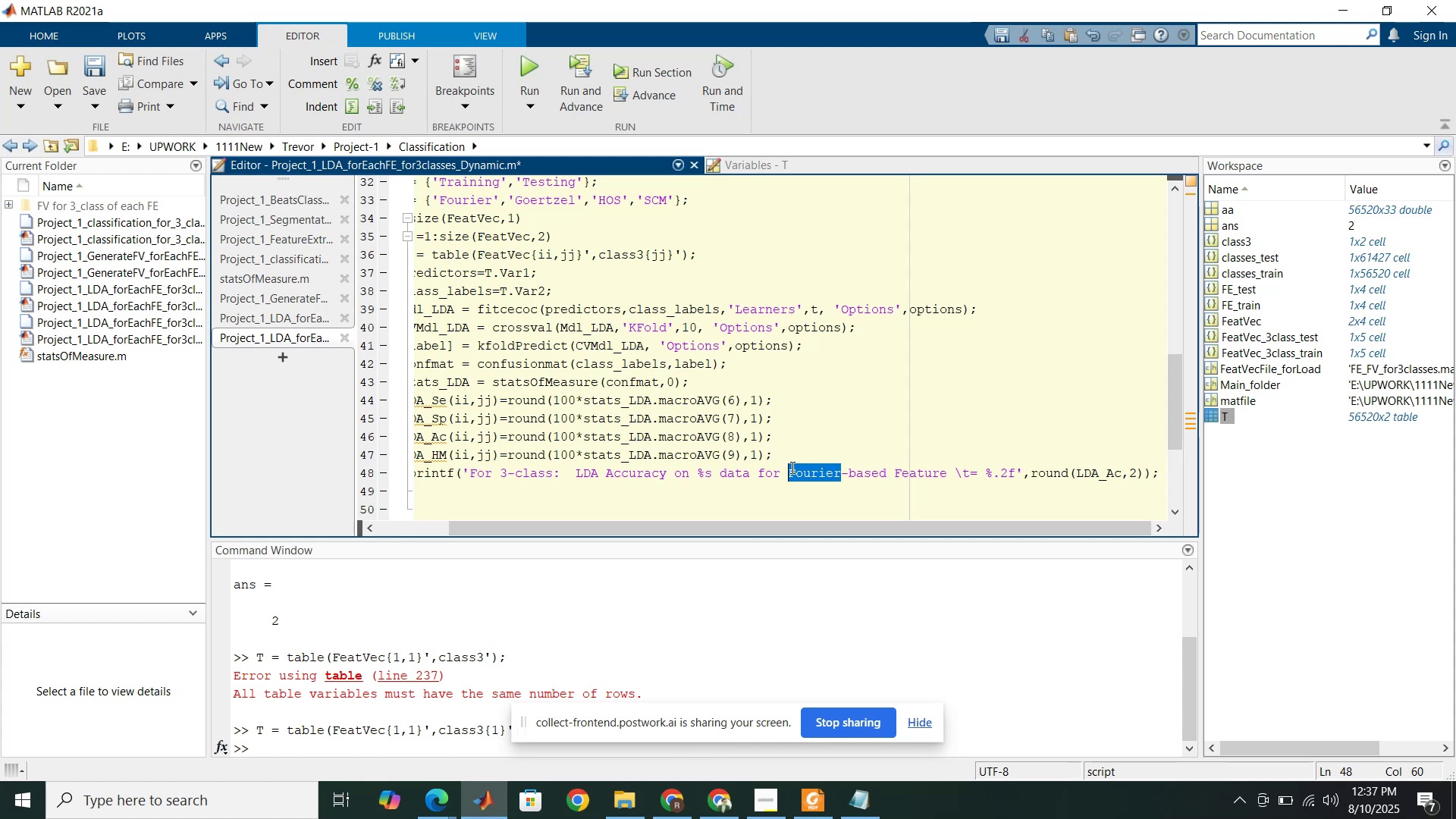 
type(%s)
 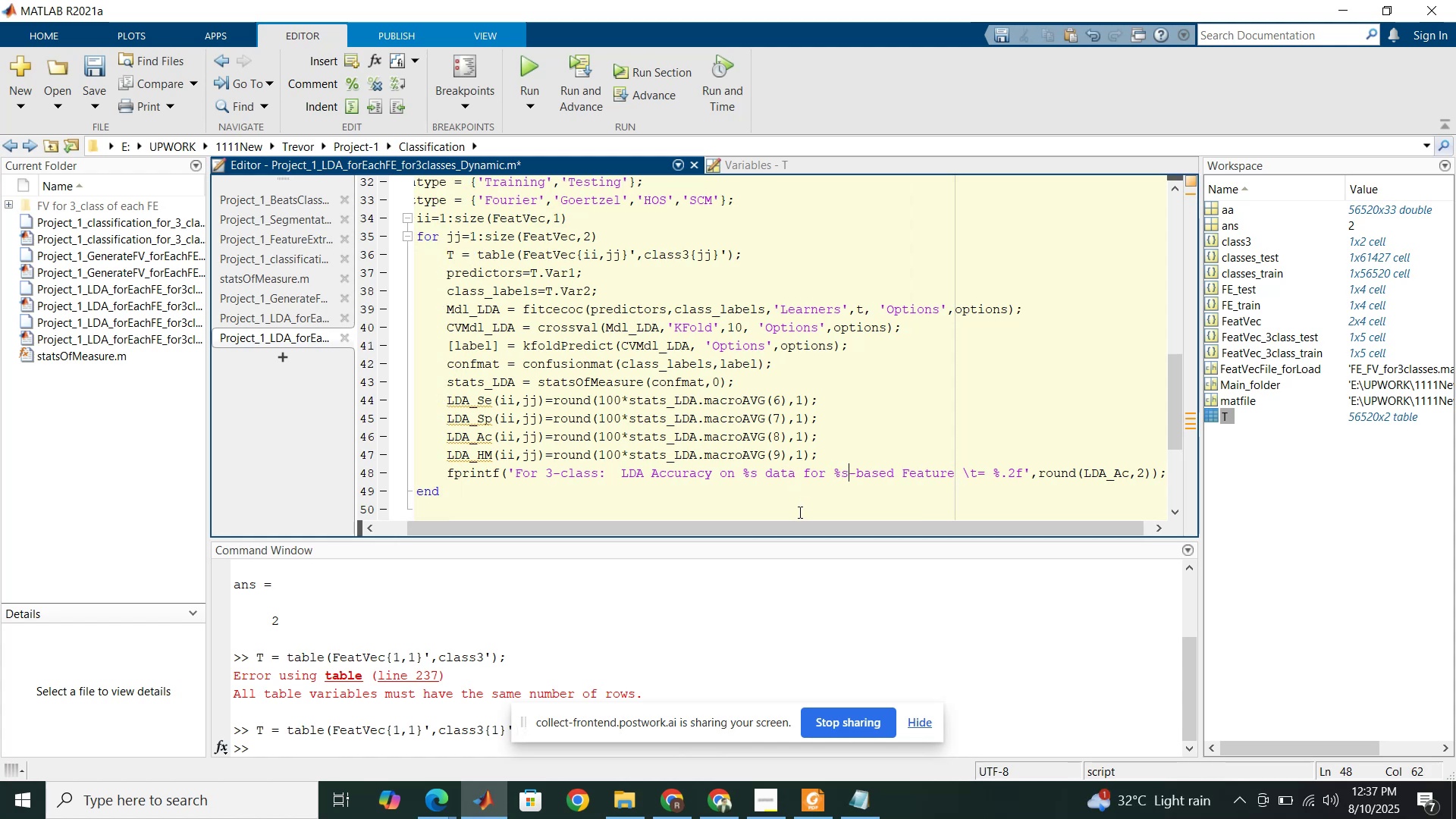 
left_click_drag(start_coordinate=[798, 526], to_coordinate=[817, 526])
 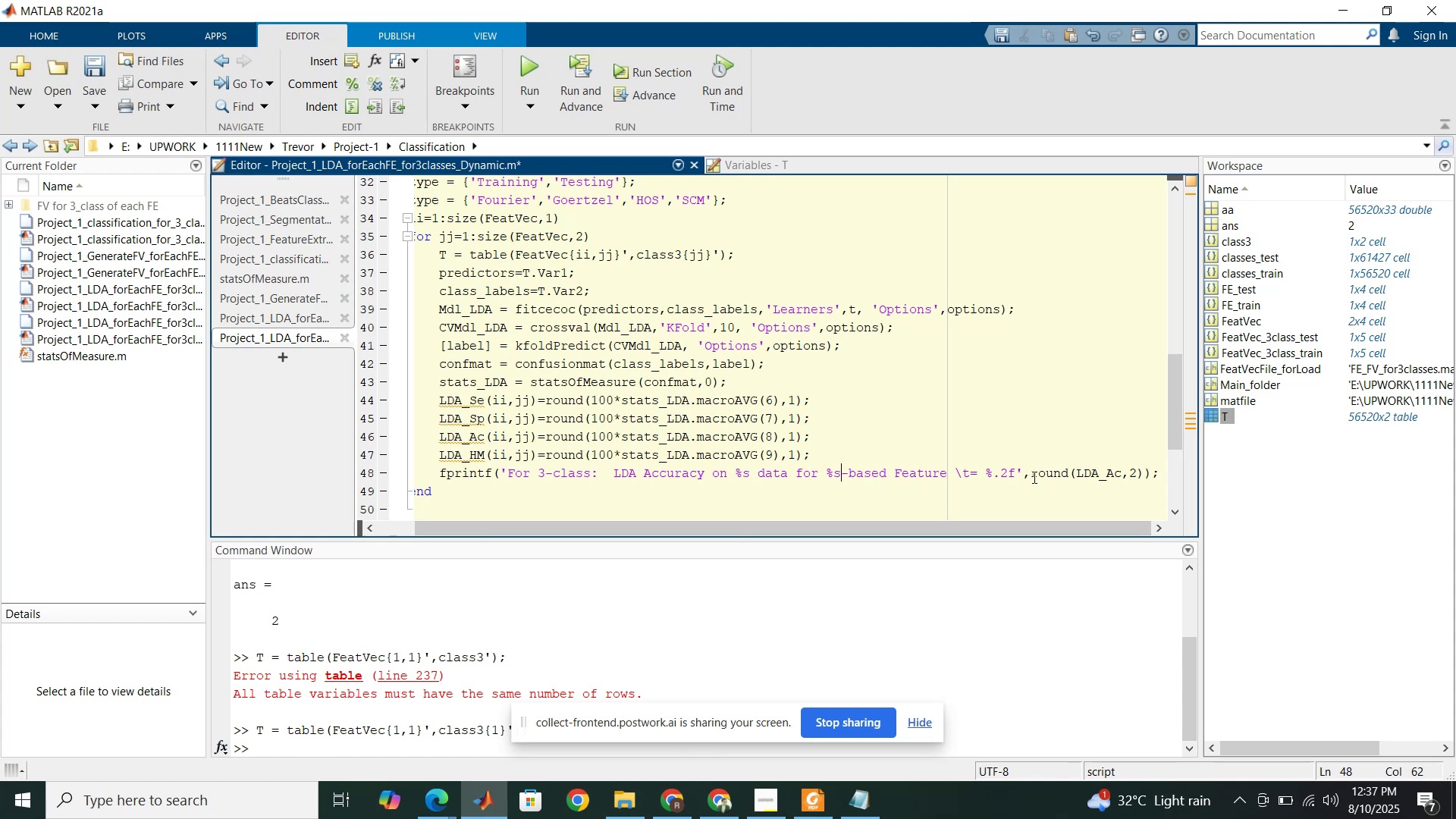 
left_click([1033, 477])
 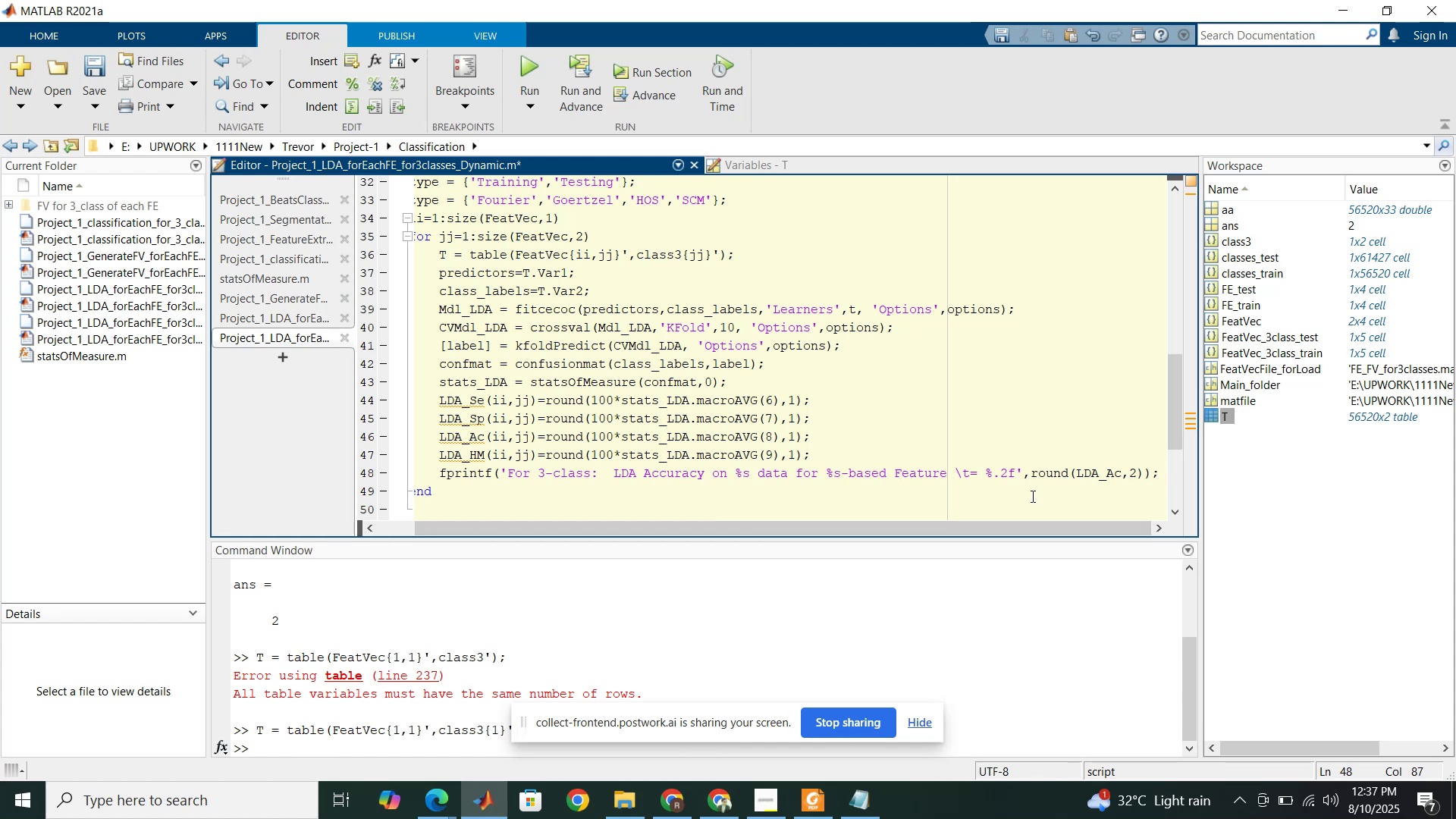 
wait(5.34)
 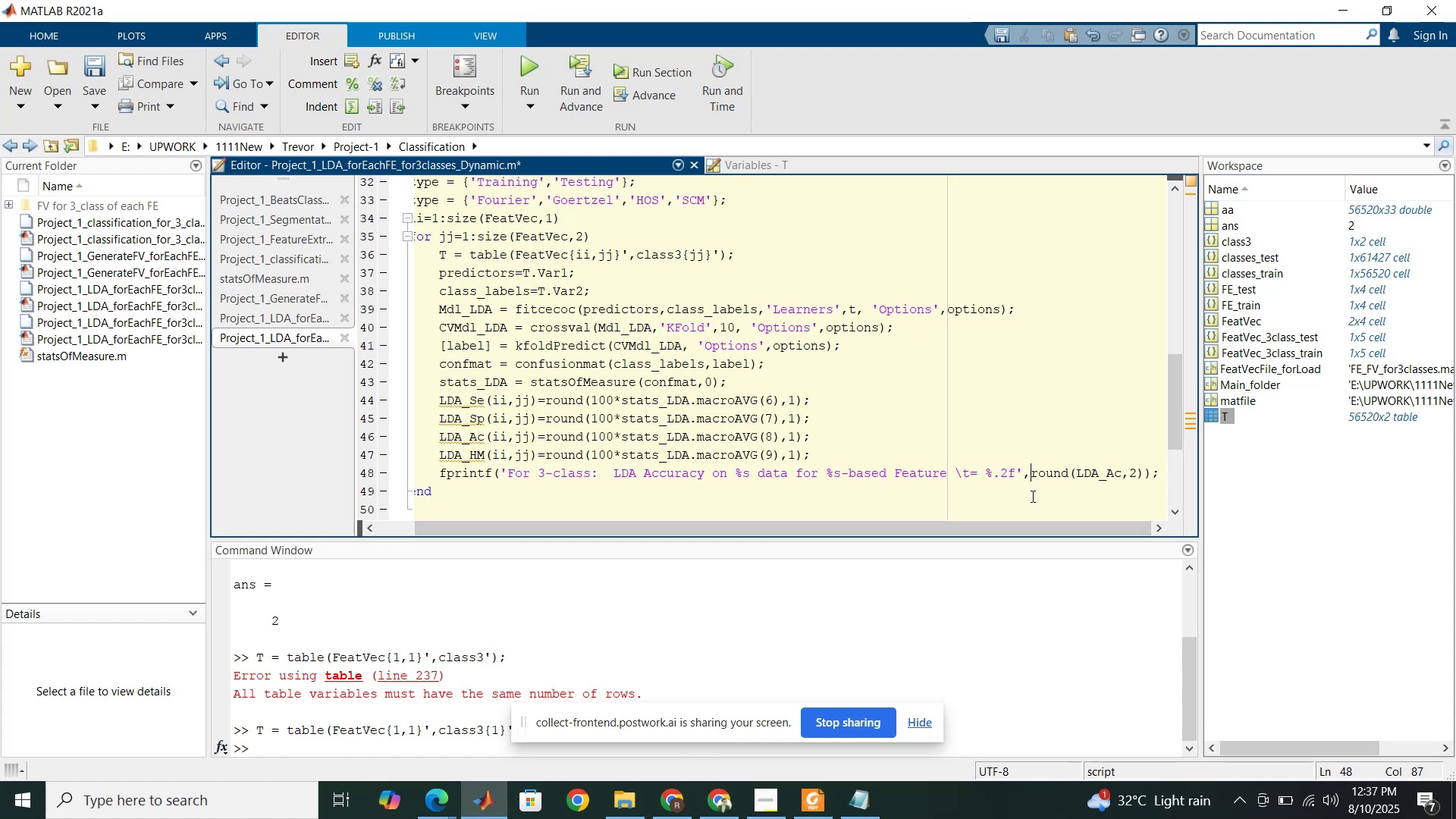 
left_click_drag(start_coordinate=[501, 529], to_coordinate=[432, 498])
 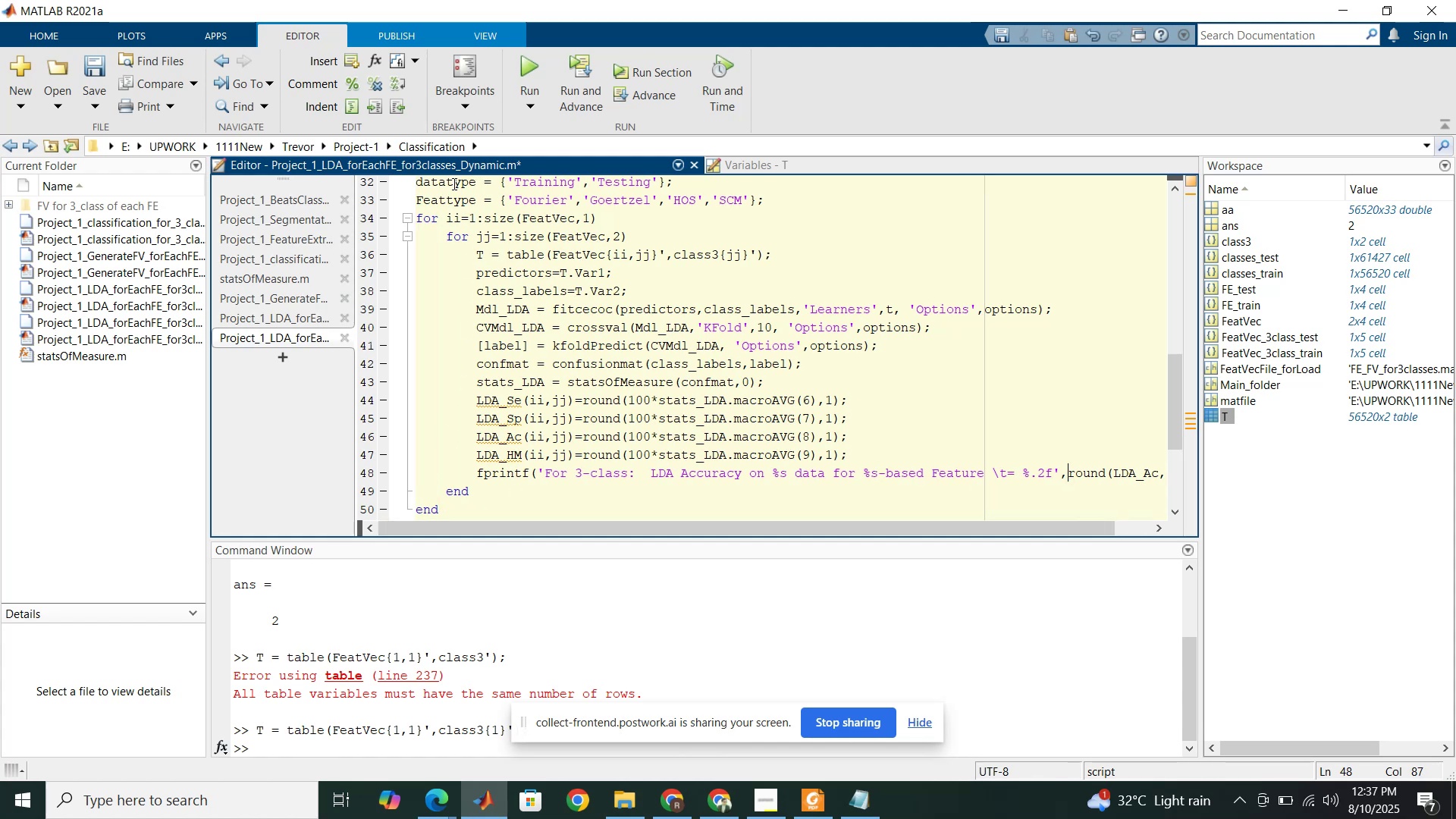 
double_click([453, 184])
 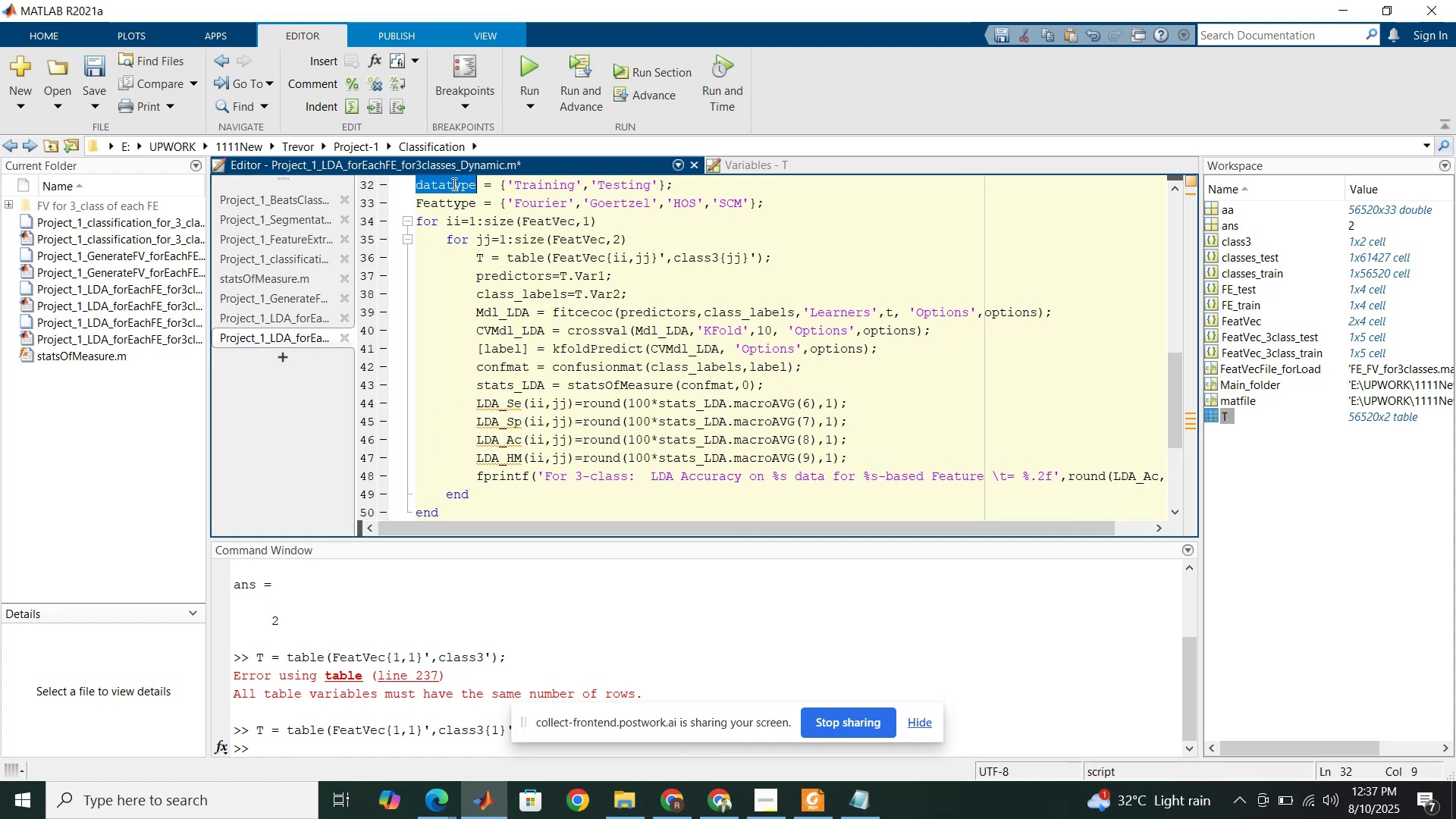 
key(Control+C)
 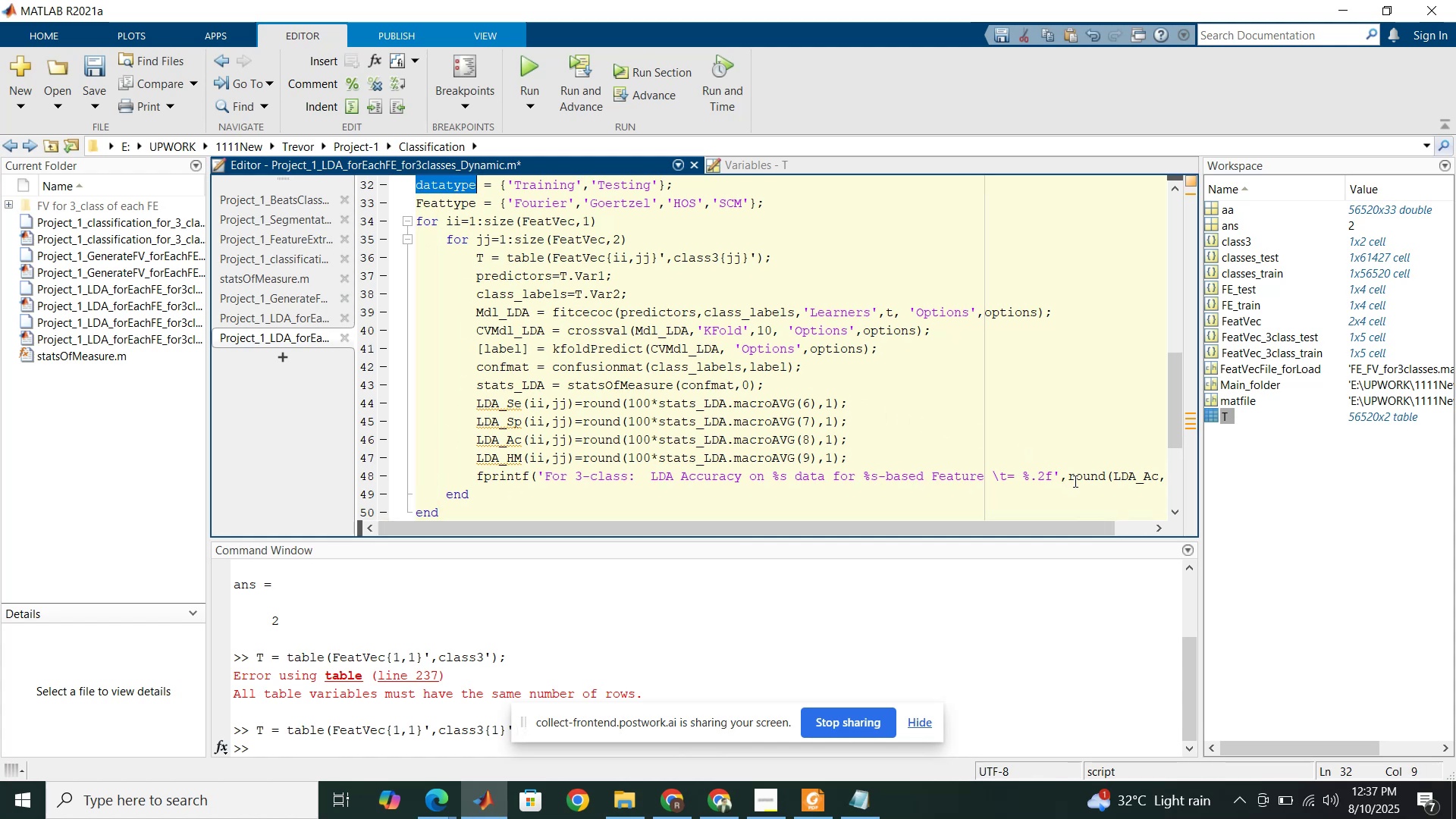 
left_click([1065, 476])
 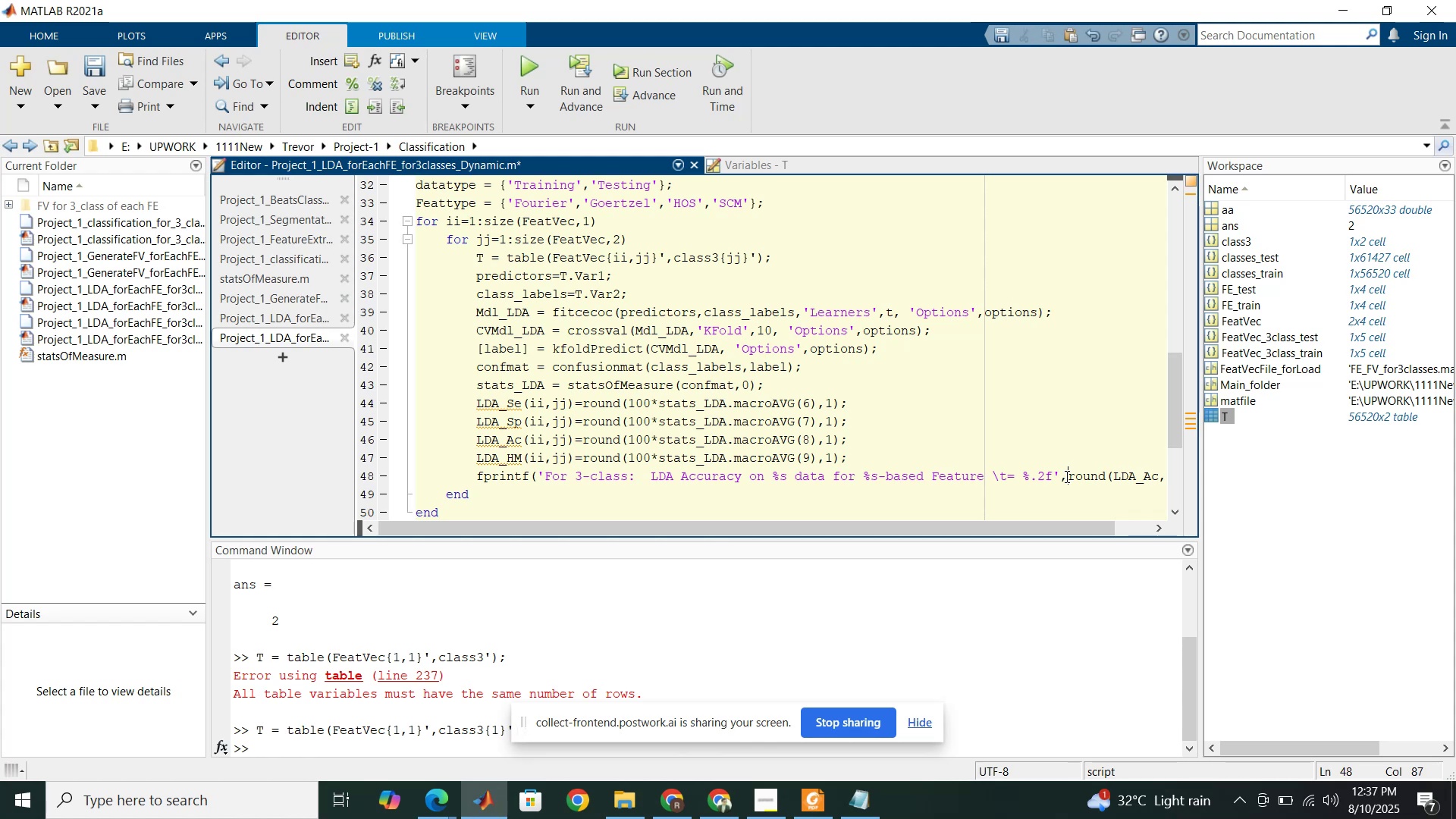 
key(Control+V)
 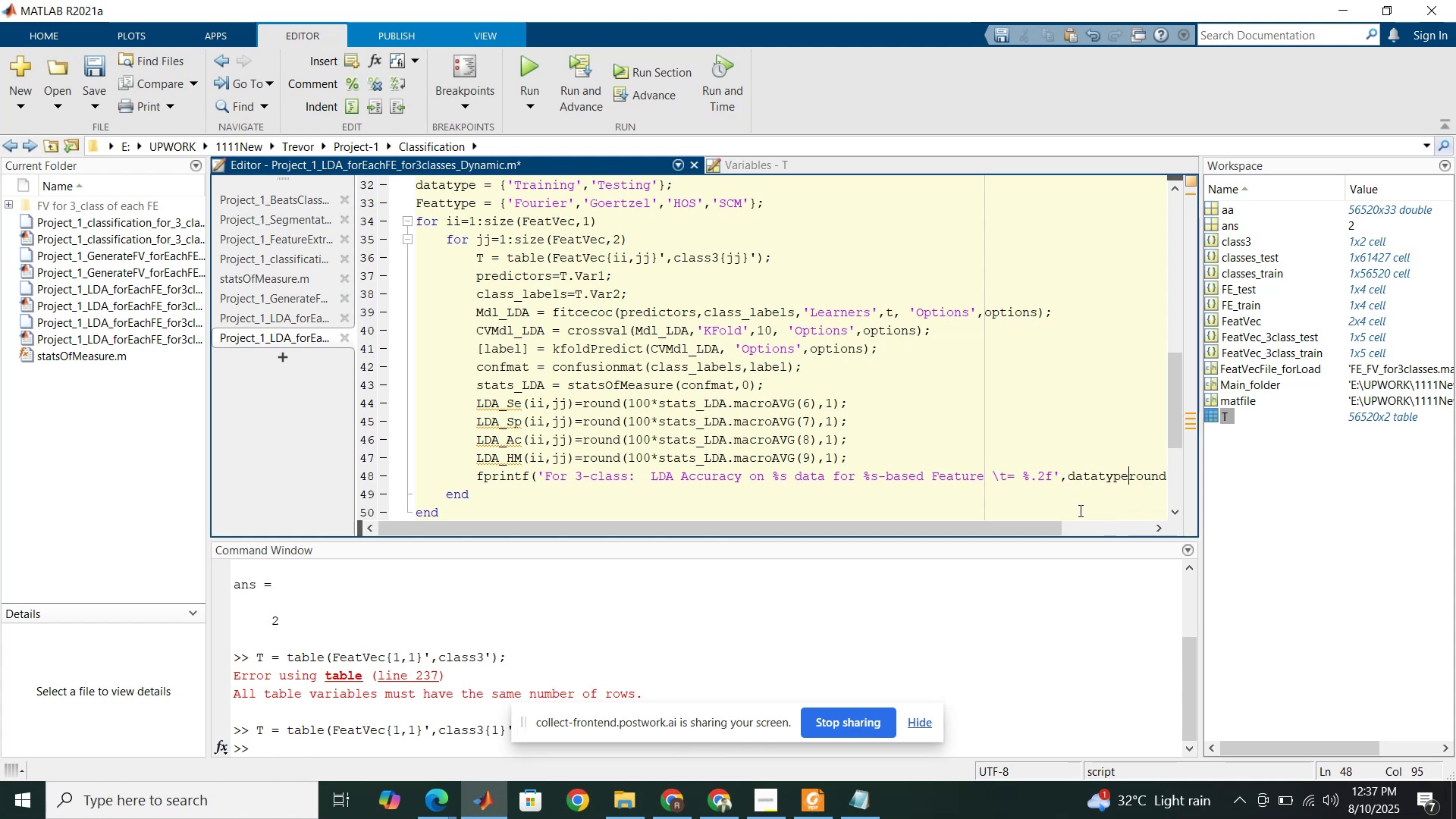 
key(Shift+BracketLeft)
 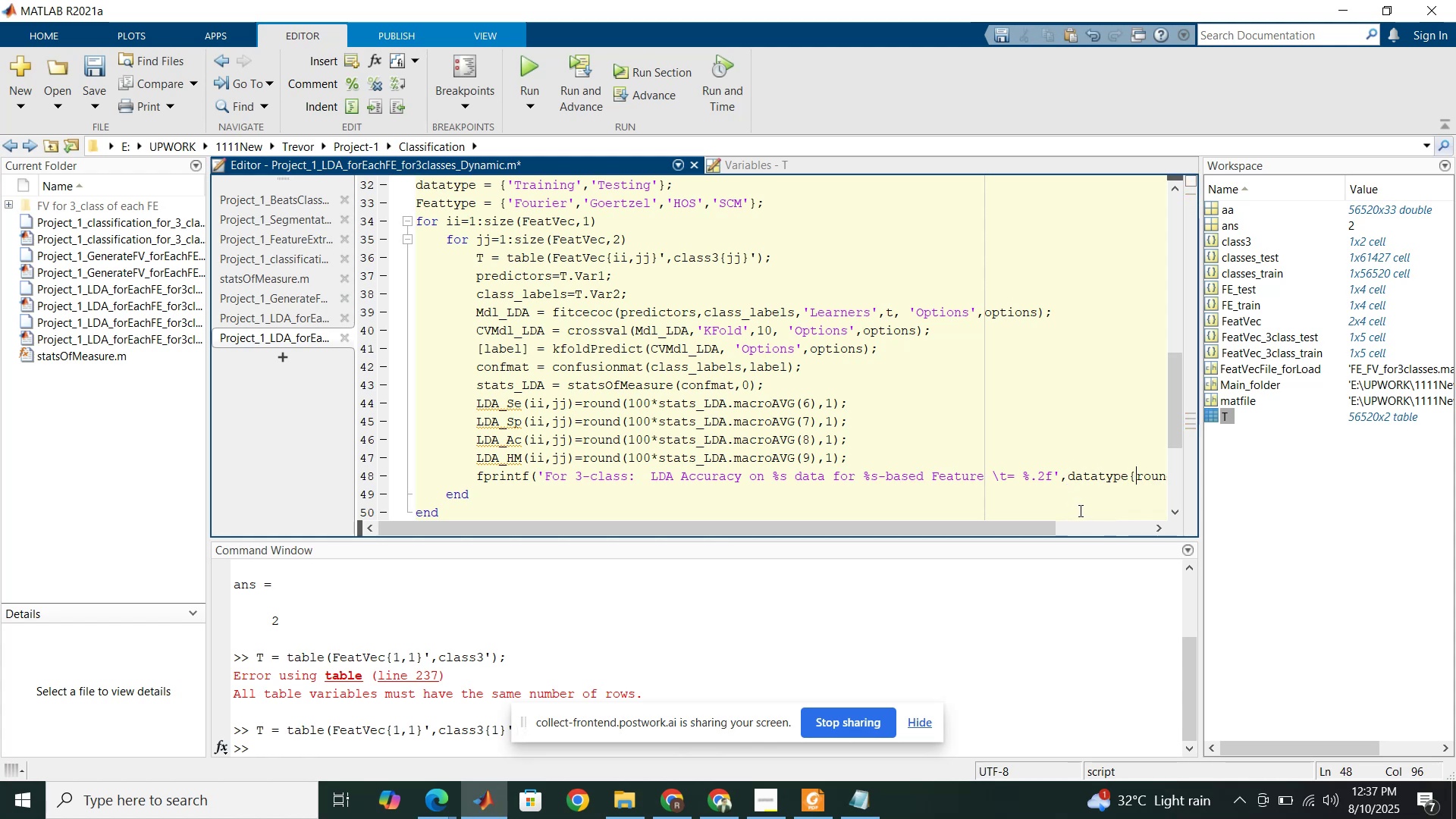 
key(Shift+BracketRight)
 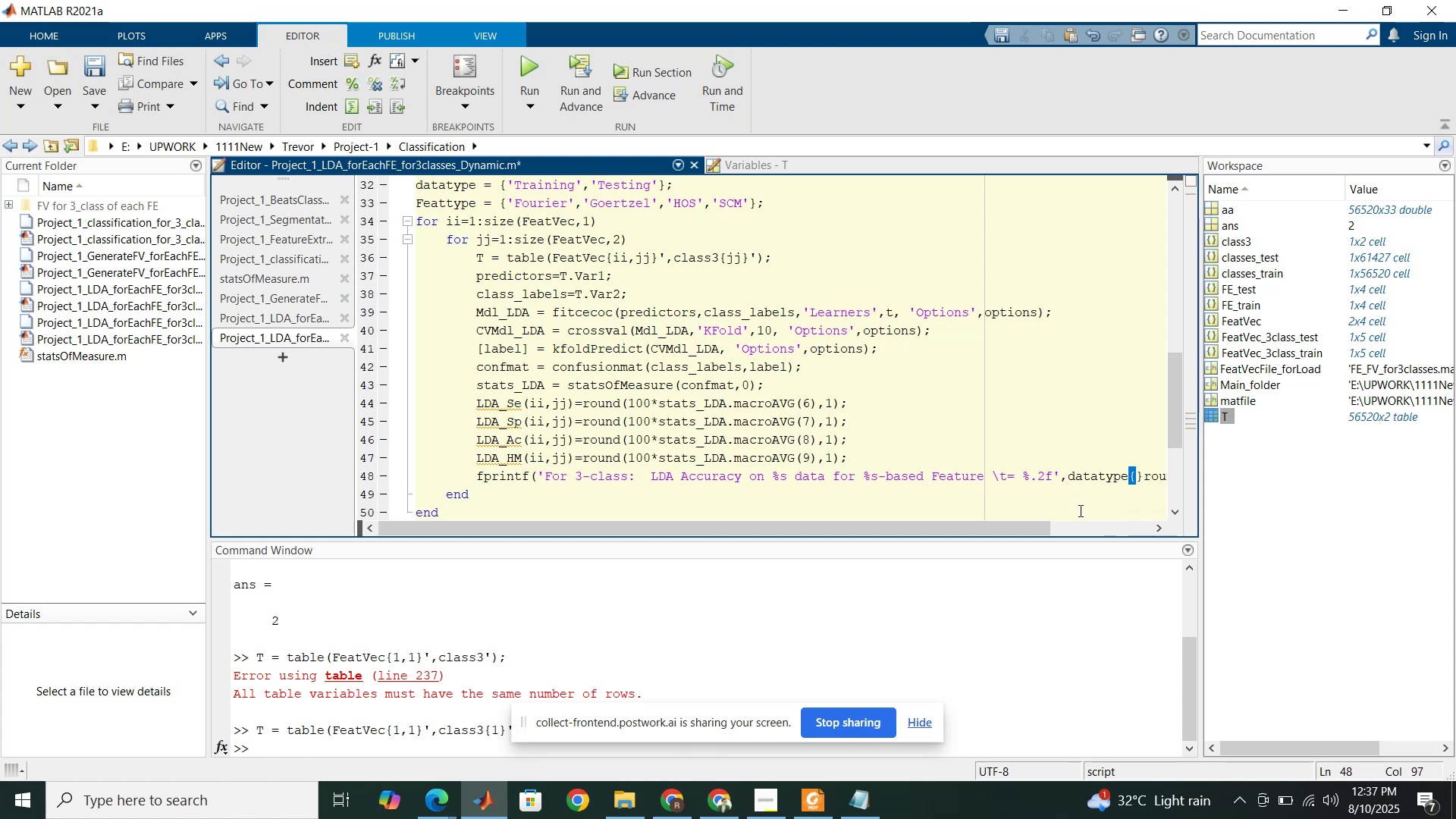 
key(ArrowLeft)
 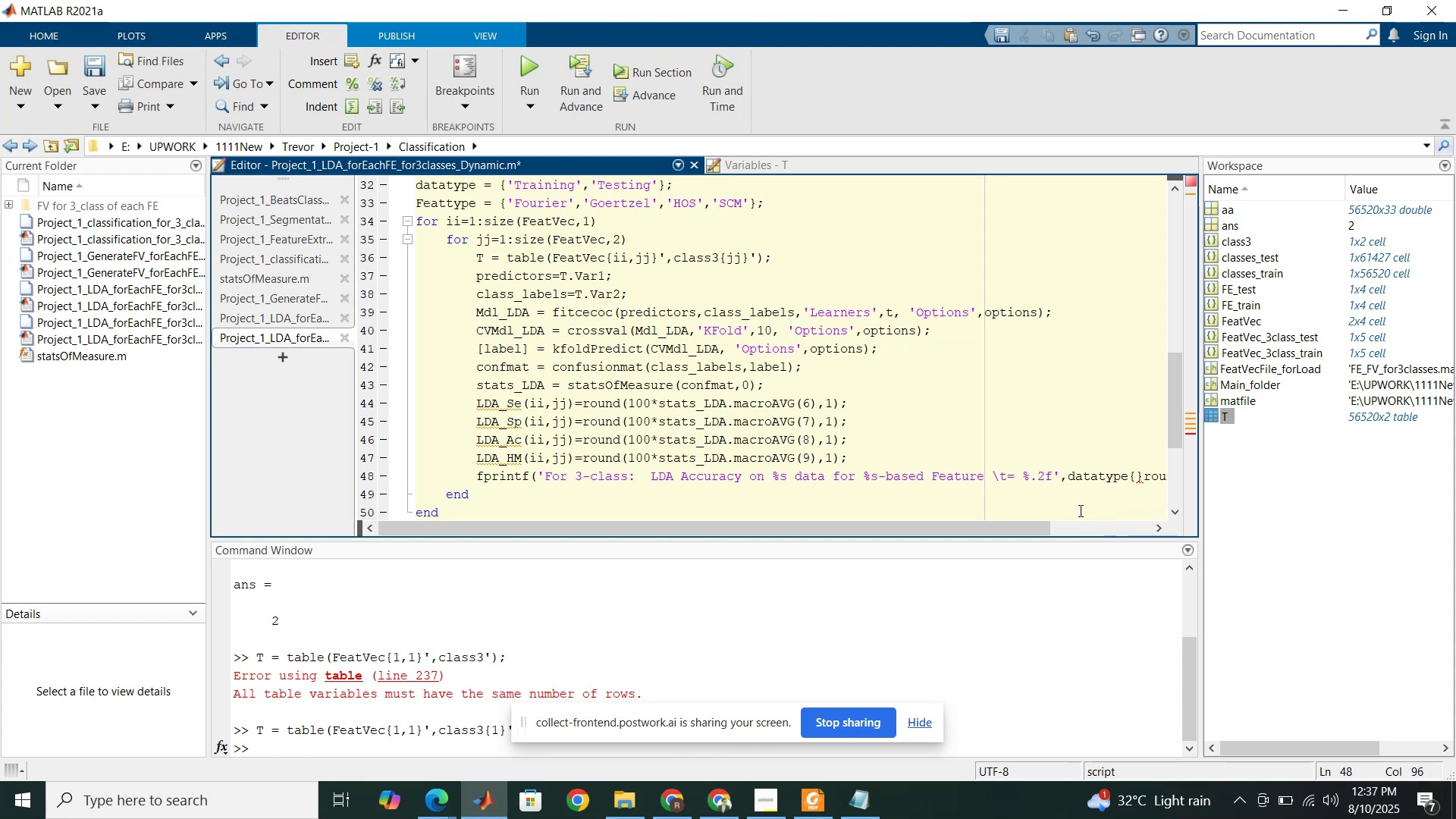 
type(ii)
 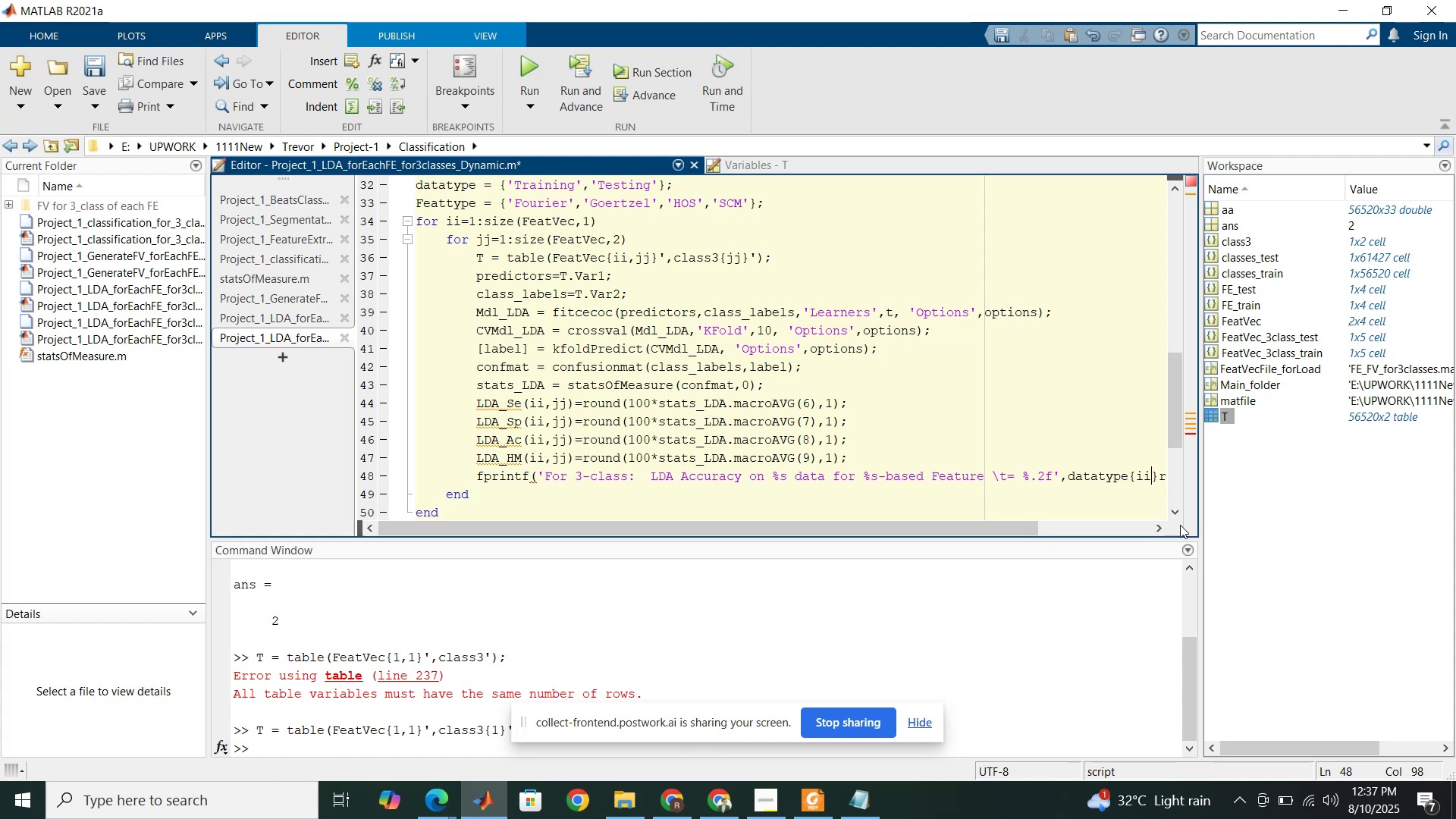 
left_click_drag(start_coordinate=[1200, 511], to_coordinate=[1315, 510])
 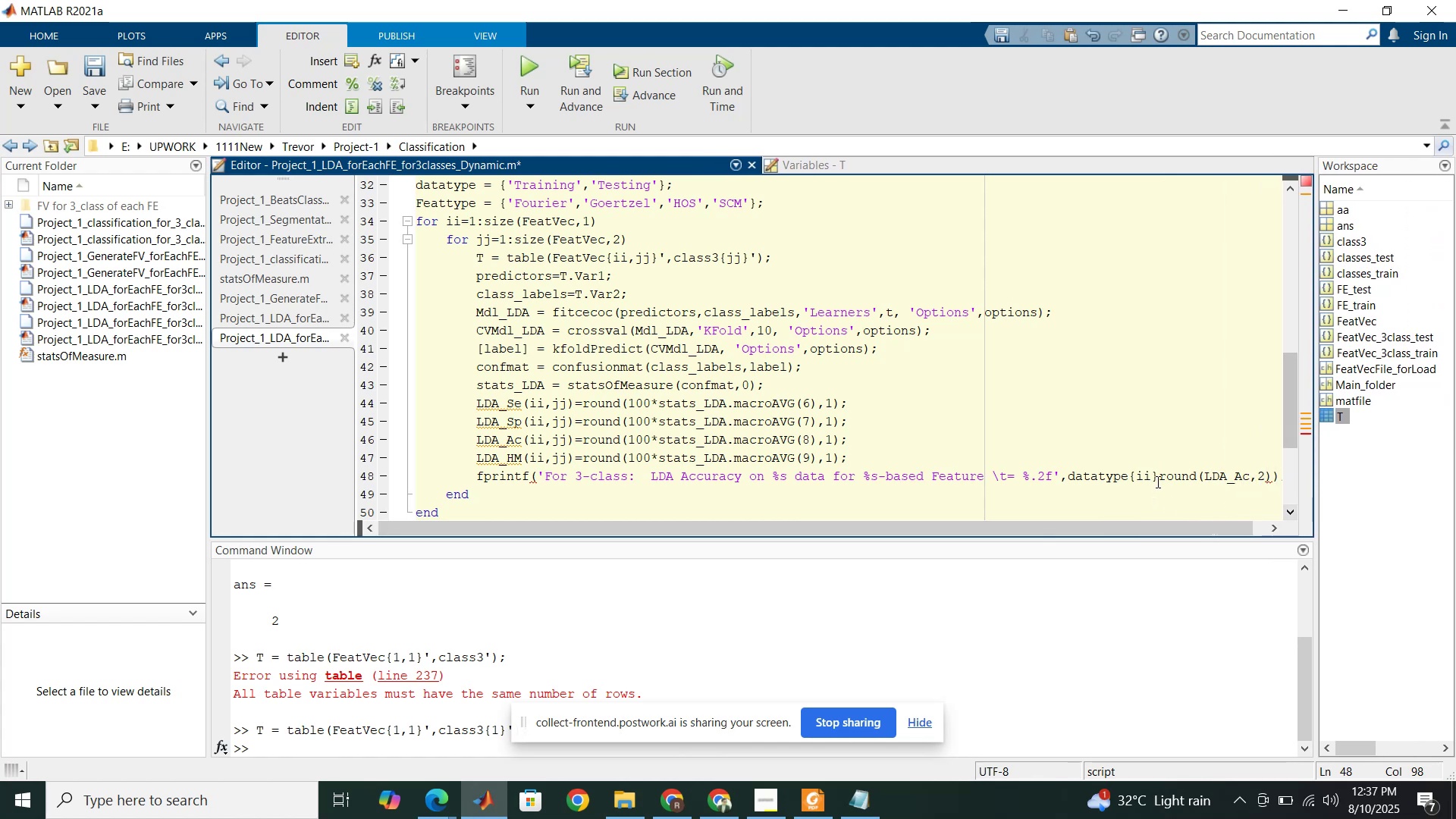 
left_click([1156, 482])
 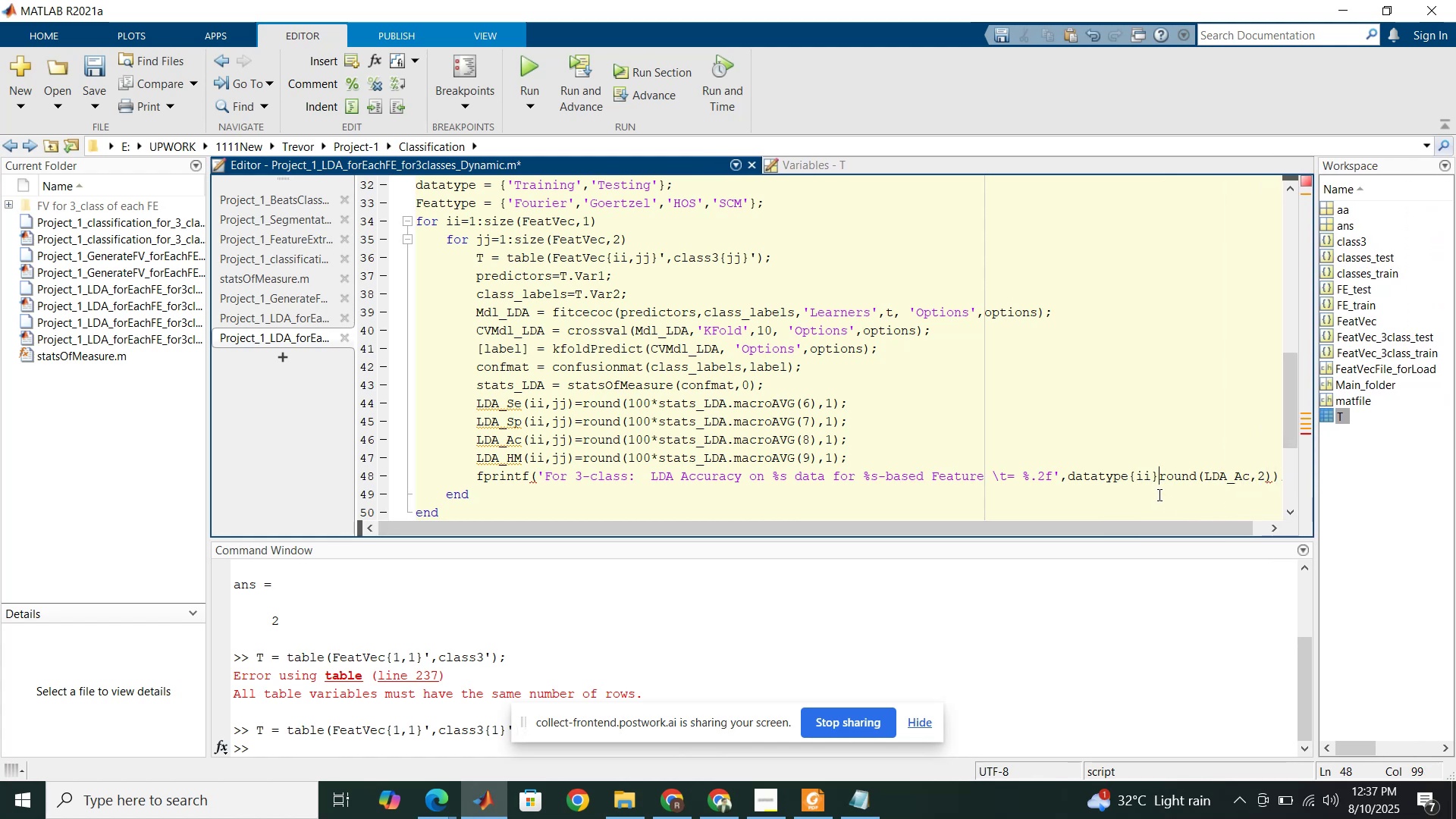 
key(Comma)
 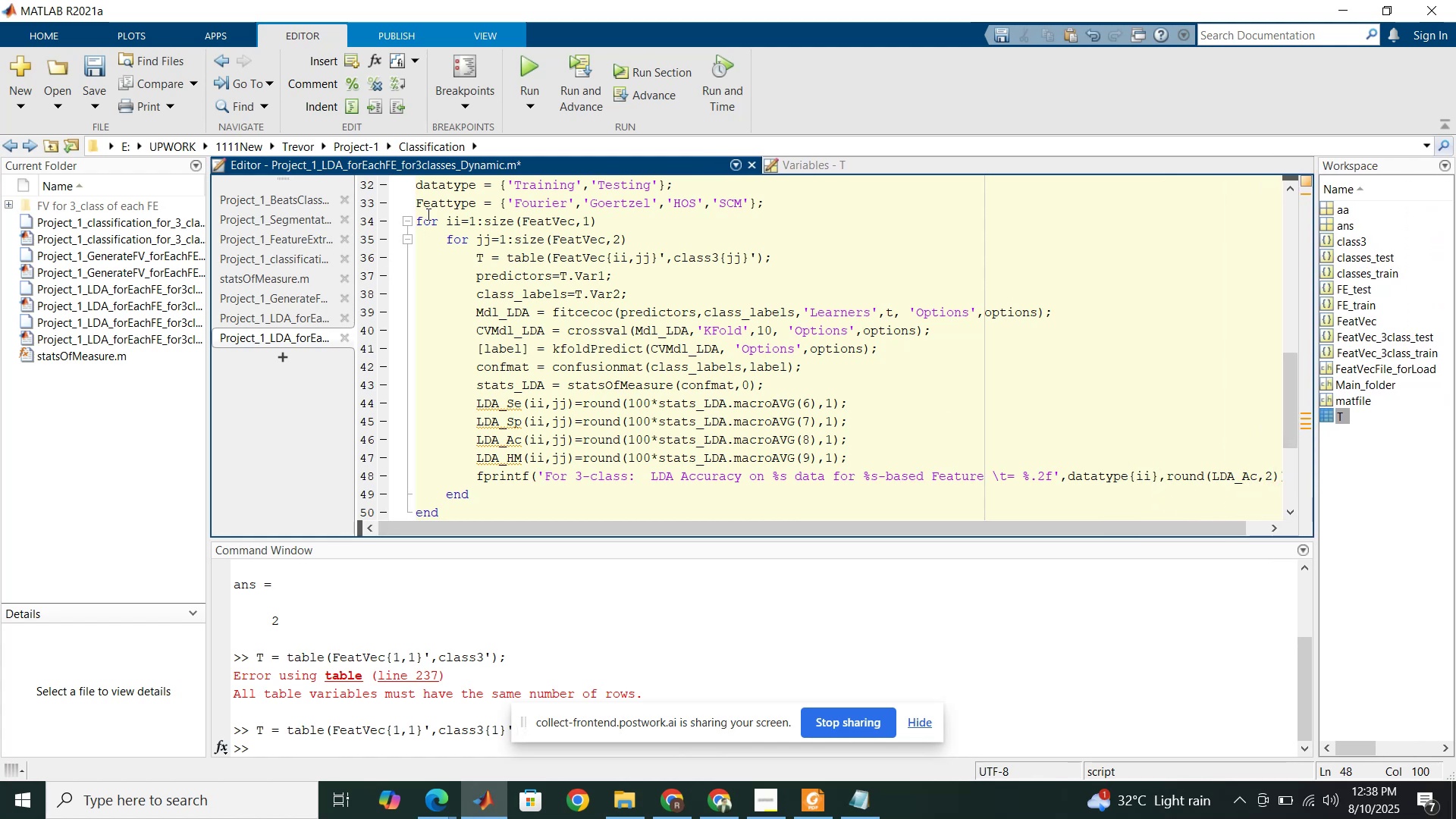 
double_click([433, 199])
 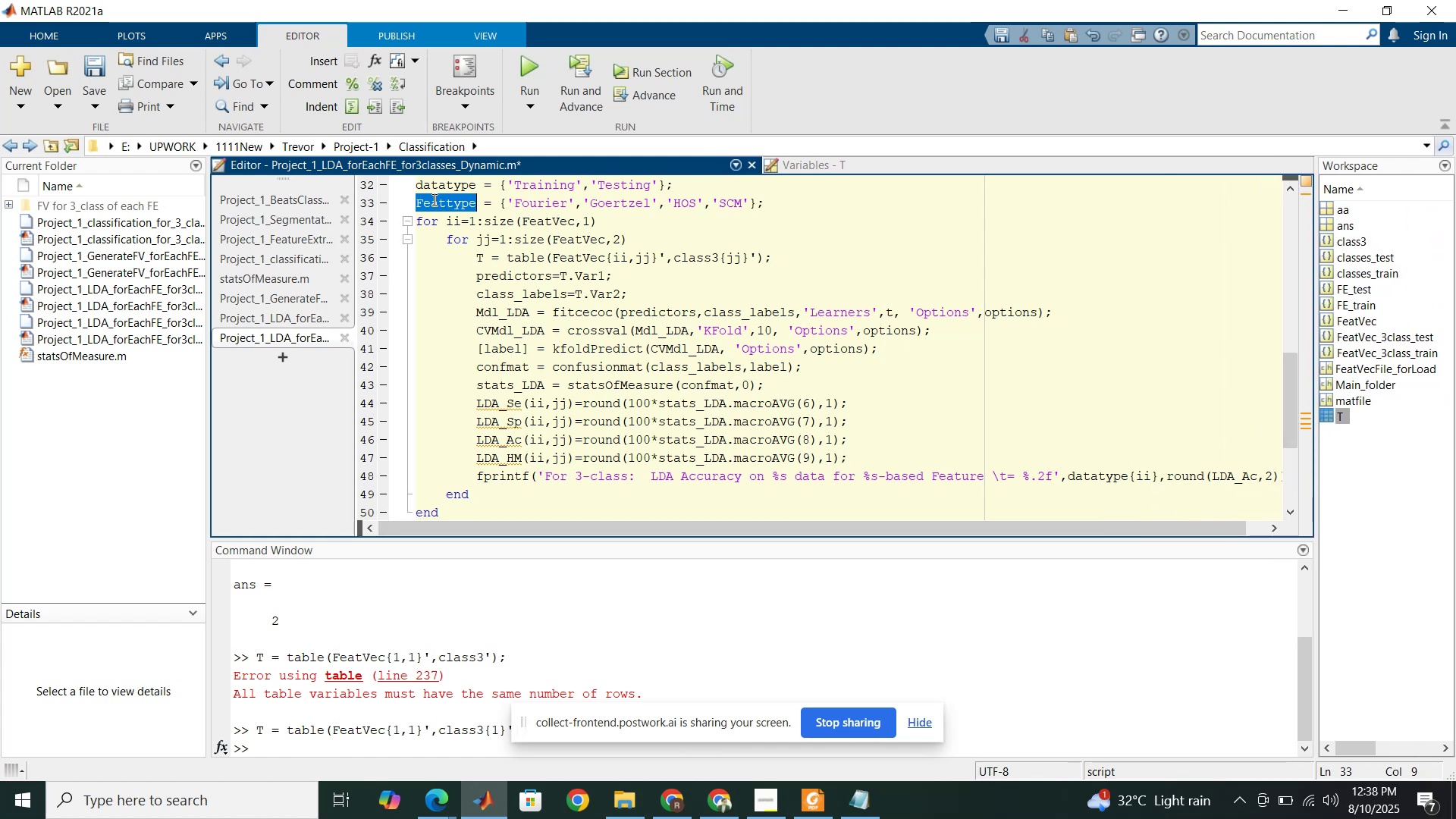 
key(Control+C)
 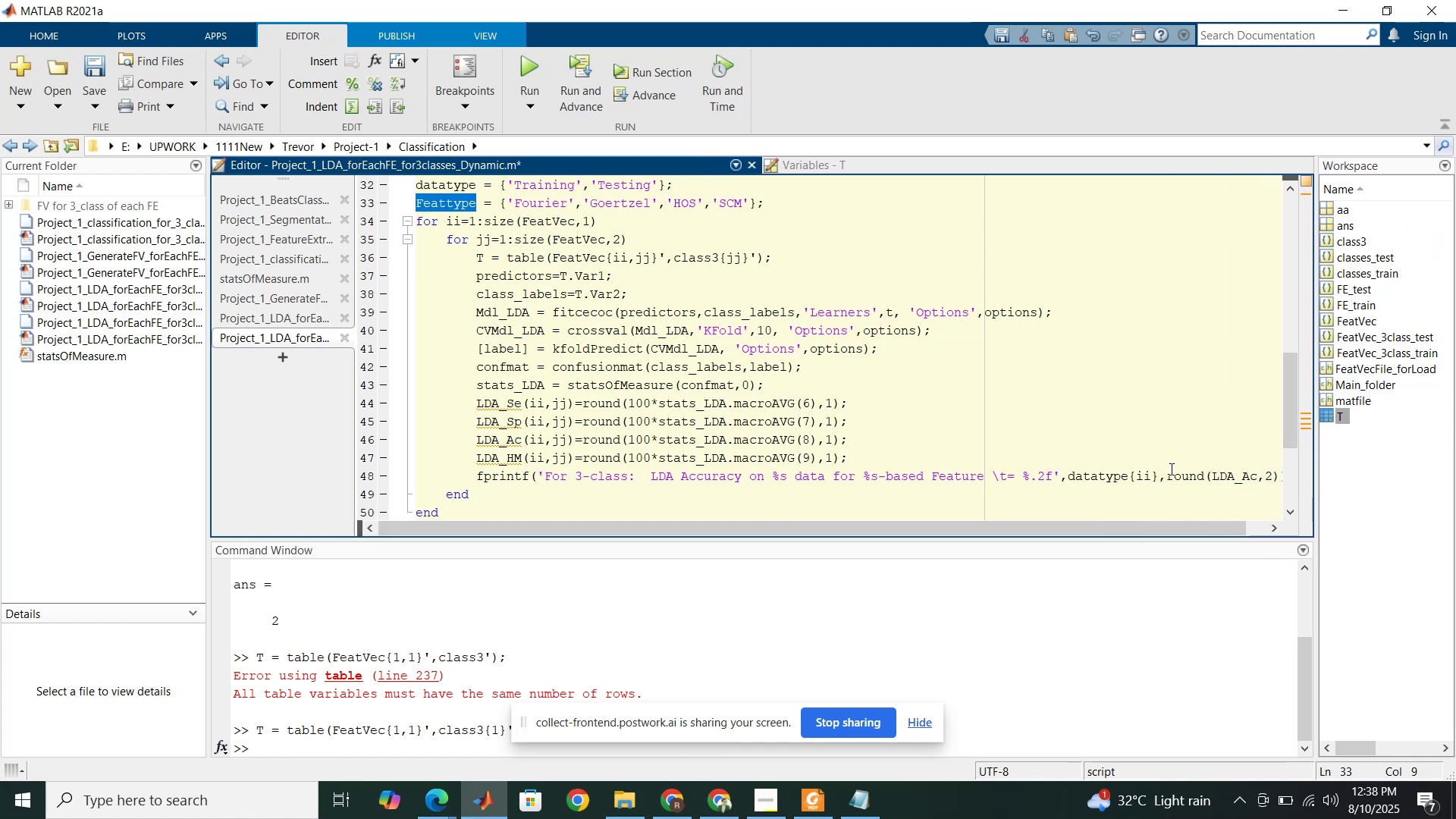 
left_click([1167, 476])
 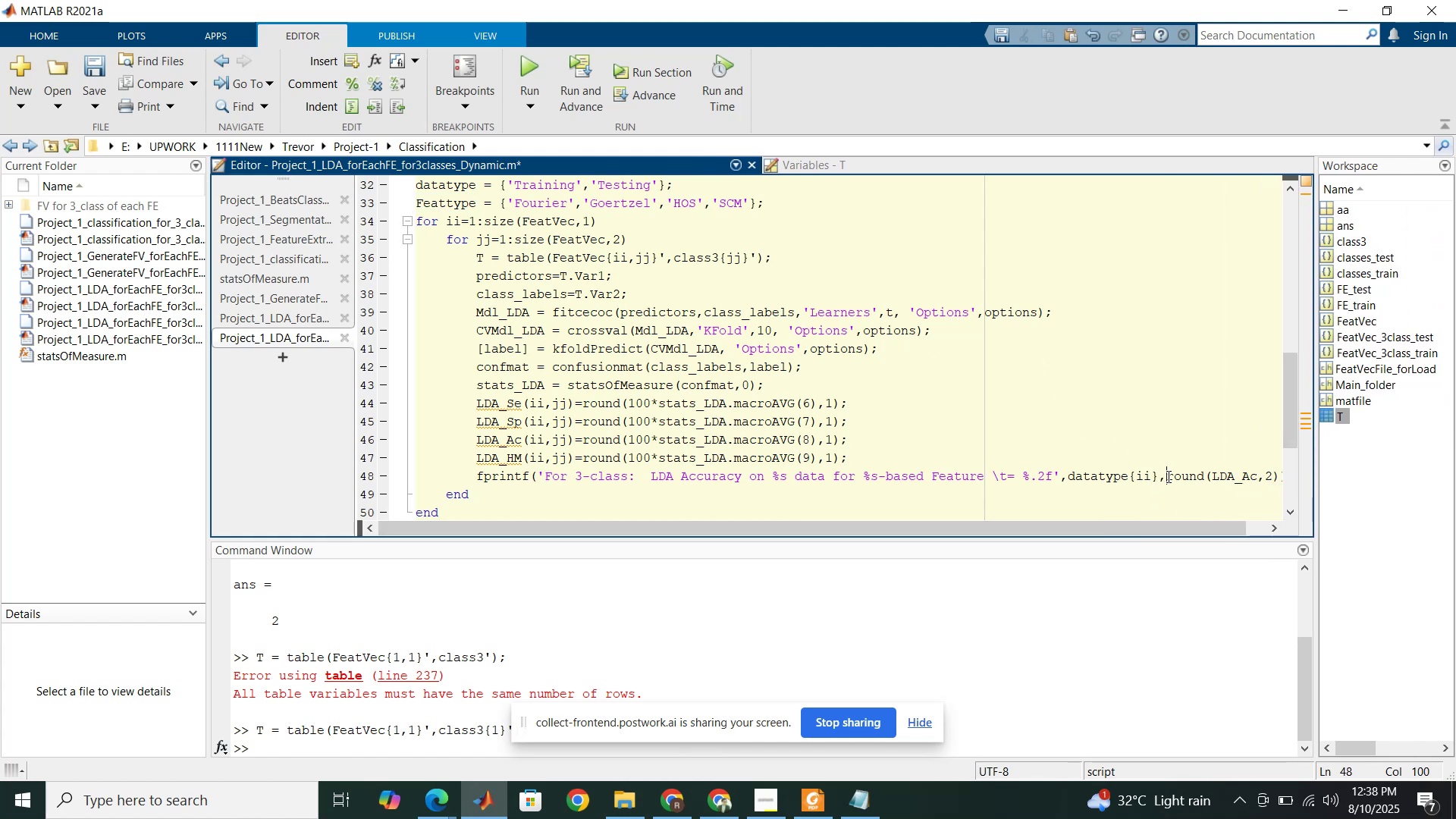 
key(Control+V)
 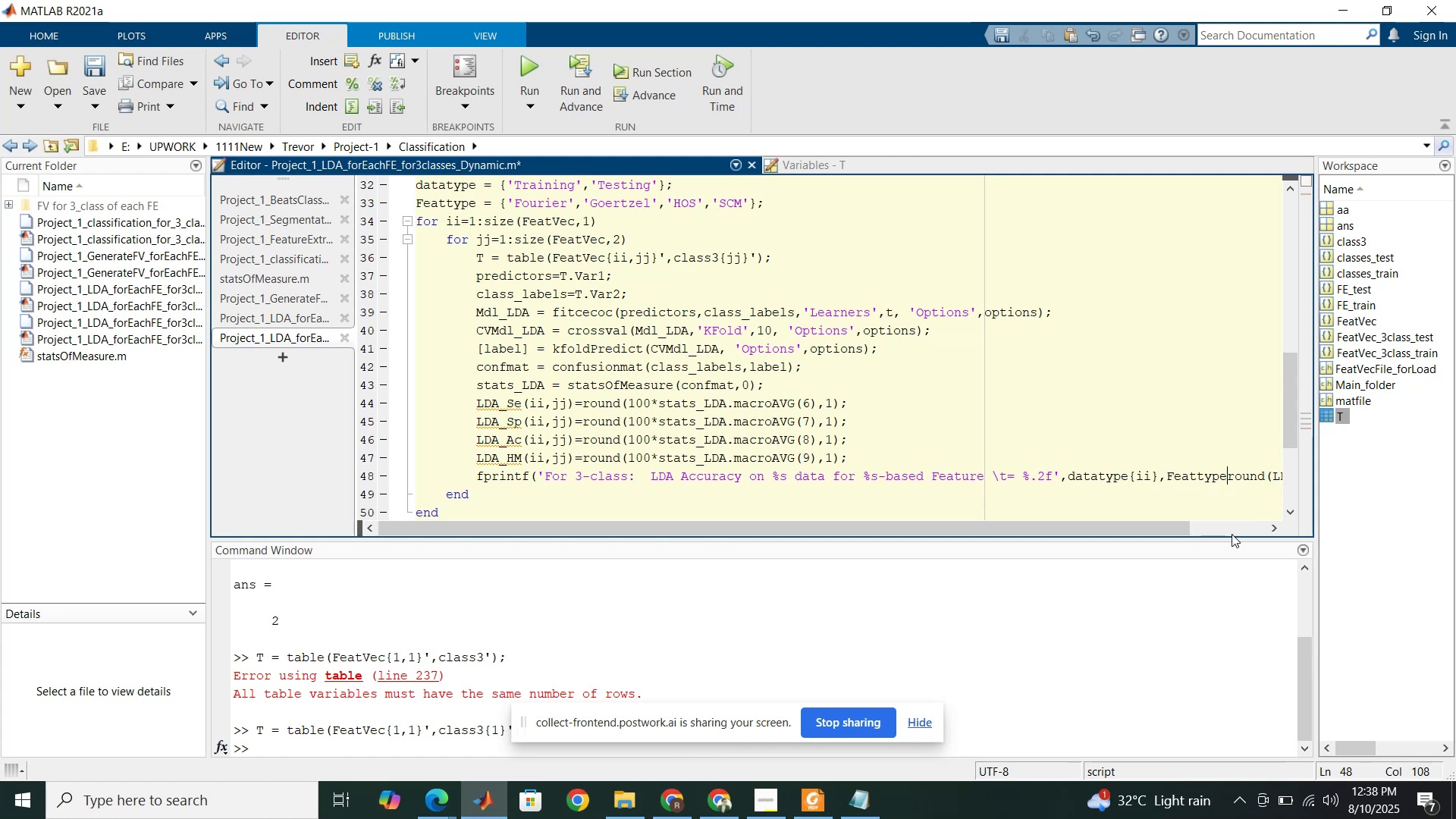 
key(Shift+BracketLeft)
 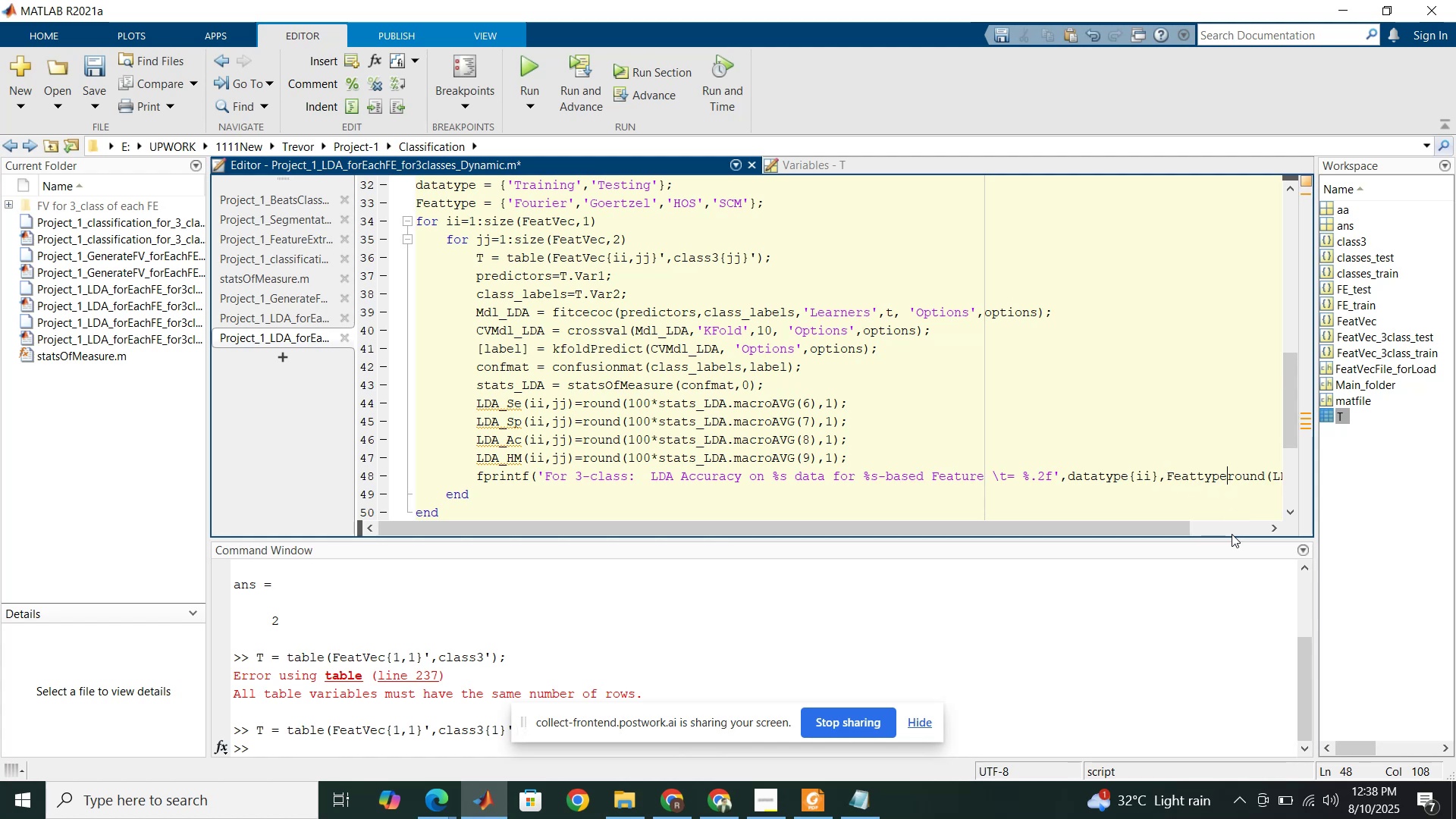 
key(Shift+BracketRight)
 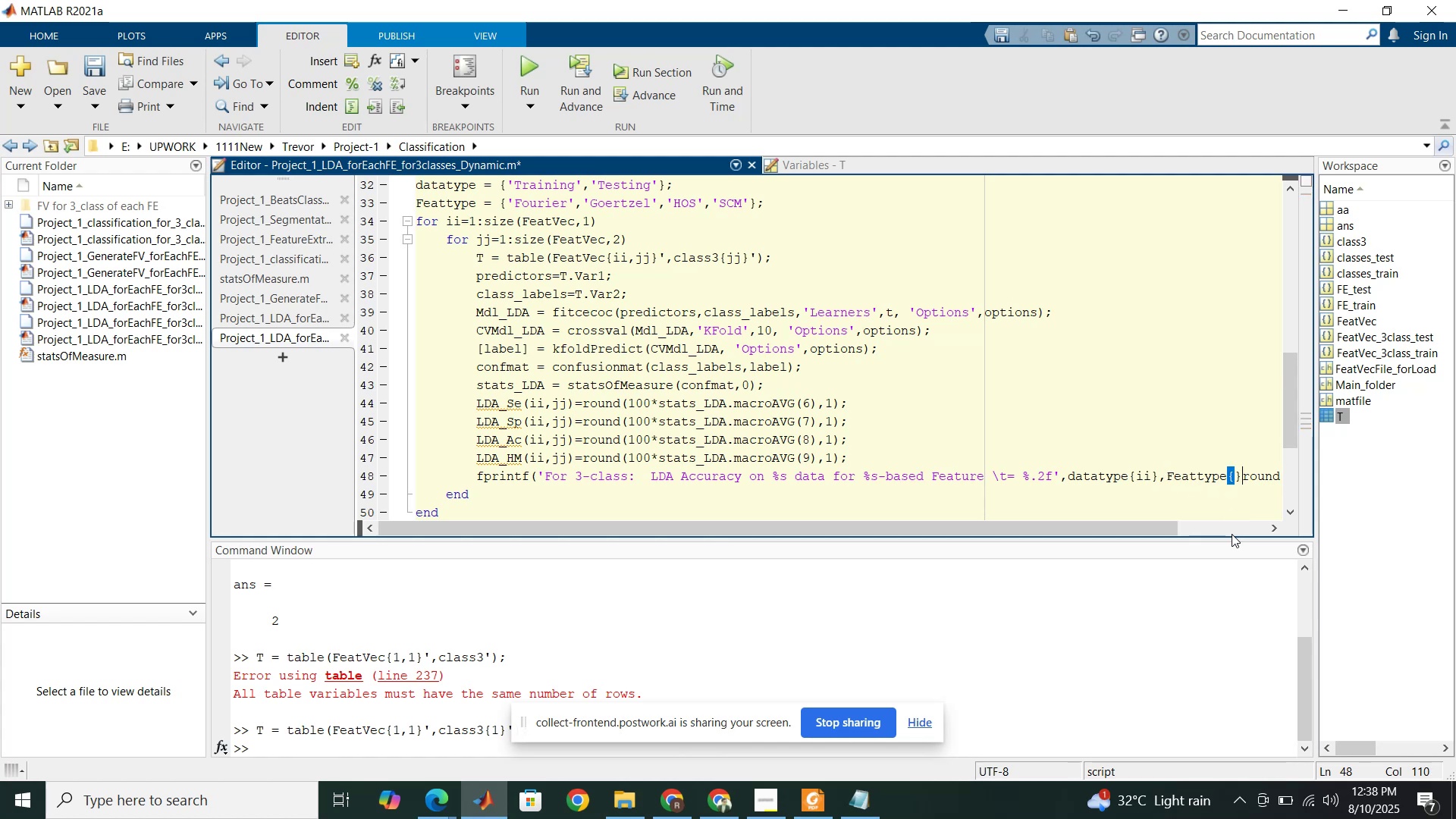 
key(ArrowLeft)
 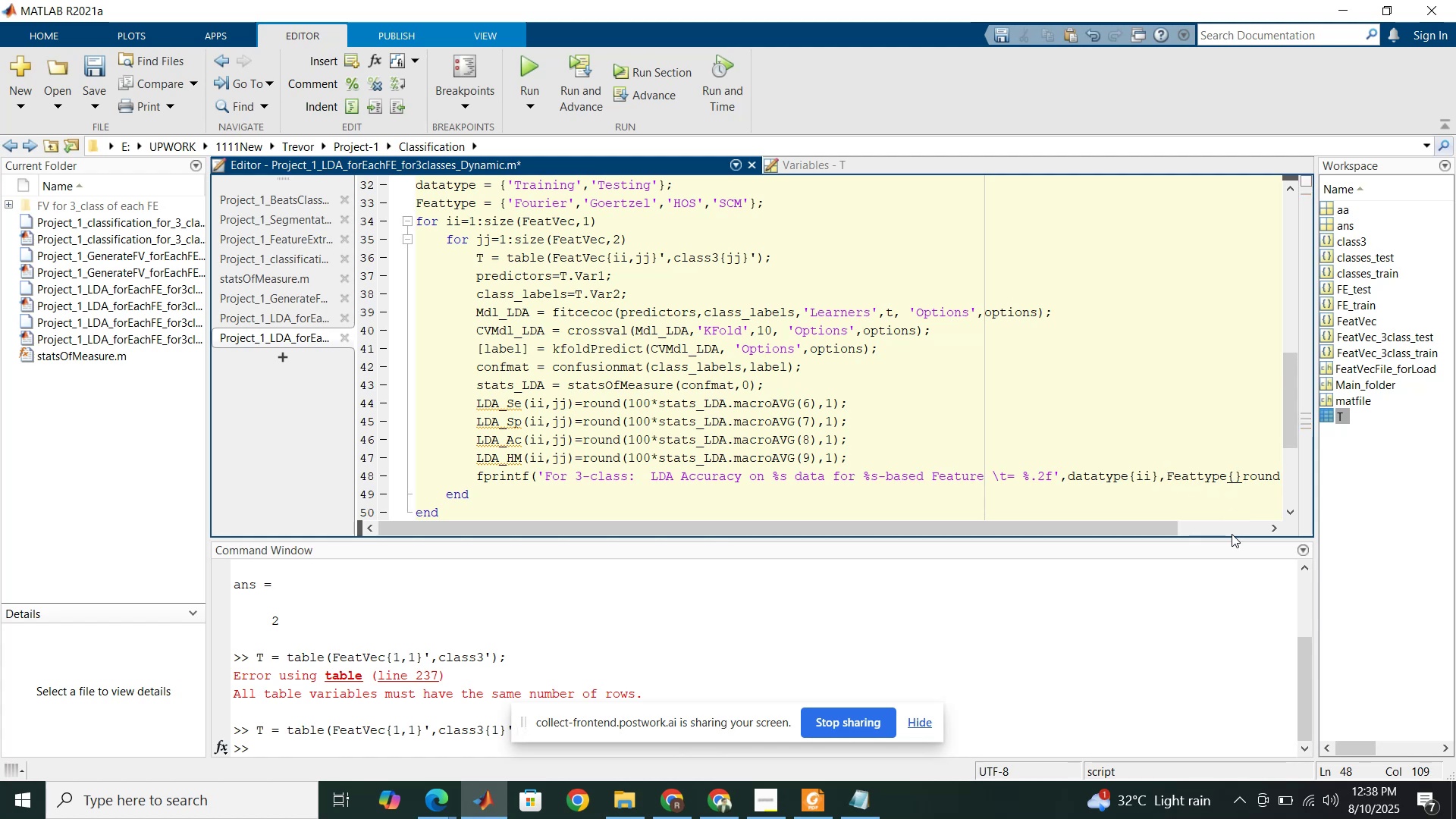 
type(jj)
 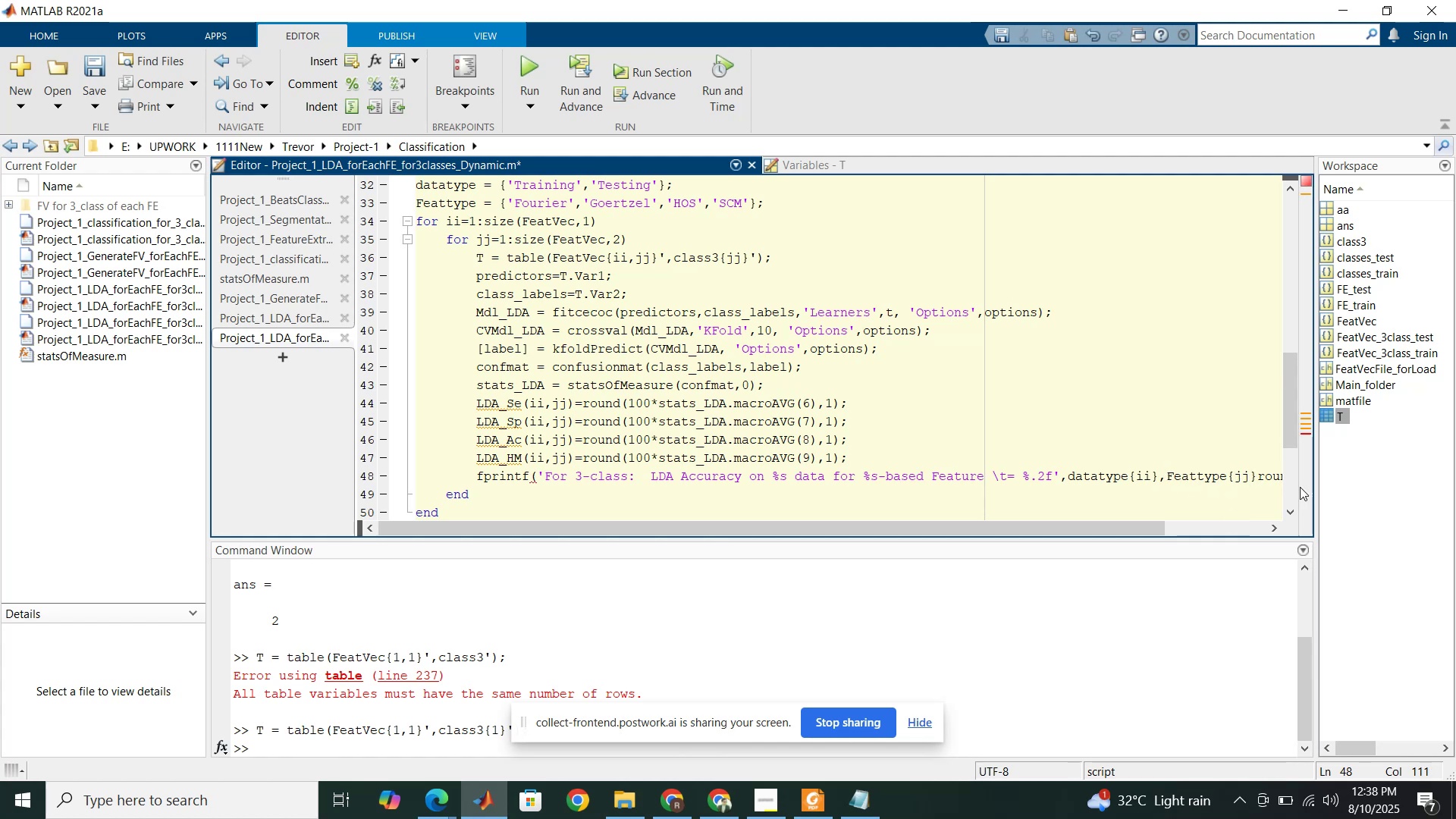 
left_click([1260, 476])
 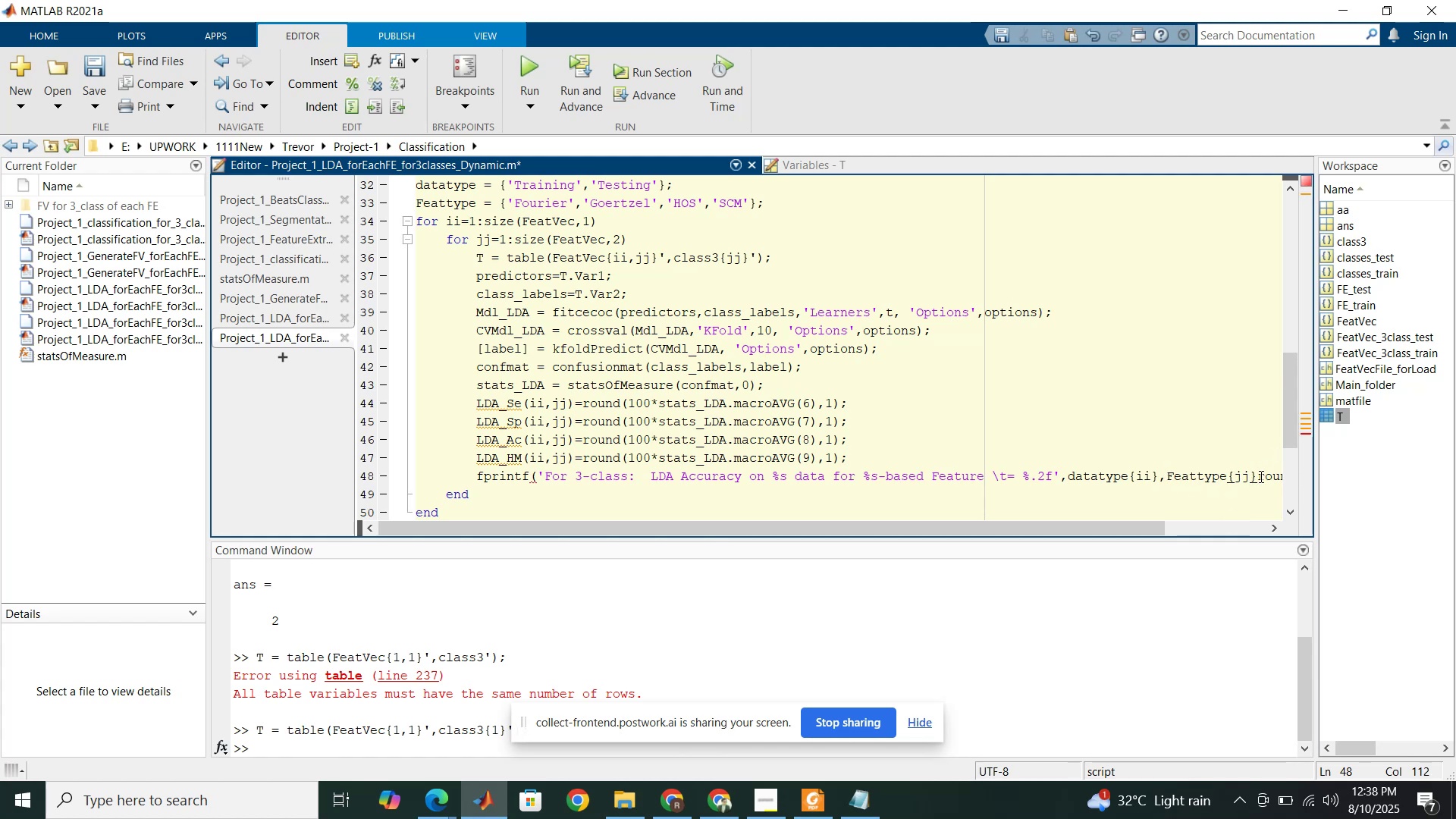 
key(Comma)
 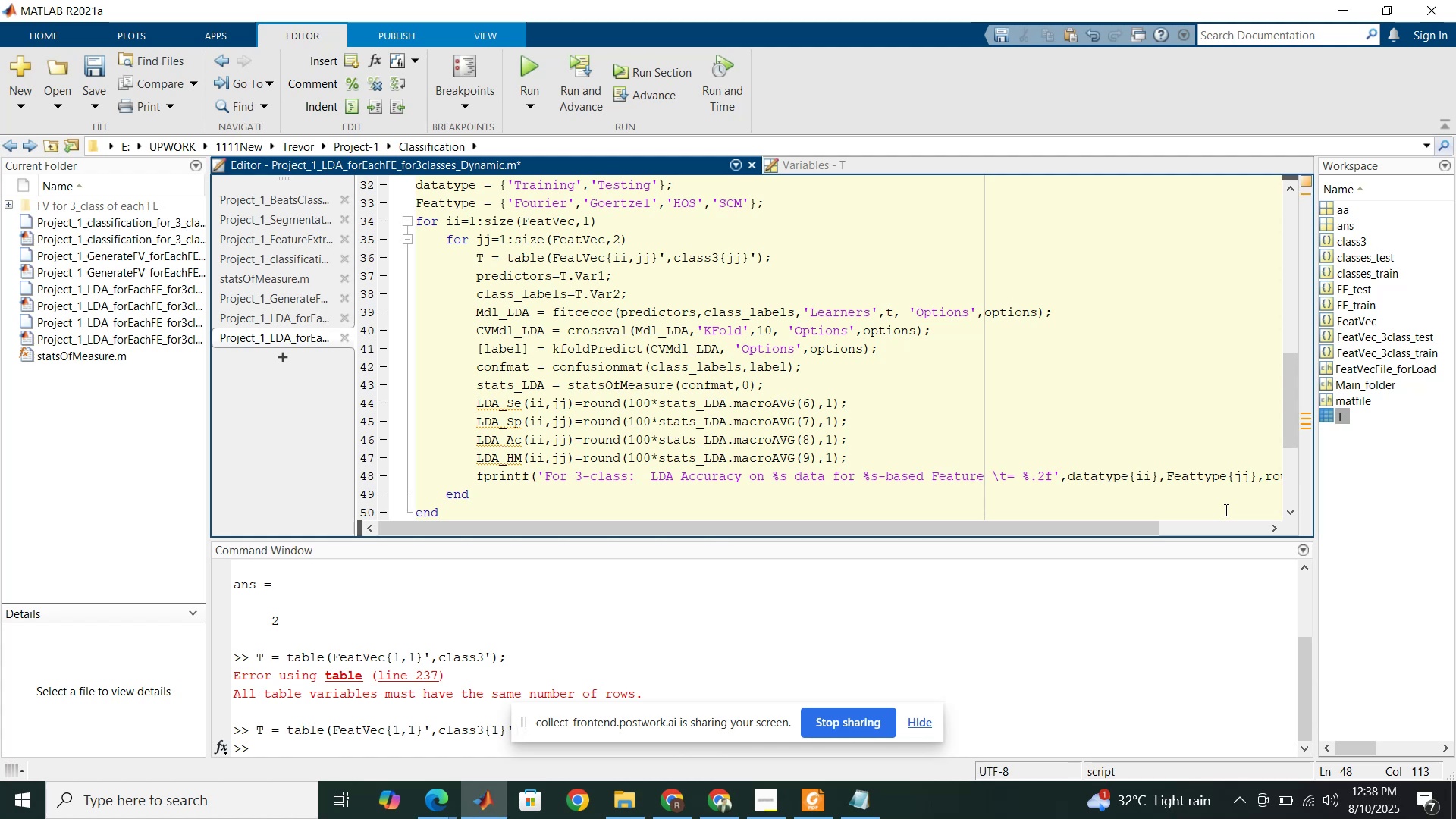 
scroll: coordinate [731, 368], scroll_direction: up, amount: 1.0
 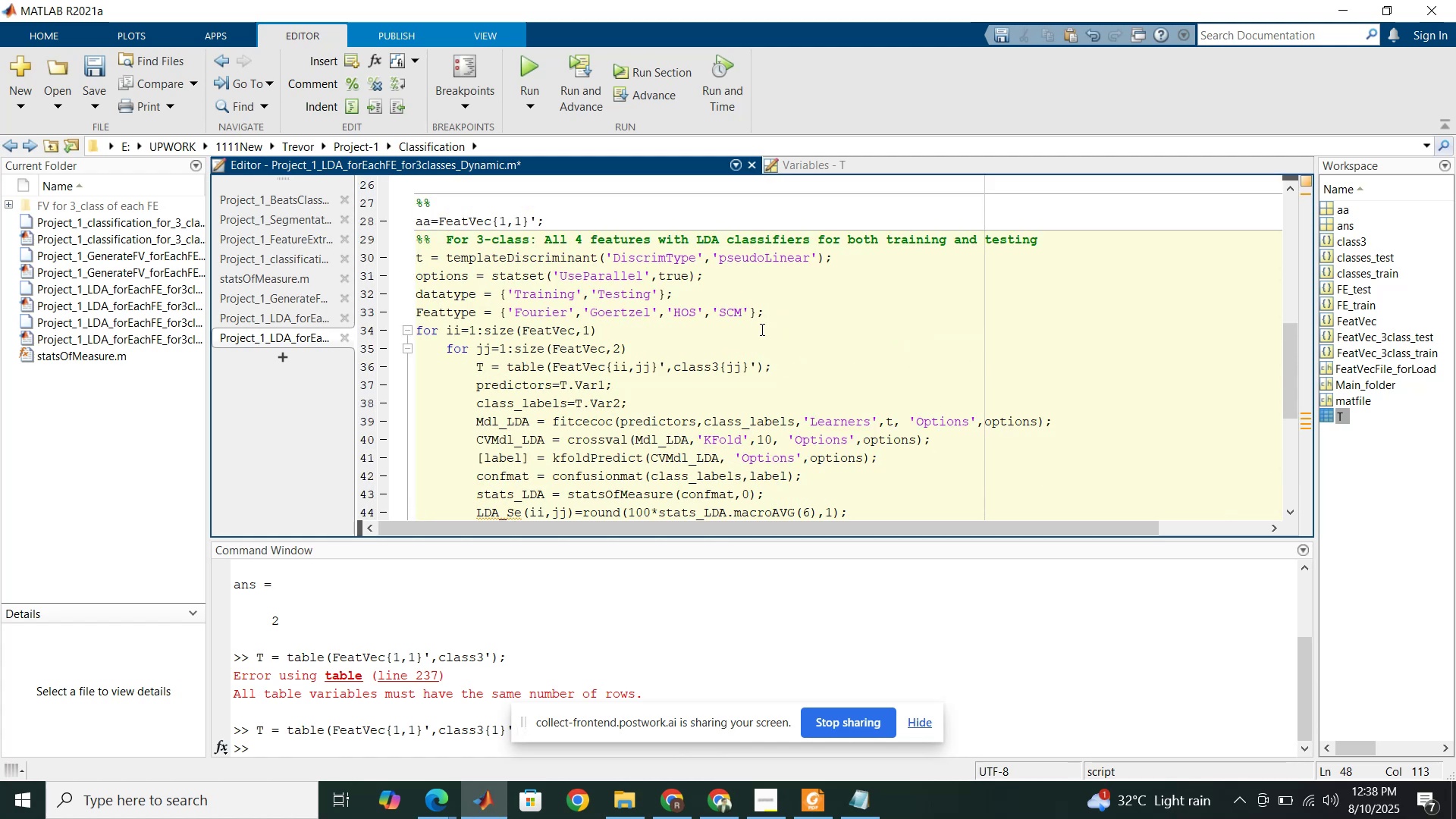 
left_click([783, 311])
 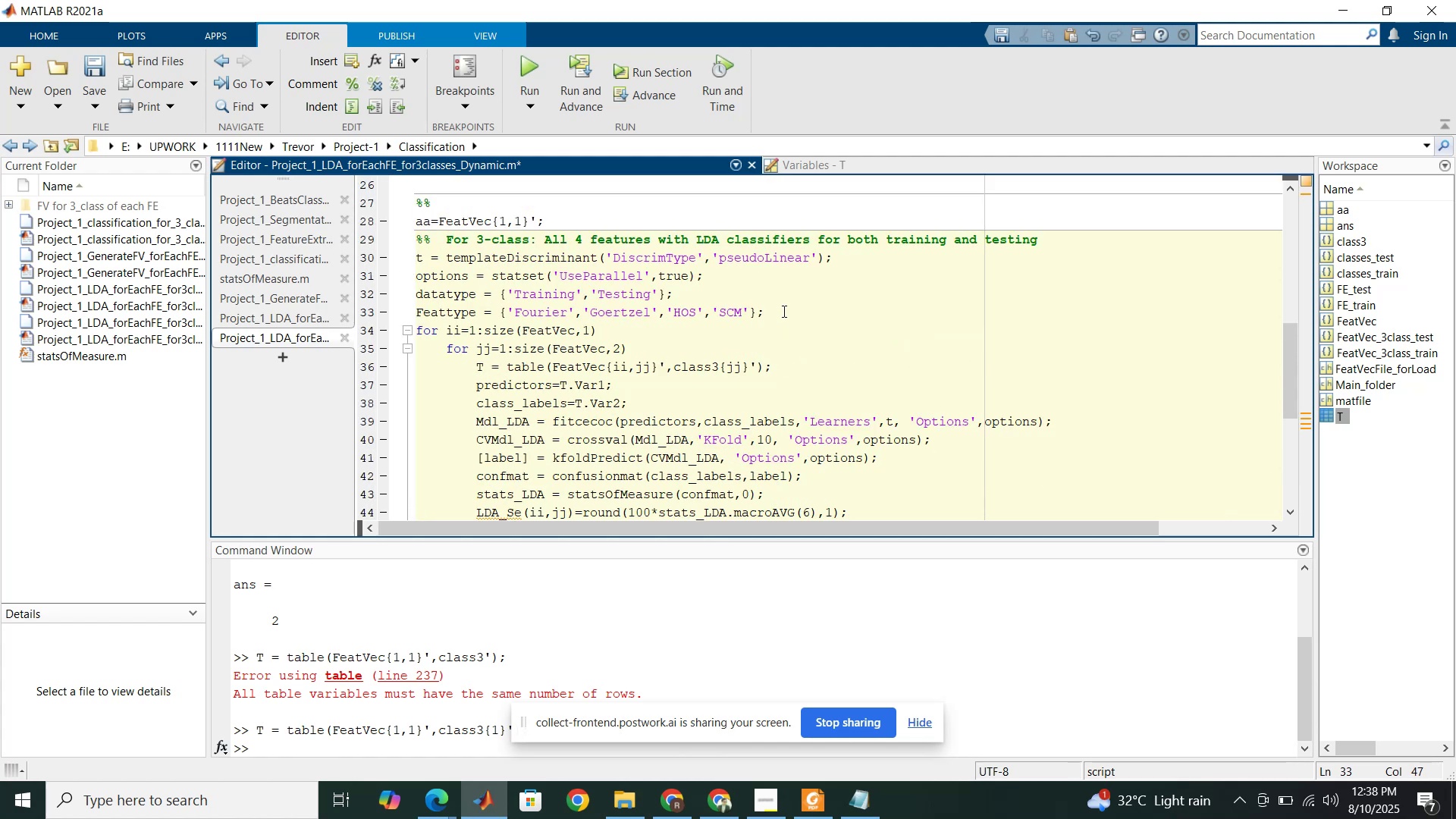 
key(Enter)
 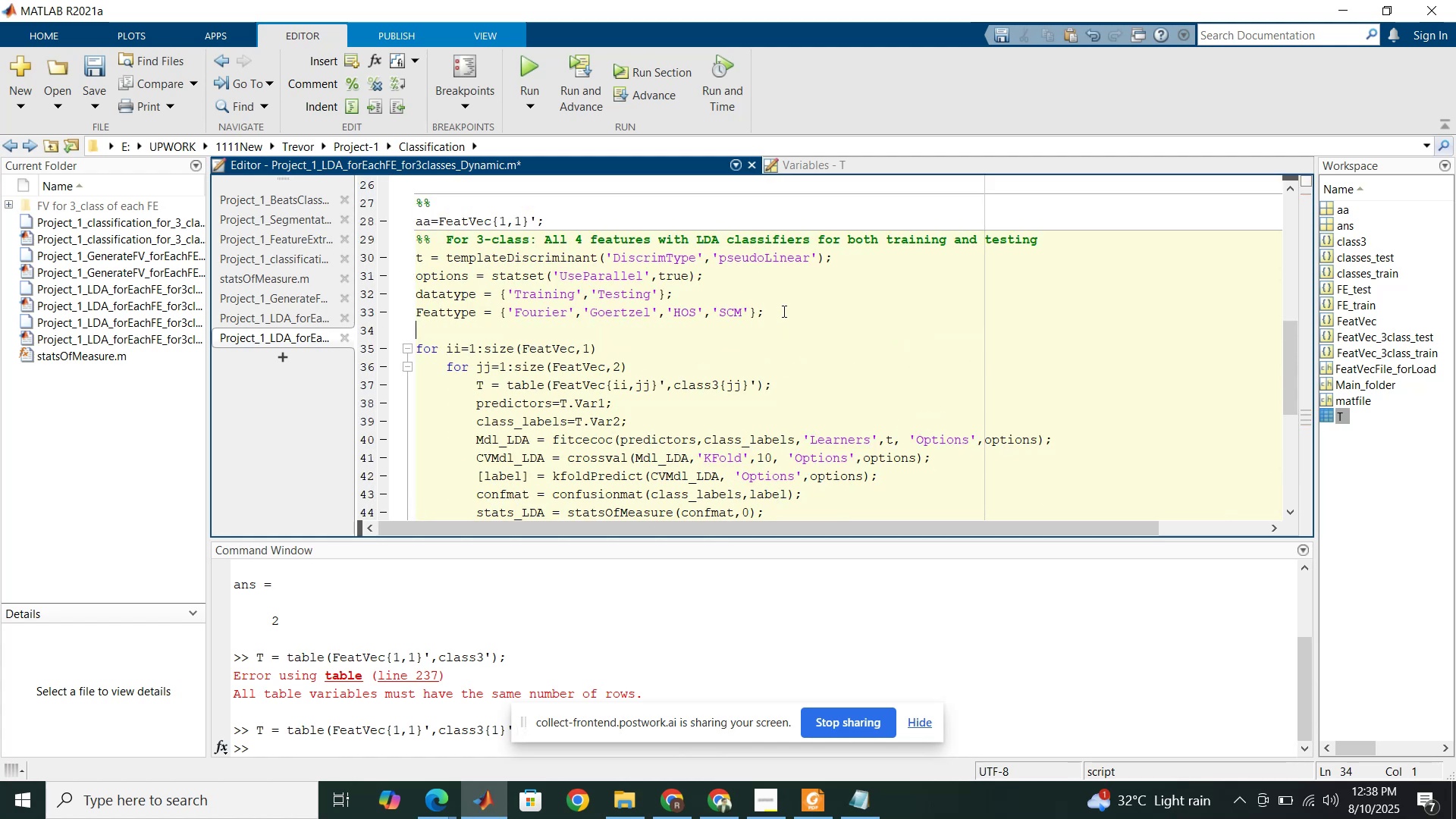 
type(%%)
 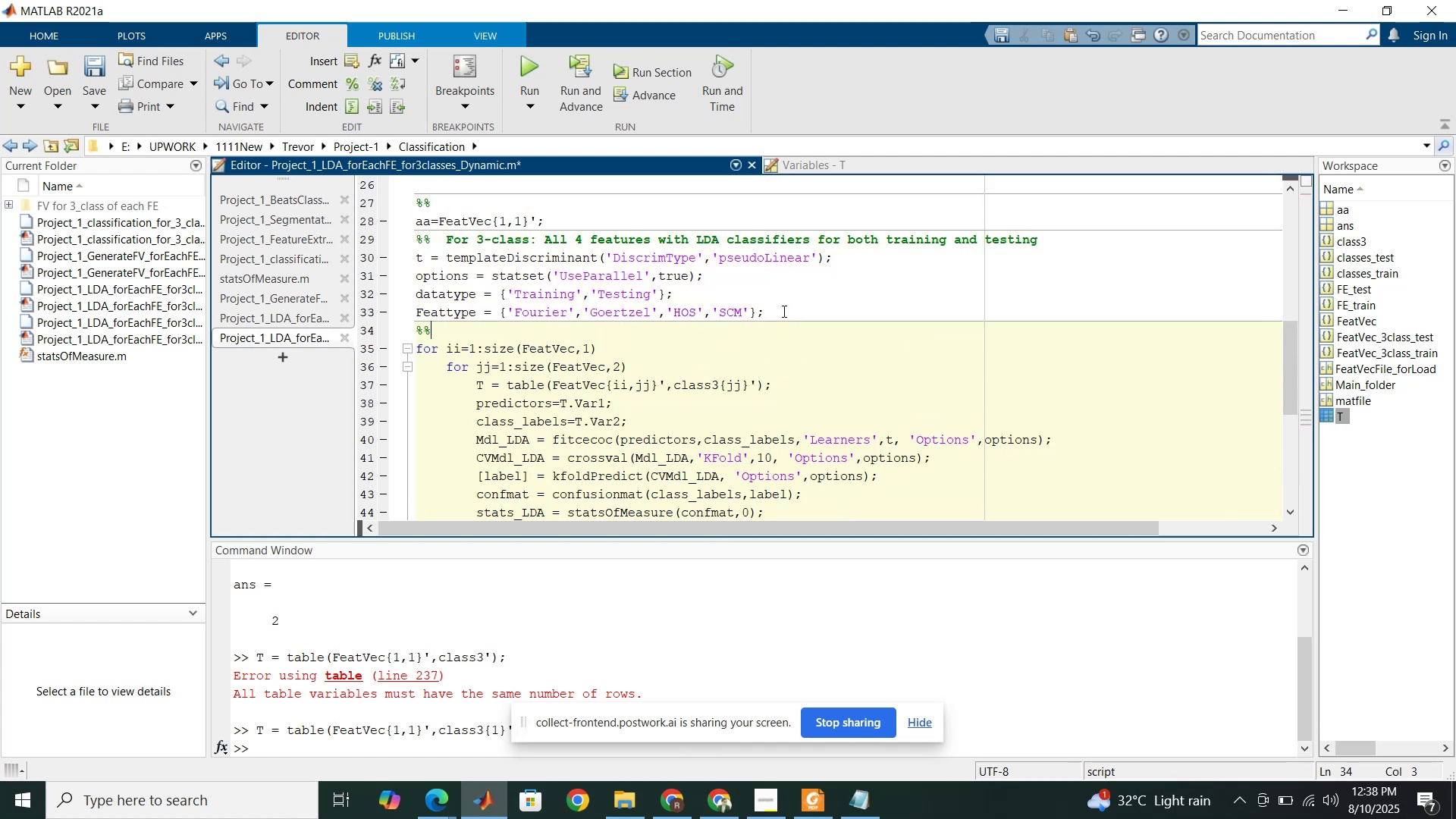 
left_click([720, 268])
 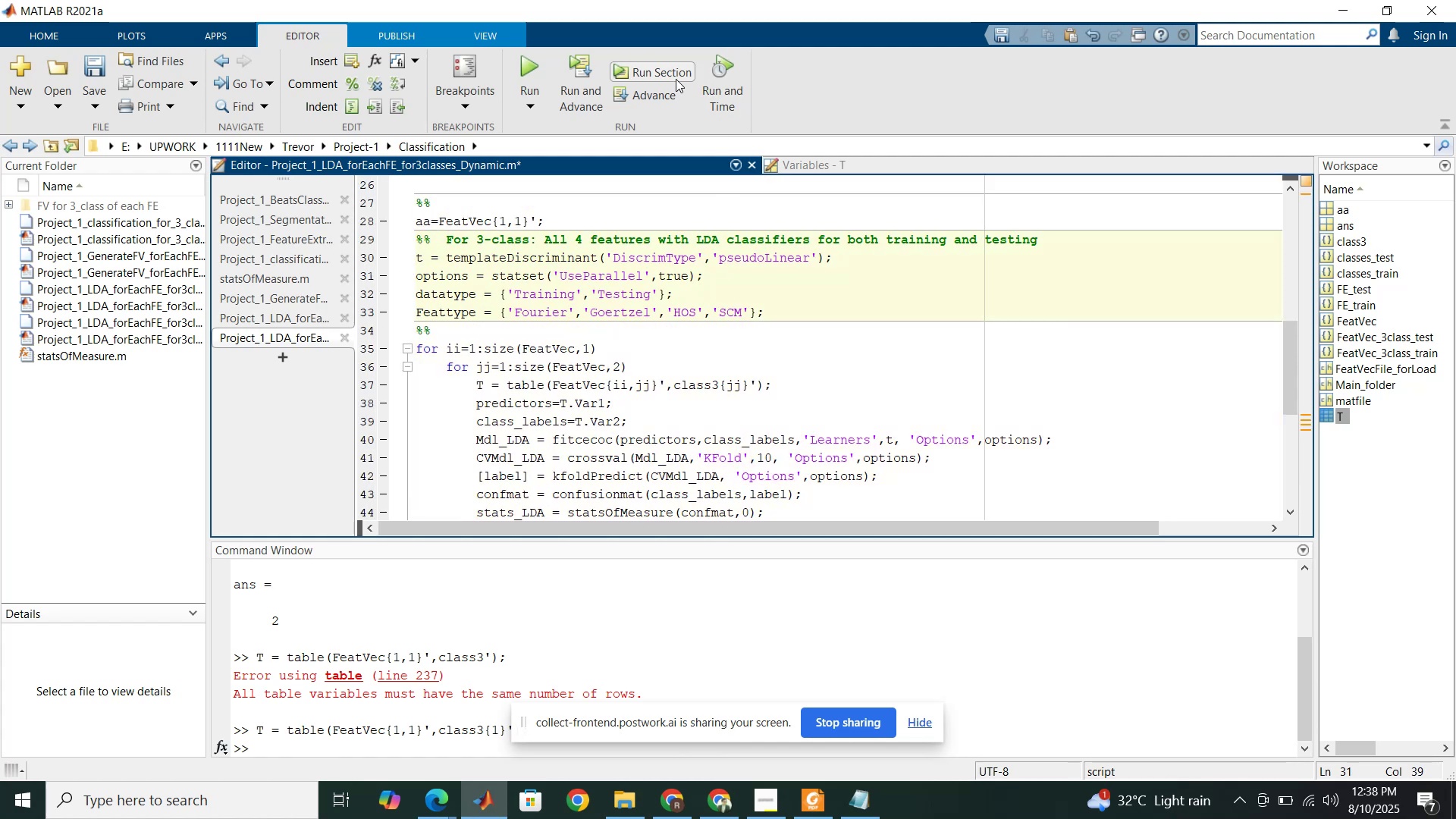 
left_click([676, 79])
 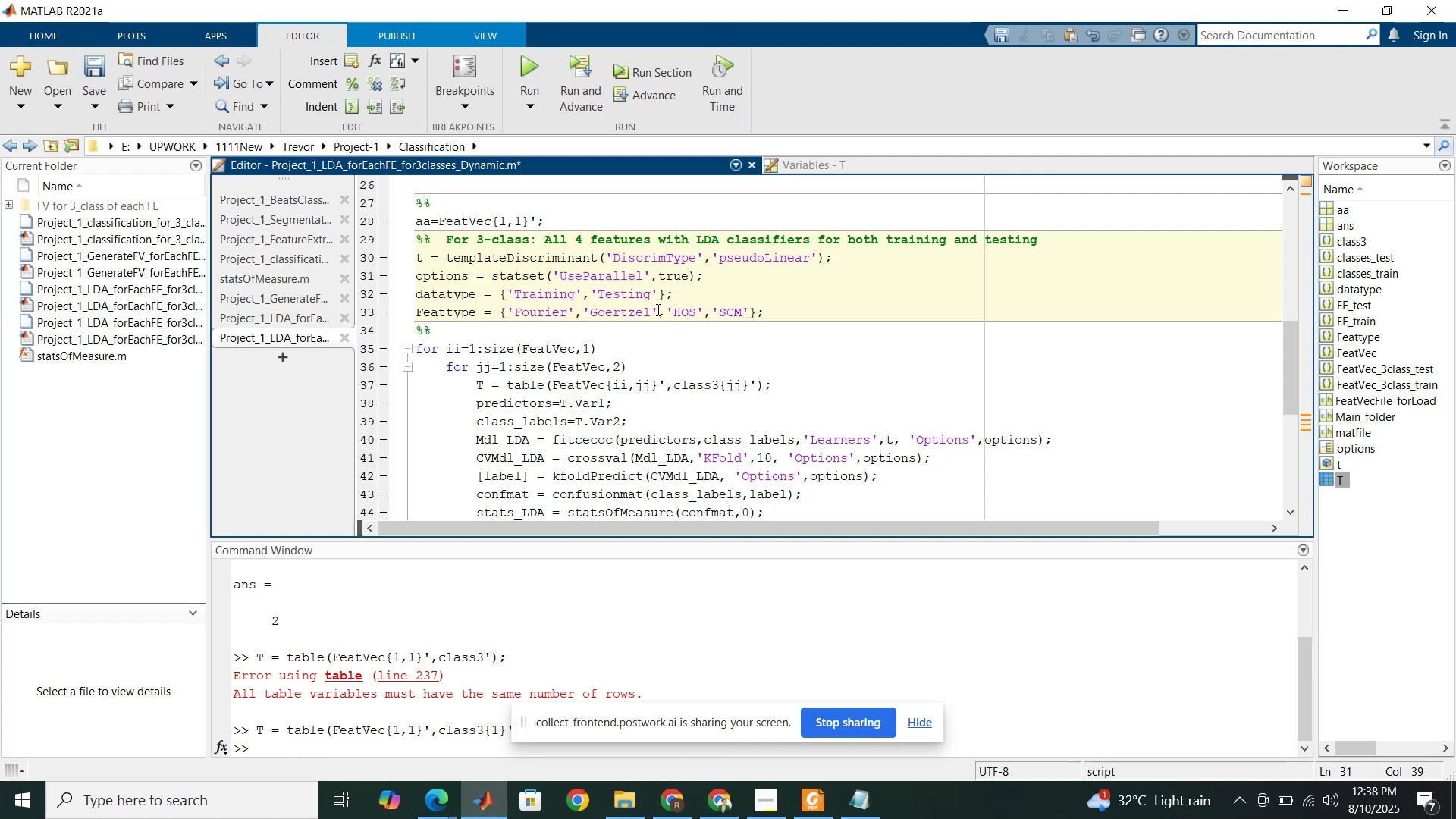 
scroll: coordinate [646, 412], scroll_direction: down, amount: 4.0
 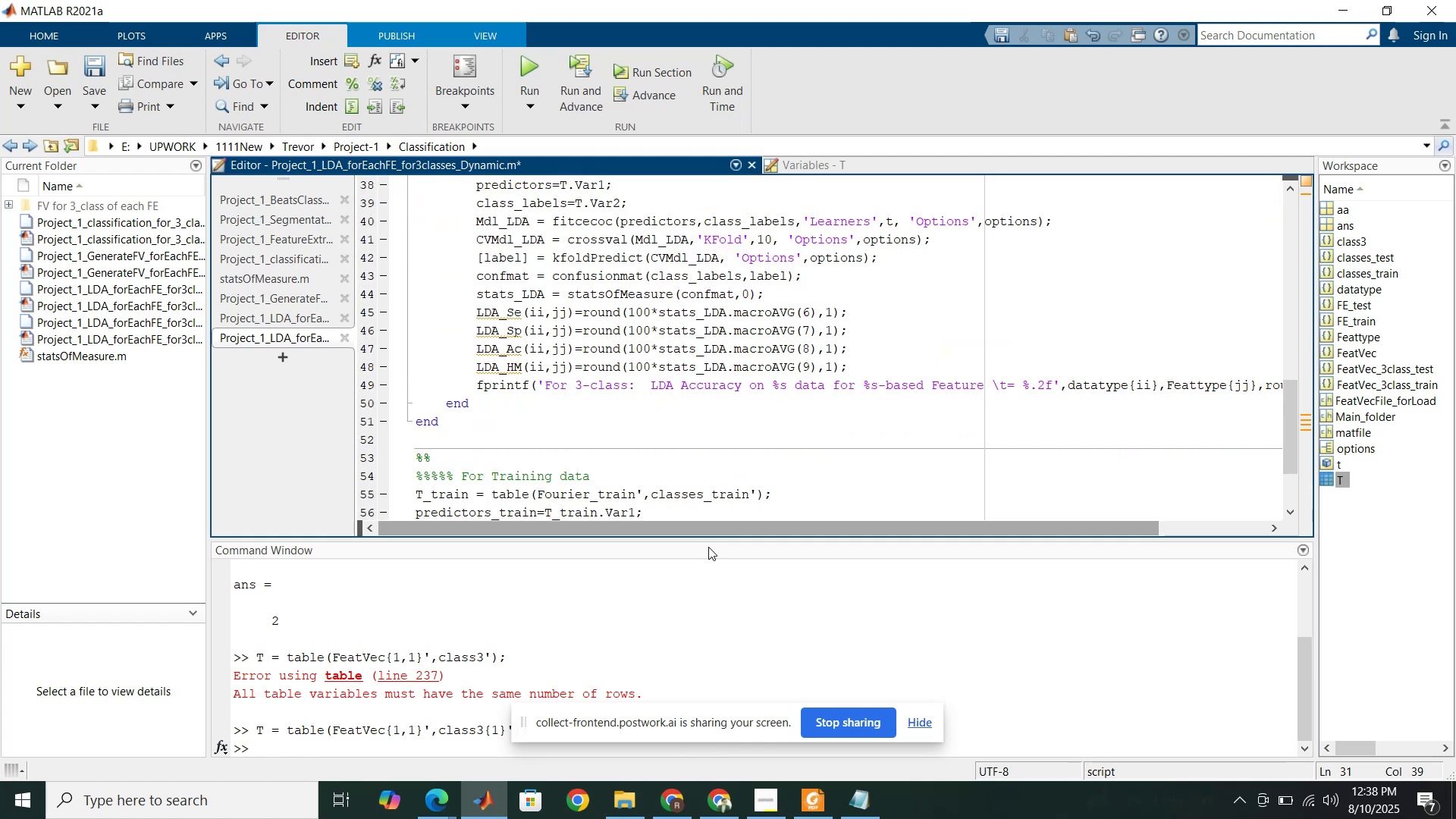 
left_click([716, 525])
 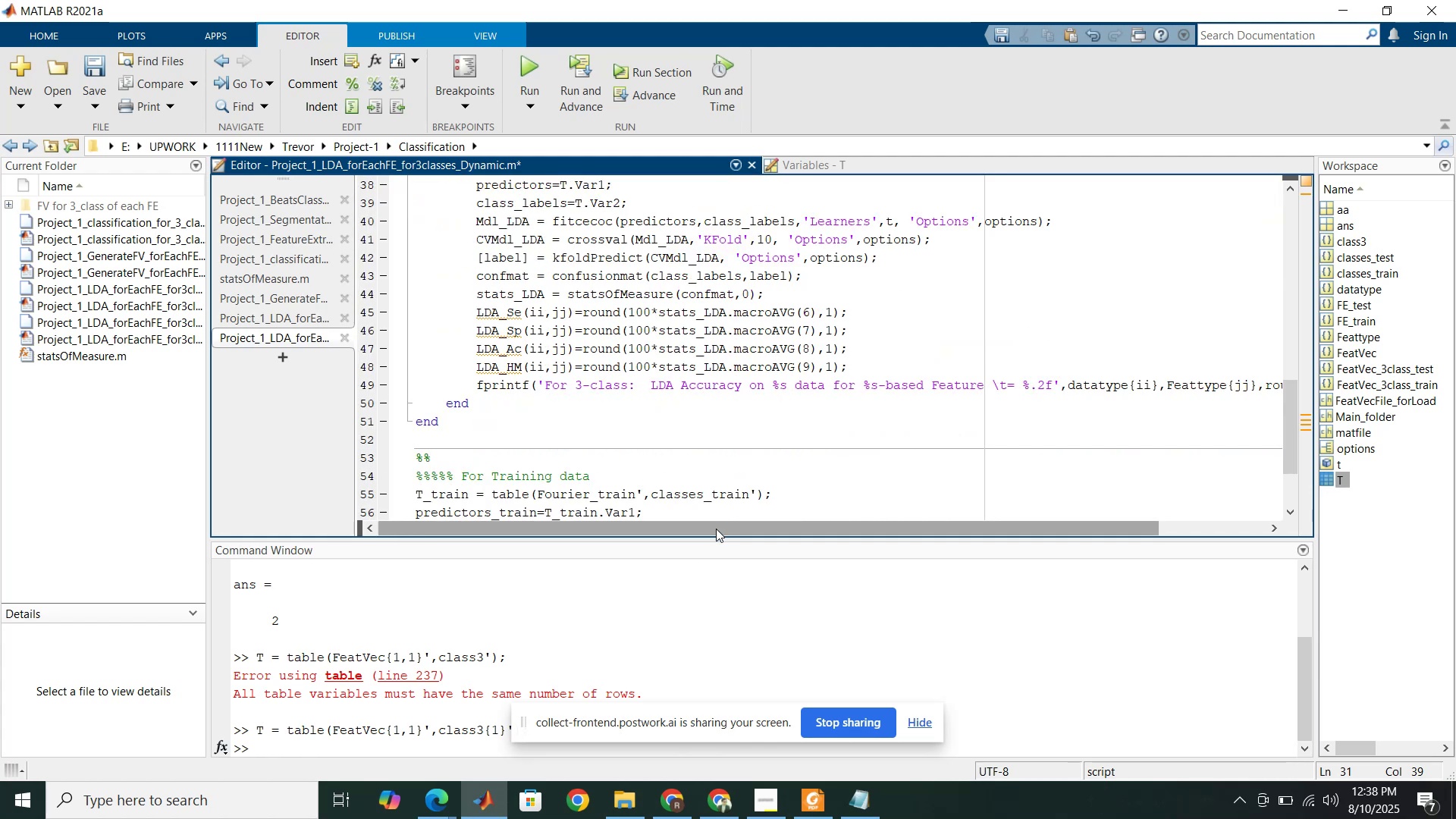 
left_click_drag(start_coordinate=[716, 530], to_coordinate=[868, 517])
 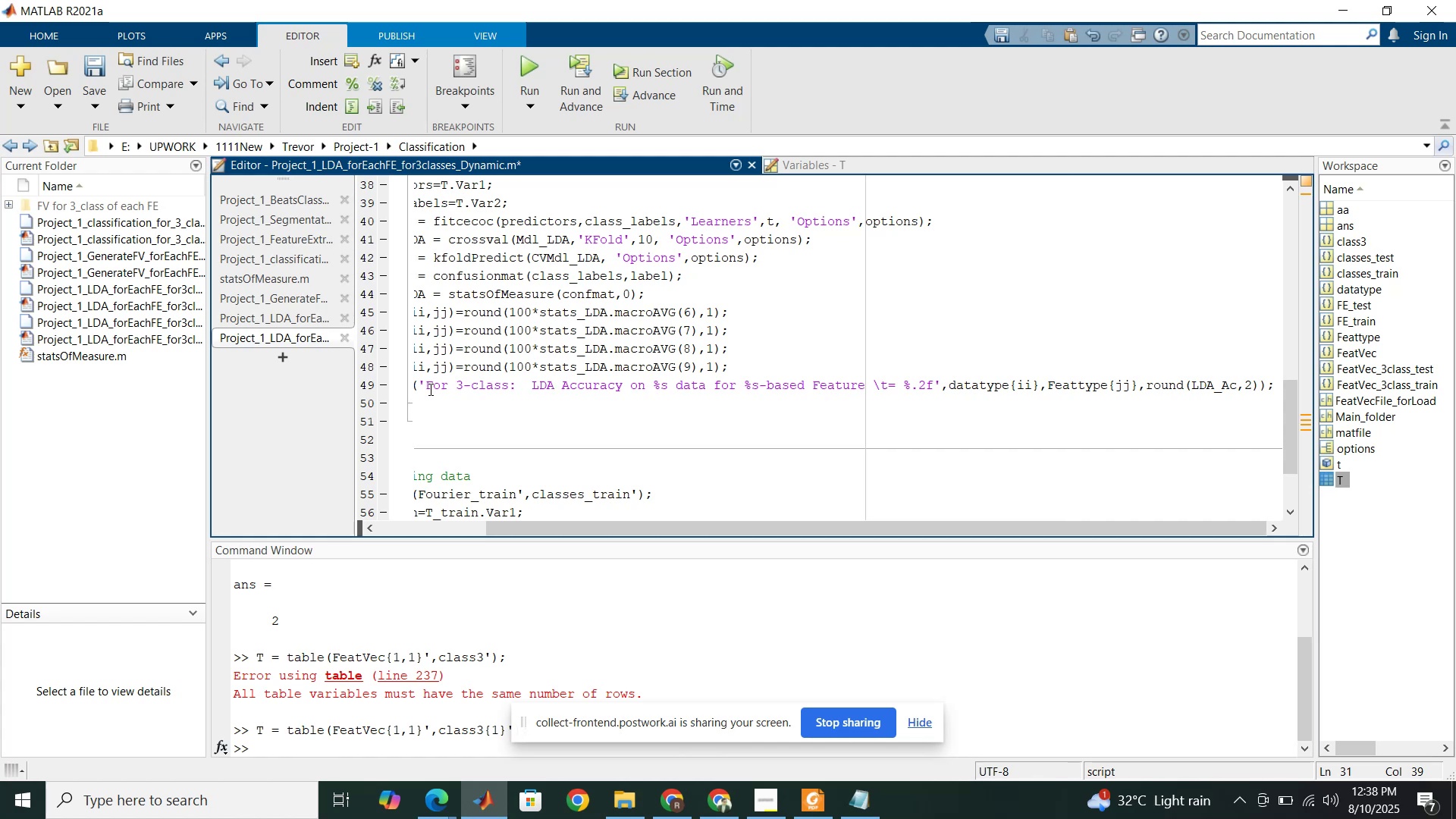 
wait(6.78)
 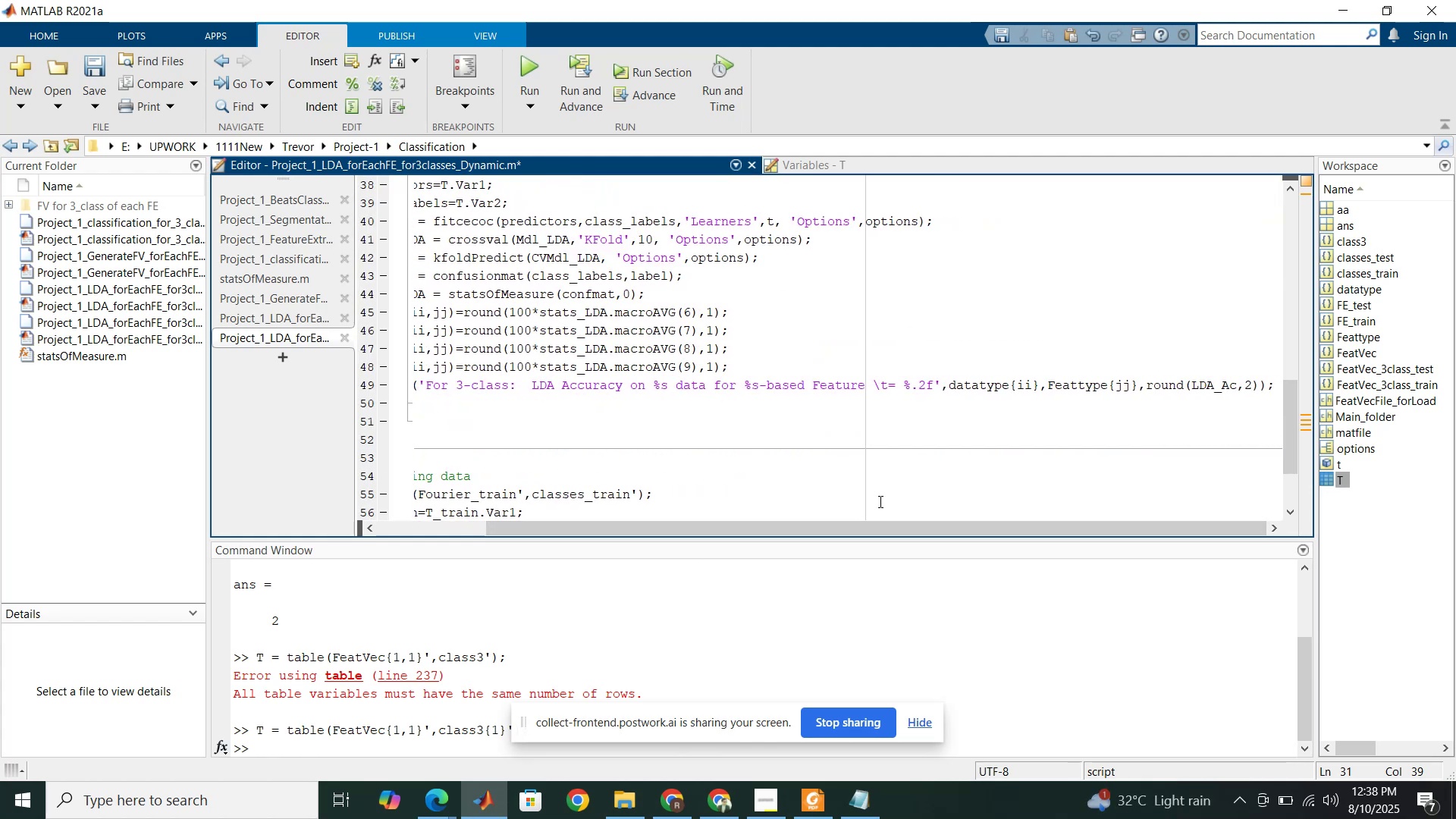 
left_click([423, 388])
 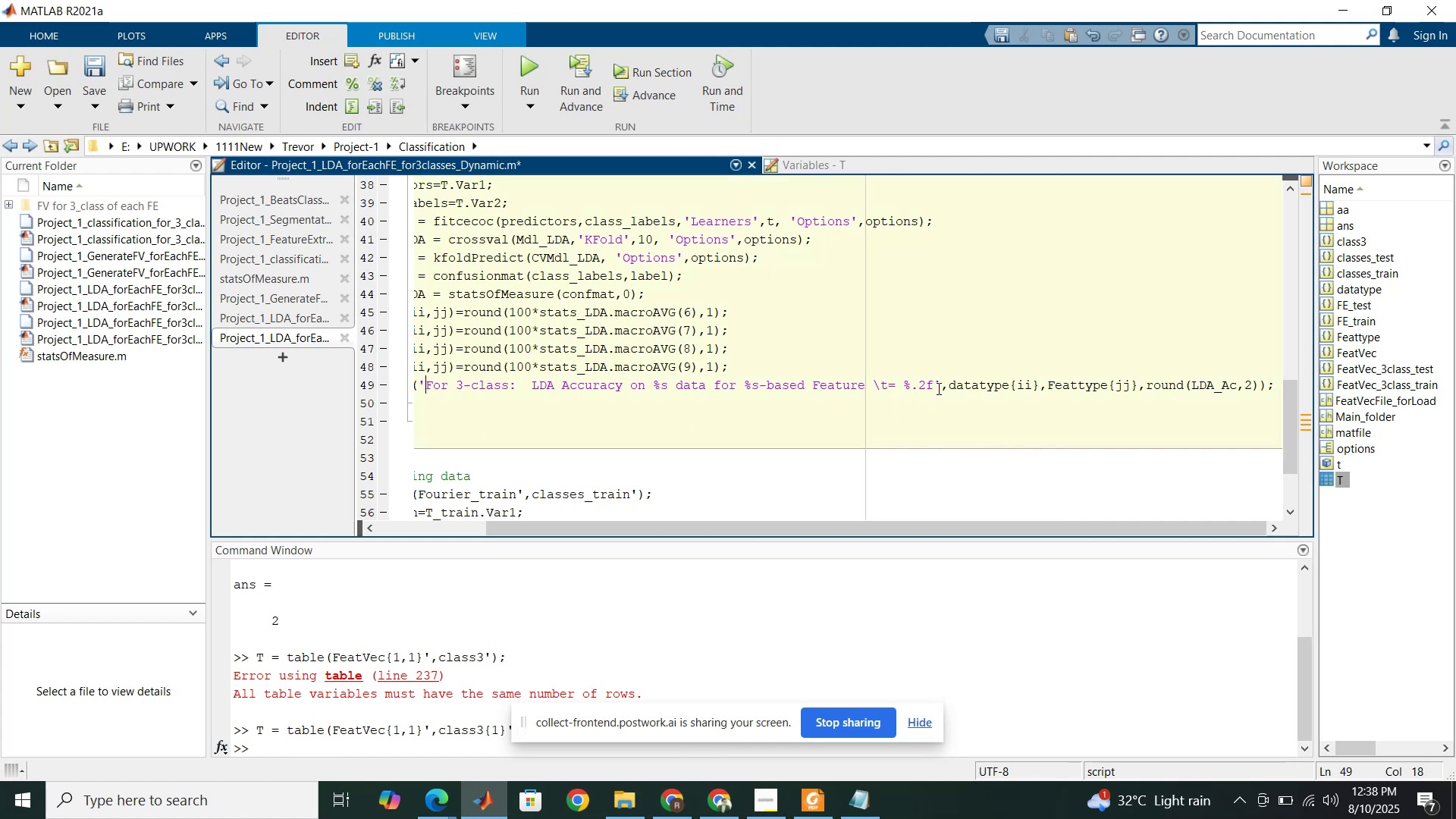 
left_click([937, 387])
 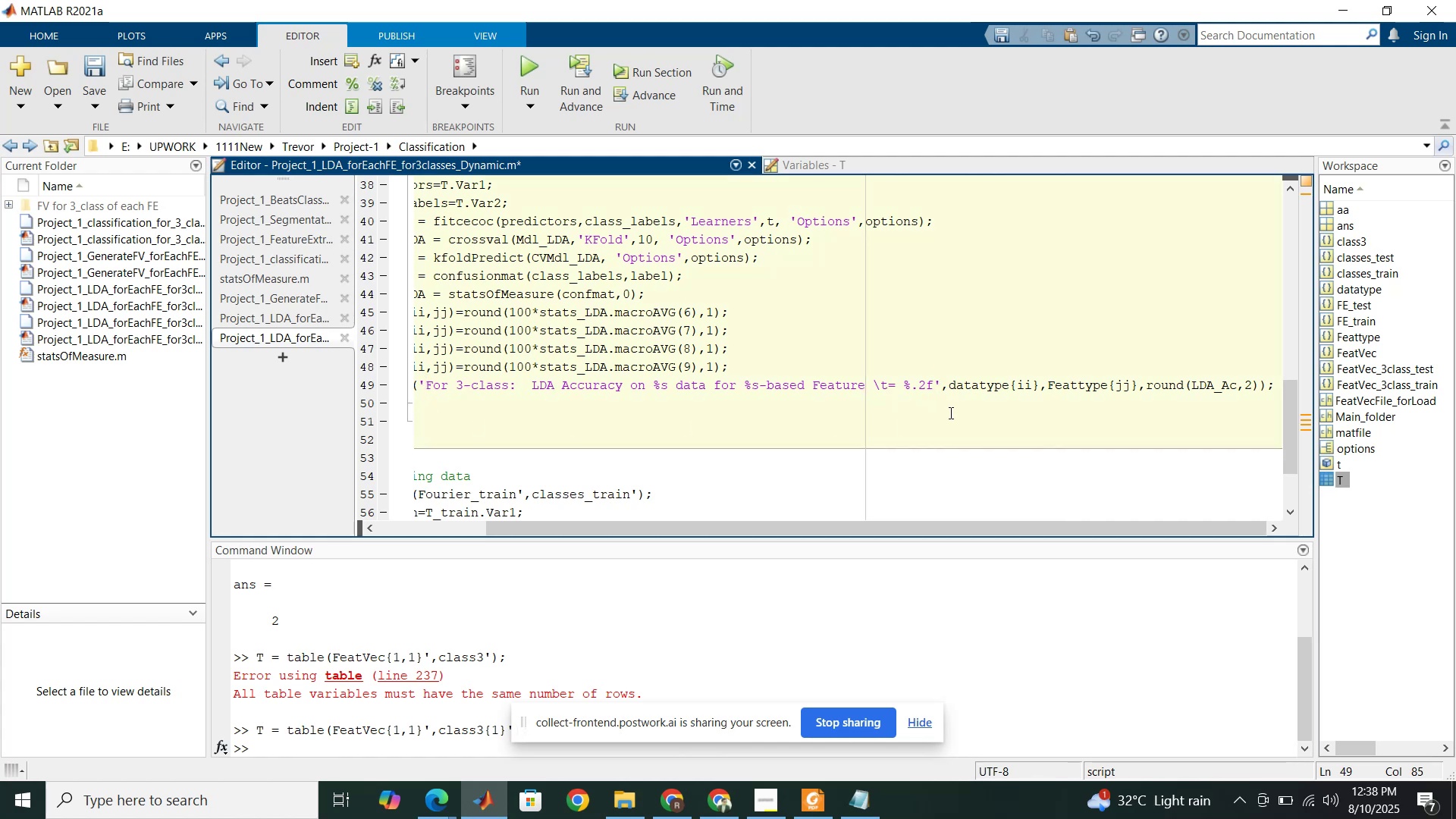 
key(Space)
 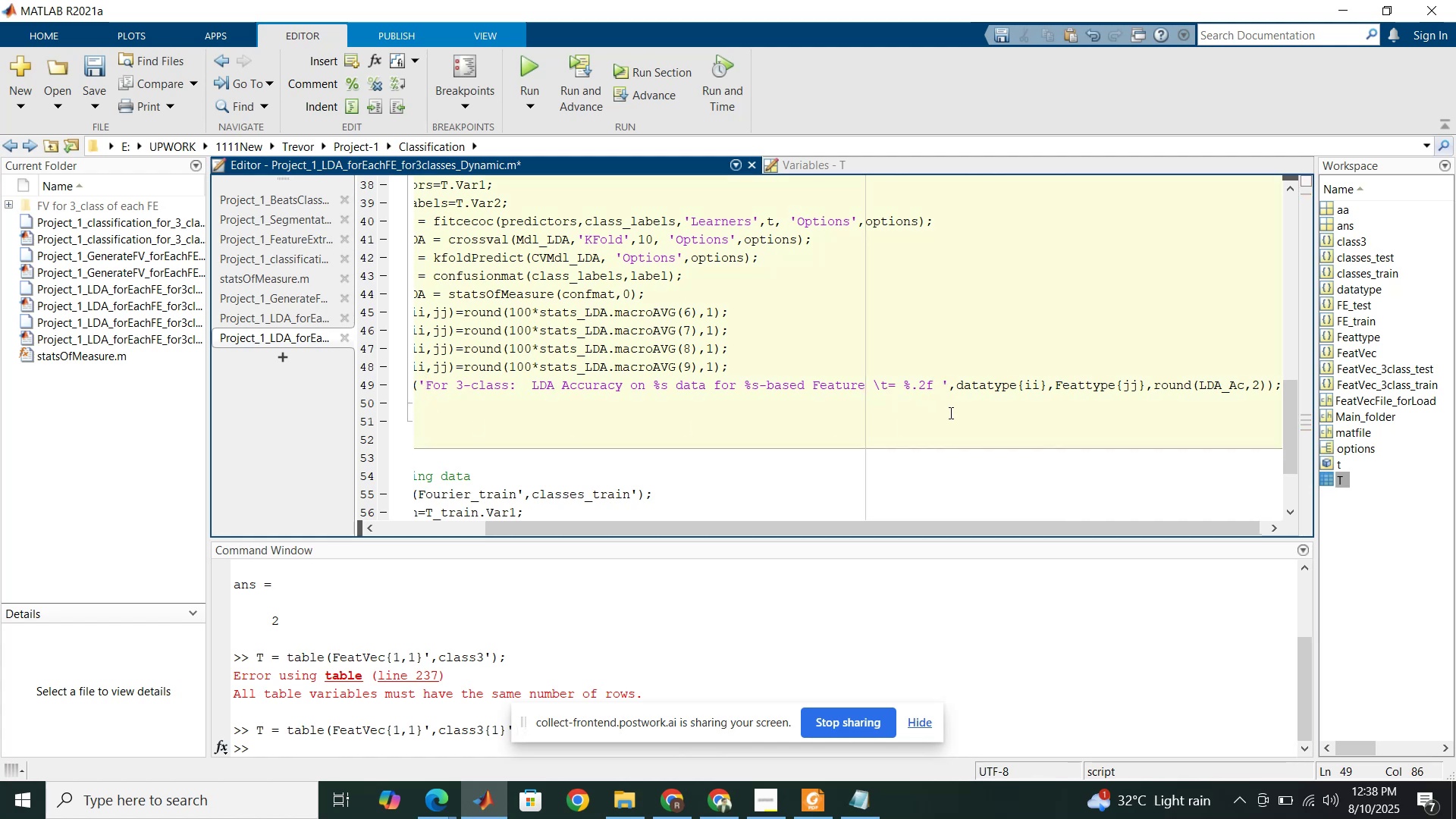 
key(Backslash)
 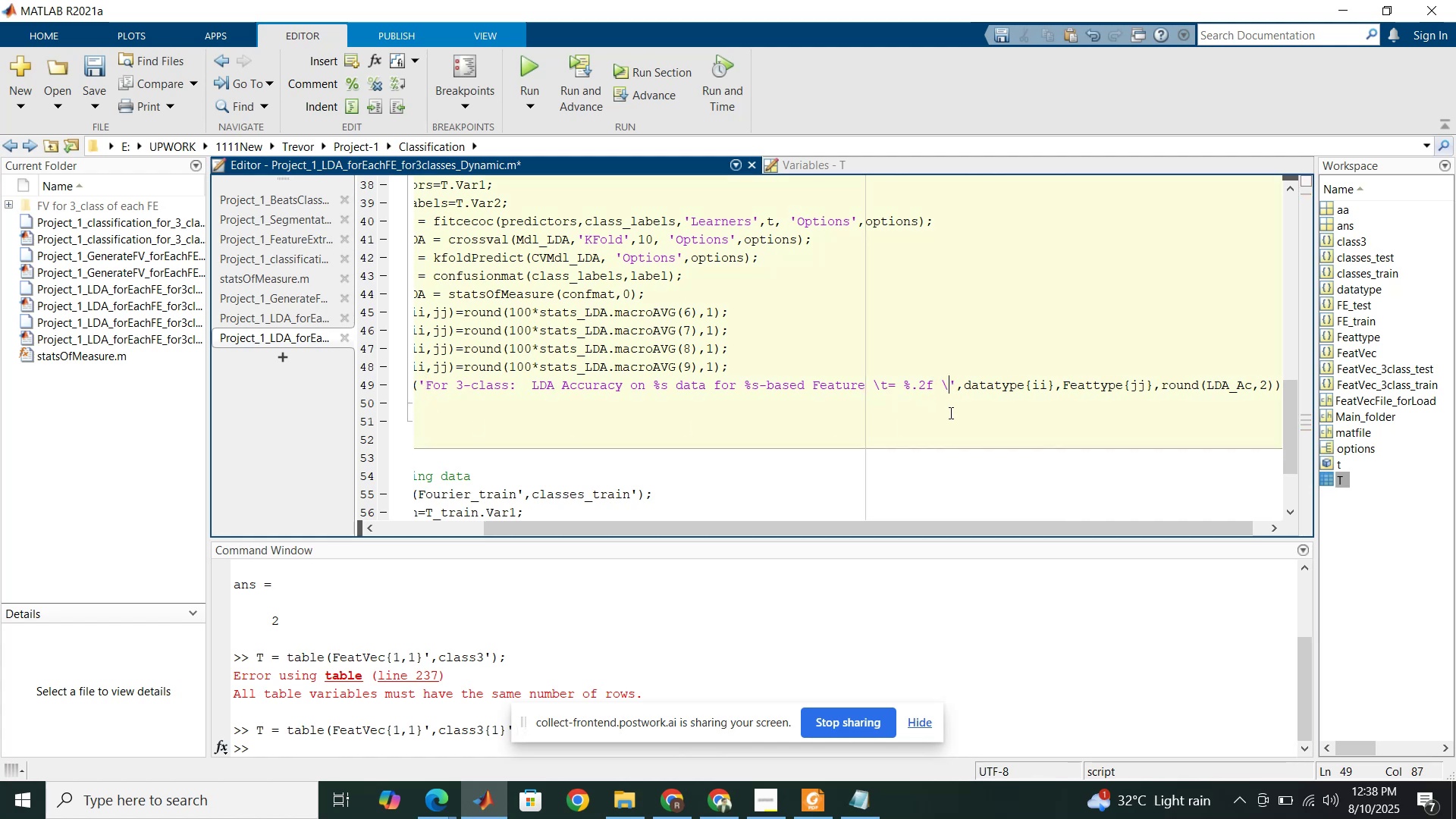 
key(N)
 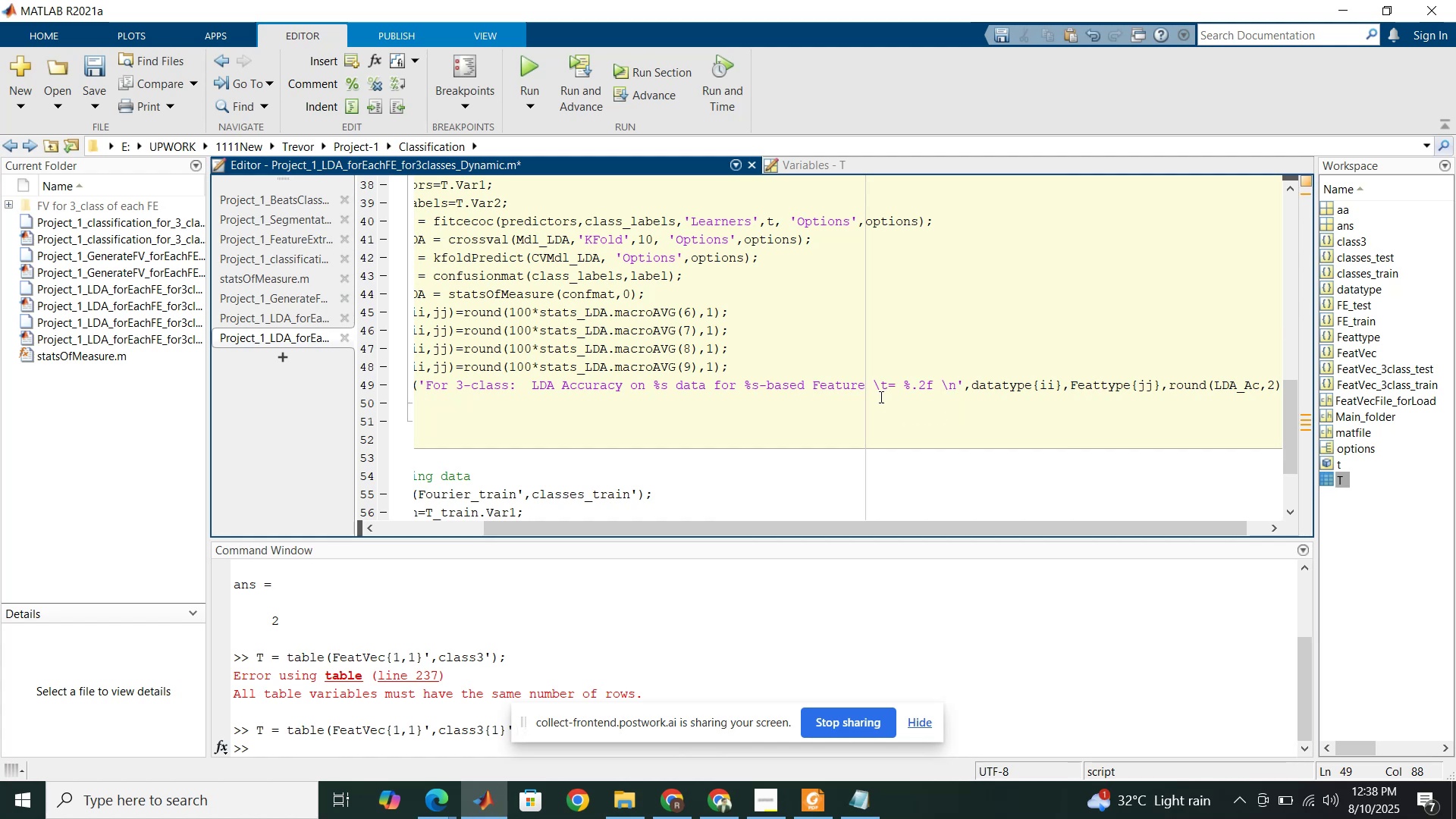 
double_click([877, 386])
 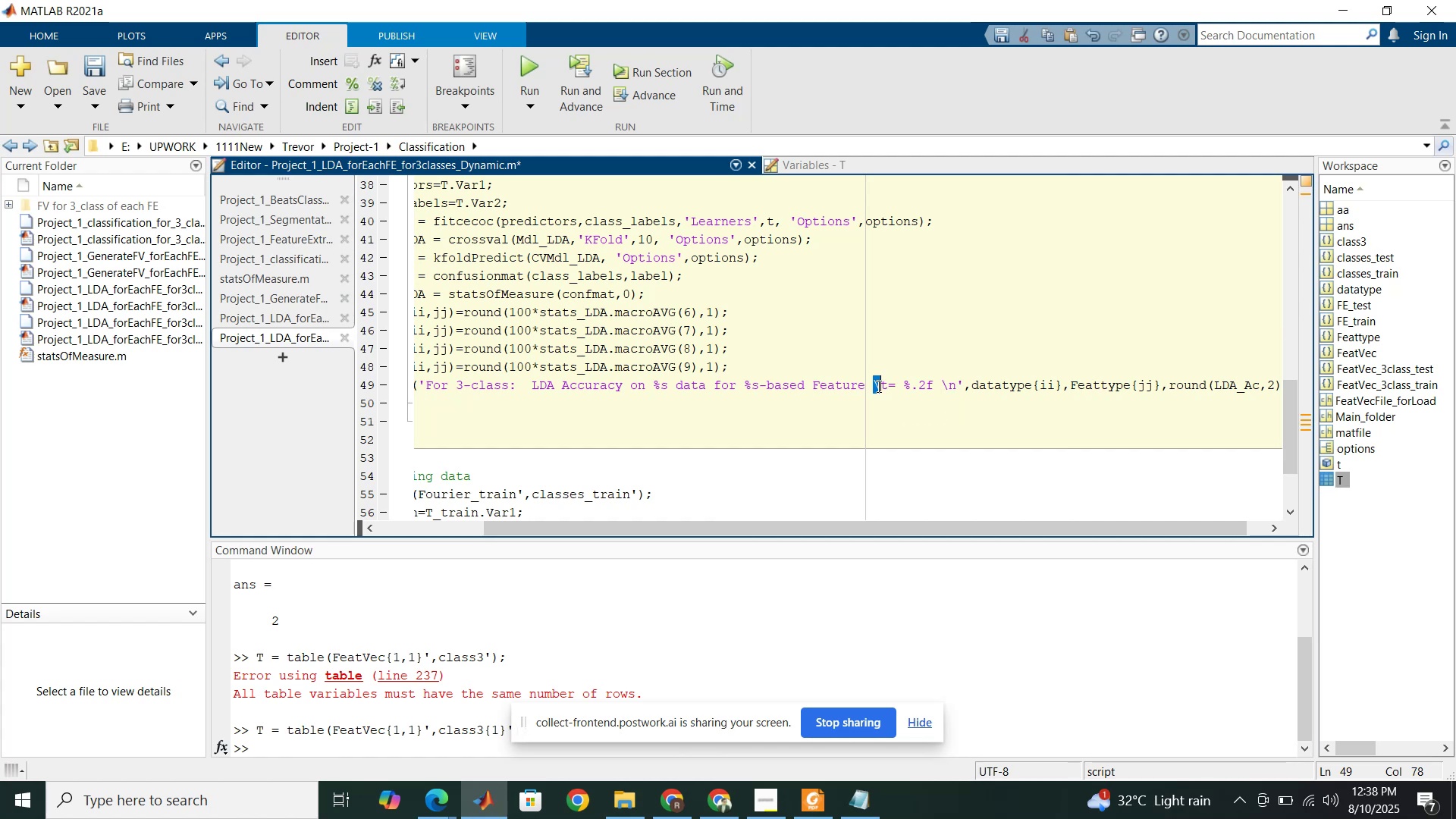 
triple_click([877, 386])
 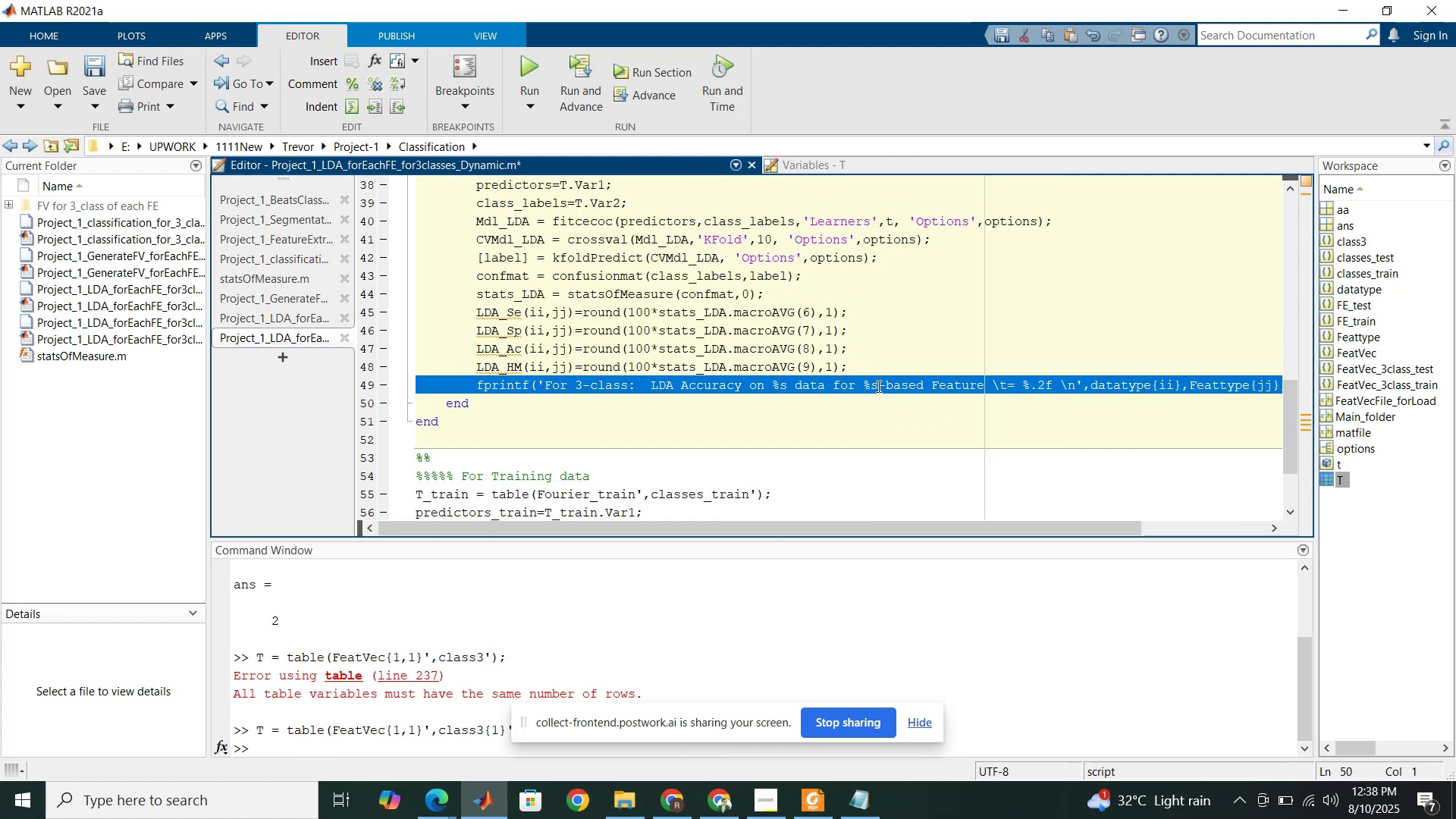 
key(Control+C)
 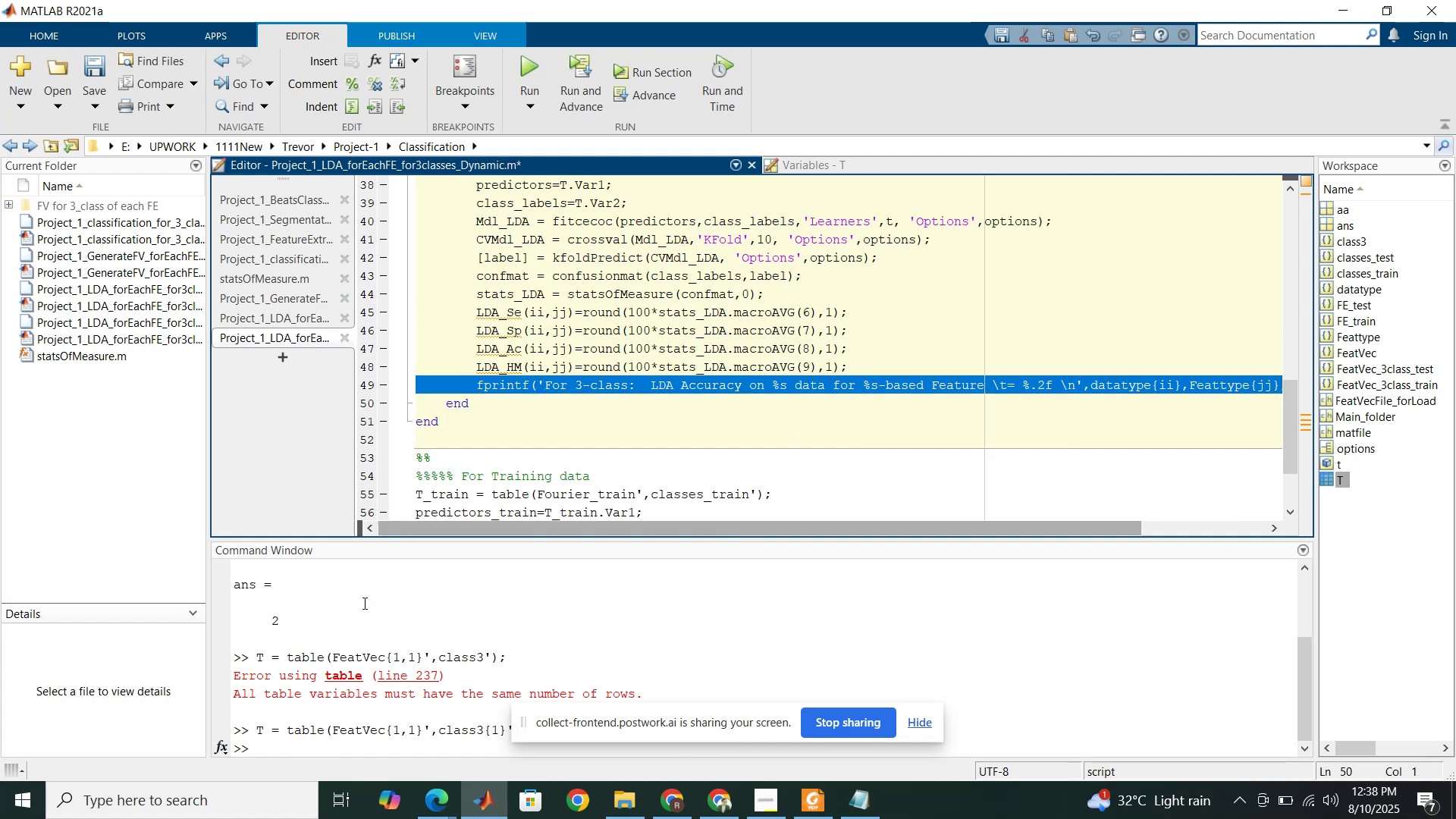 
scroll: coordinate [368, 622], scroll_direction: down, amount: 1.0
 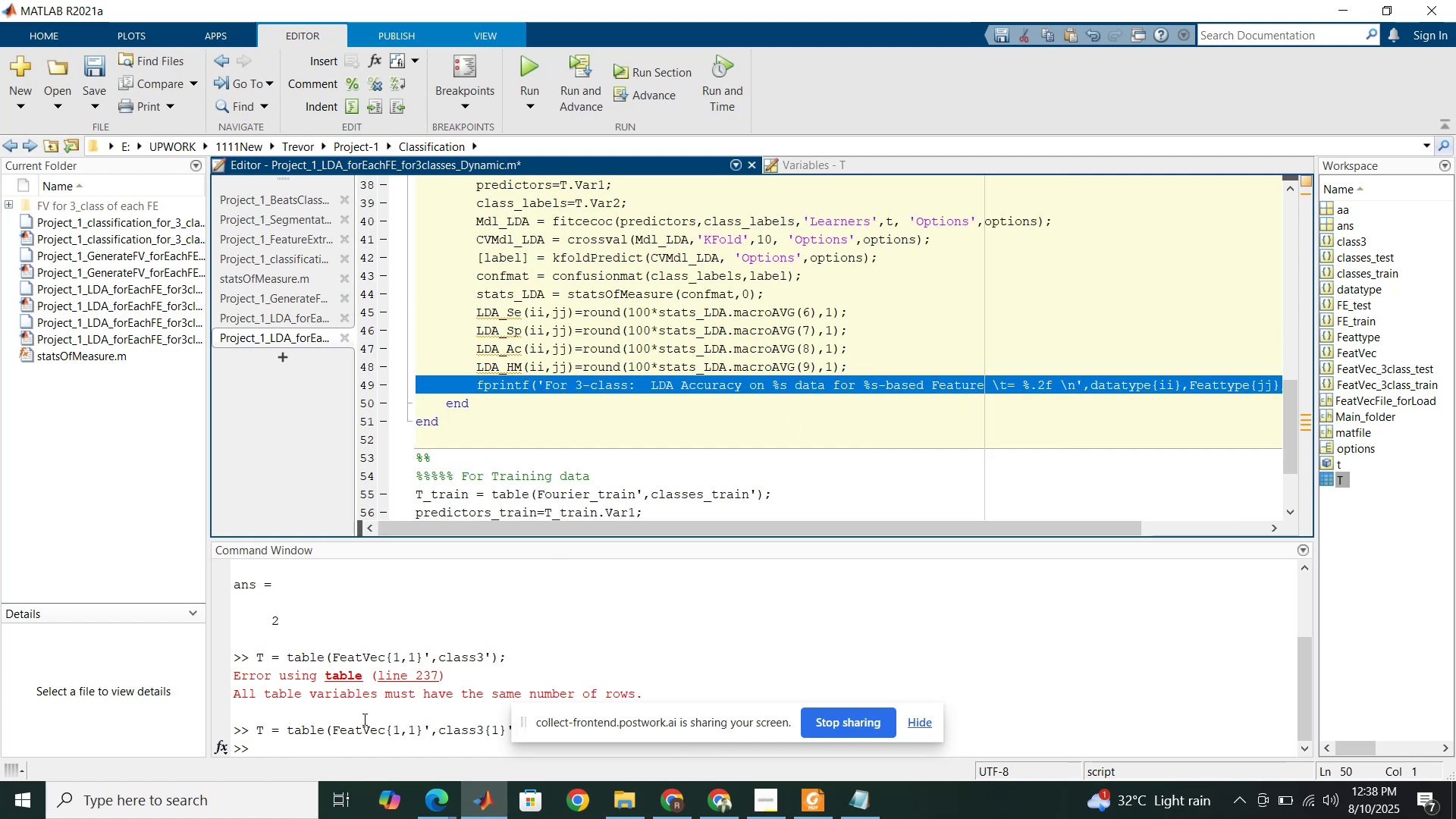 
left_click([352, 742])
 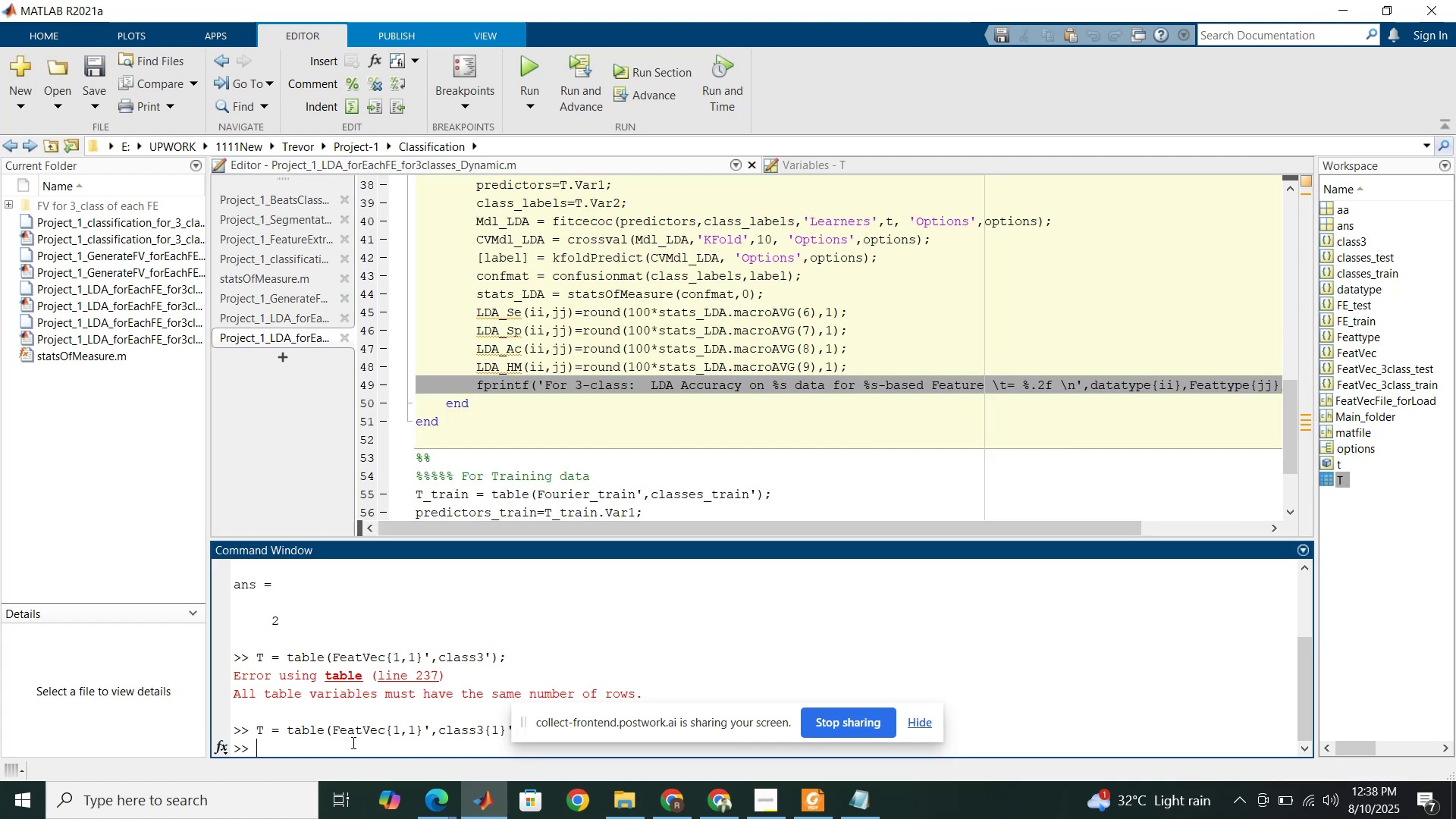 
type(clc)
 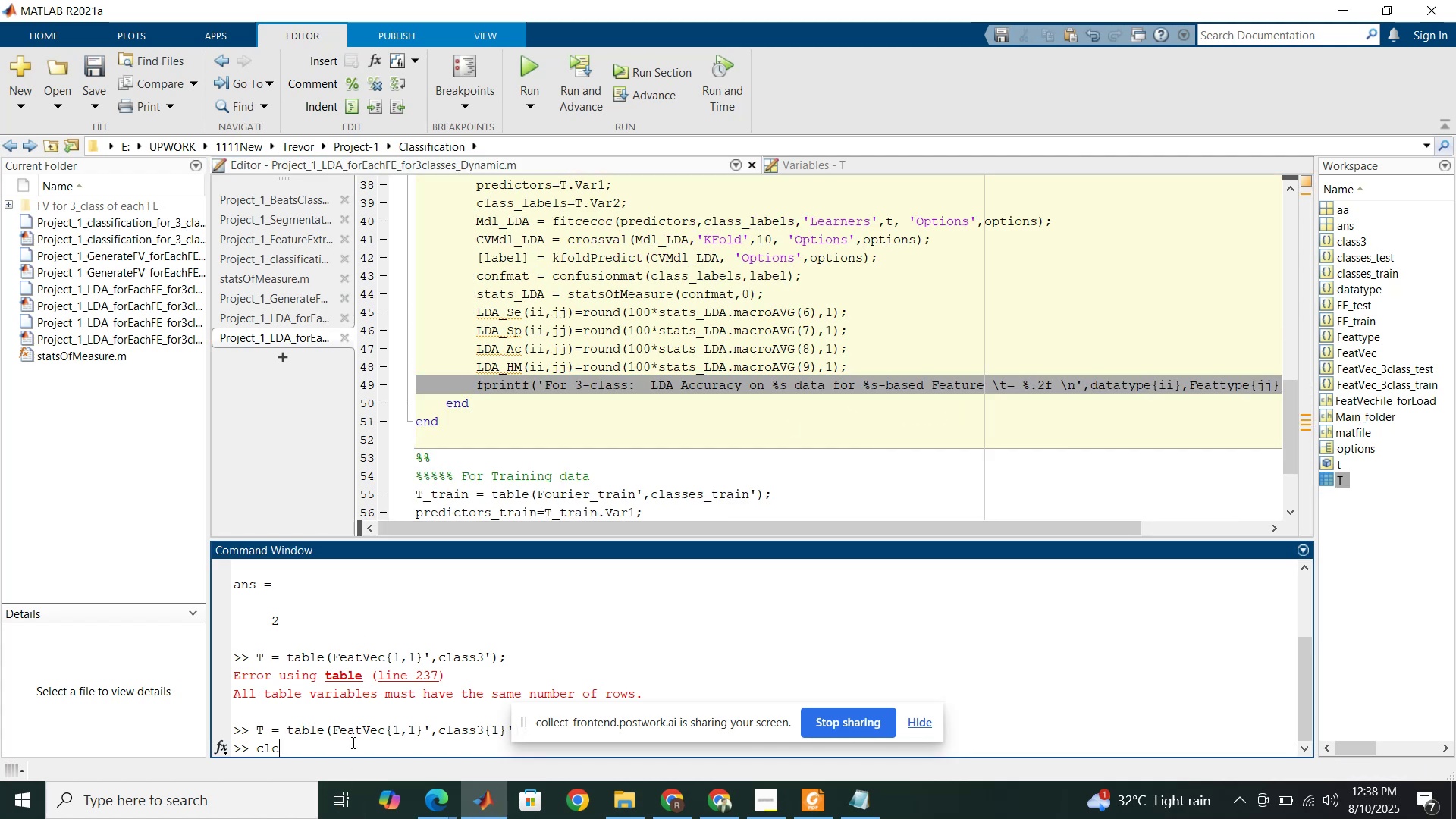 
key(Enter)
 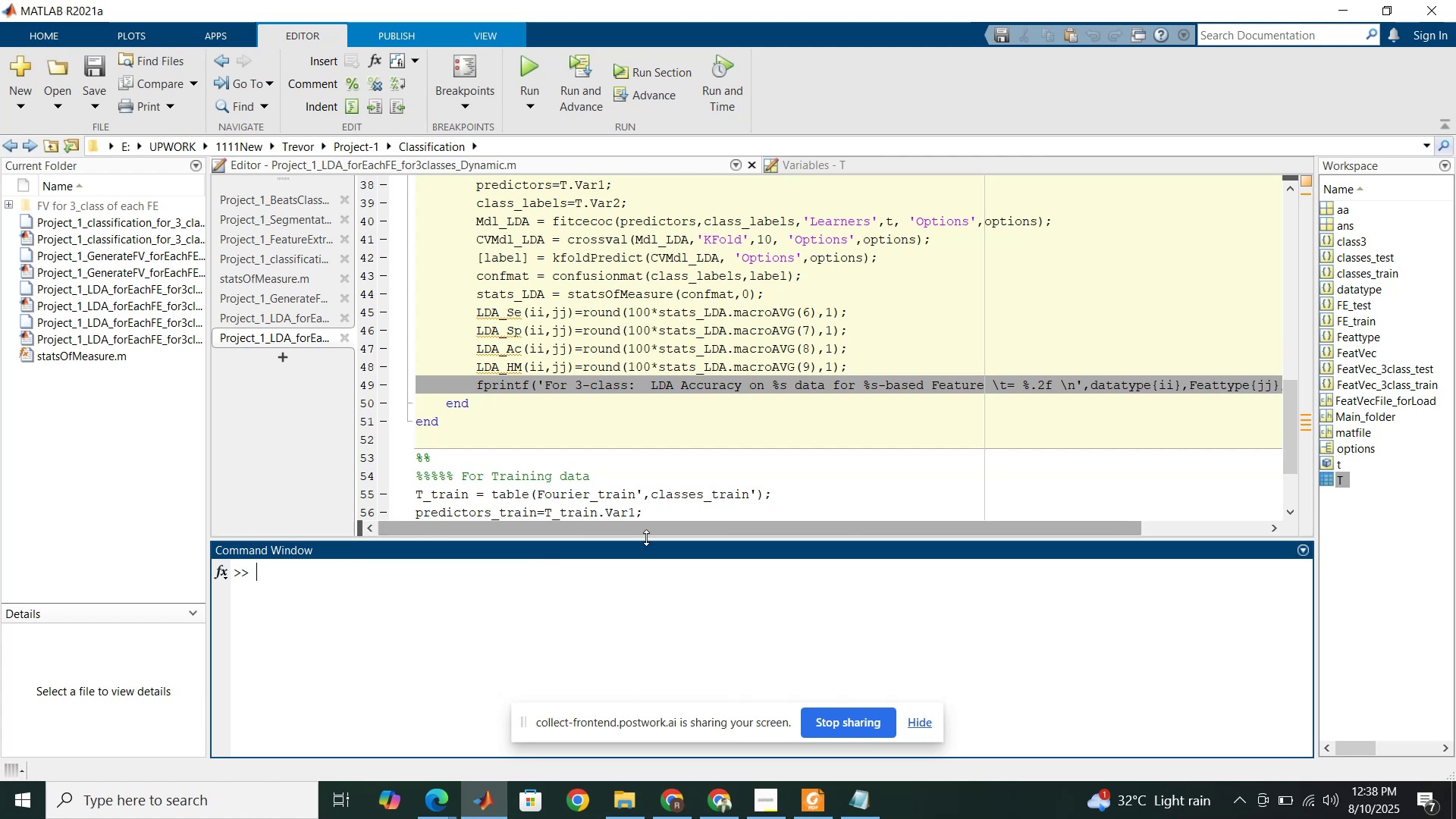 
left_click_drag(start_coordinate=[646, 538], to_coordinate=[647, 503])
 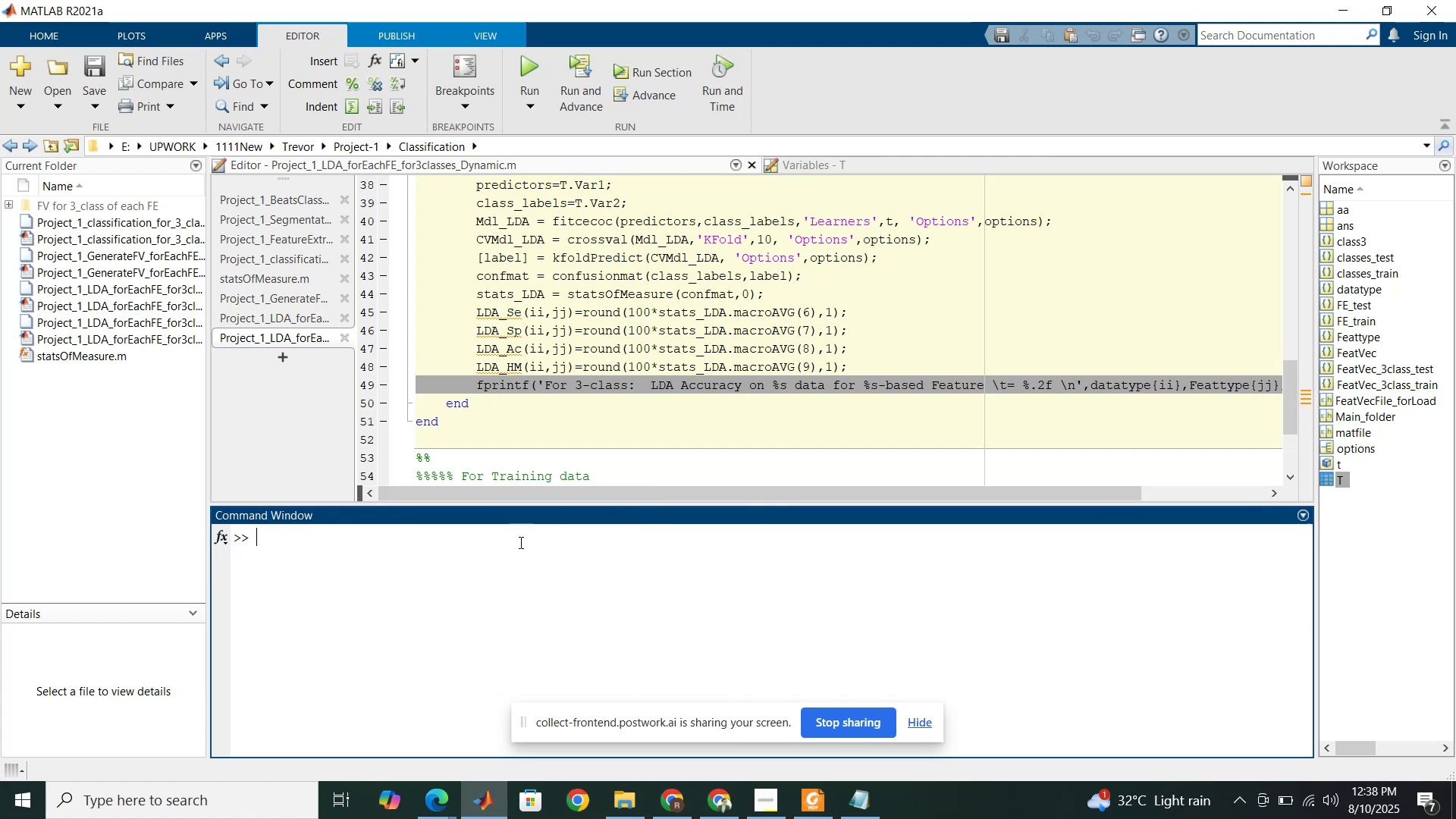 
left_click([521, 544])
 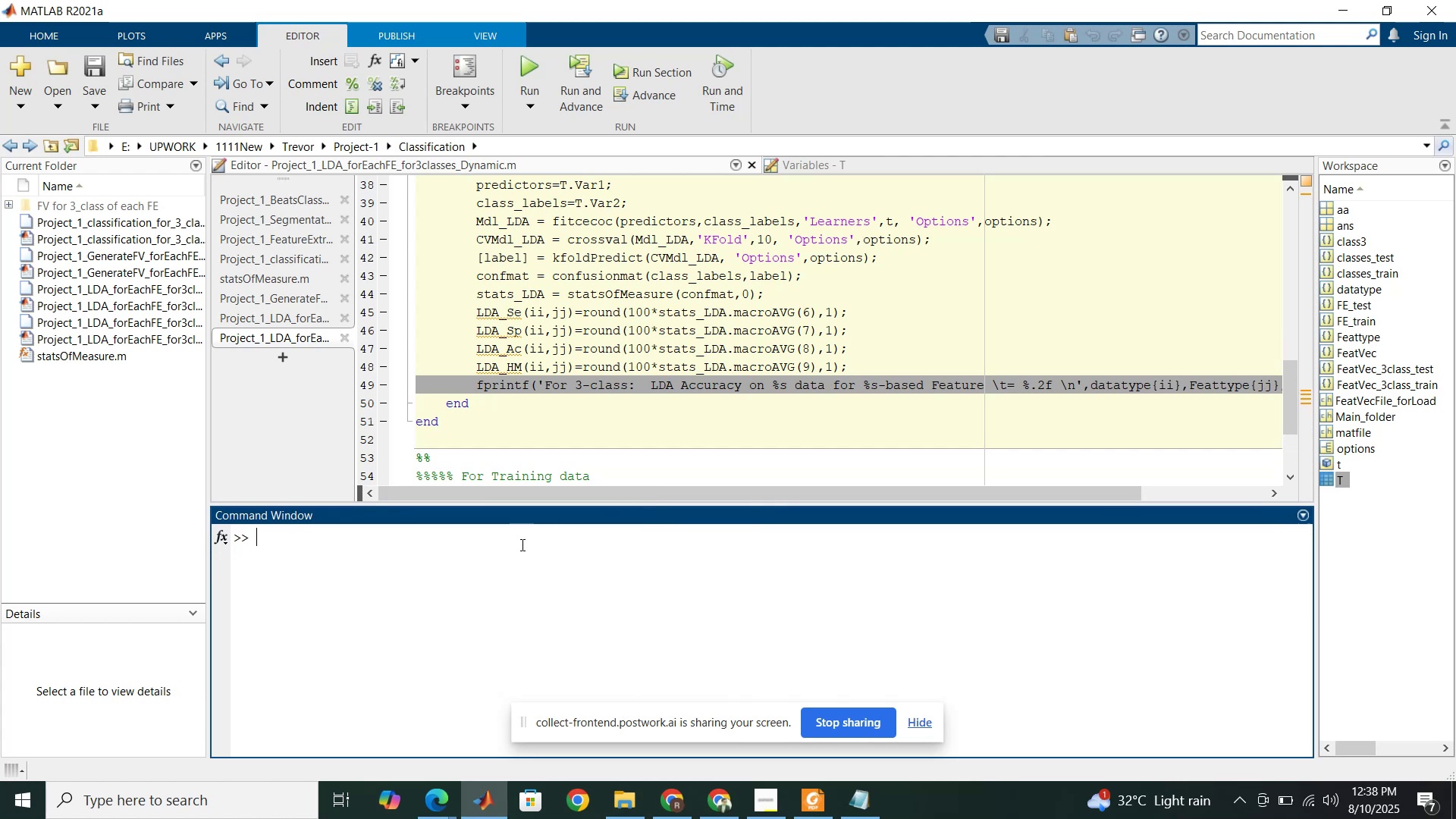 
key(Control+V)
 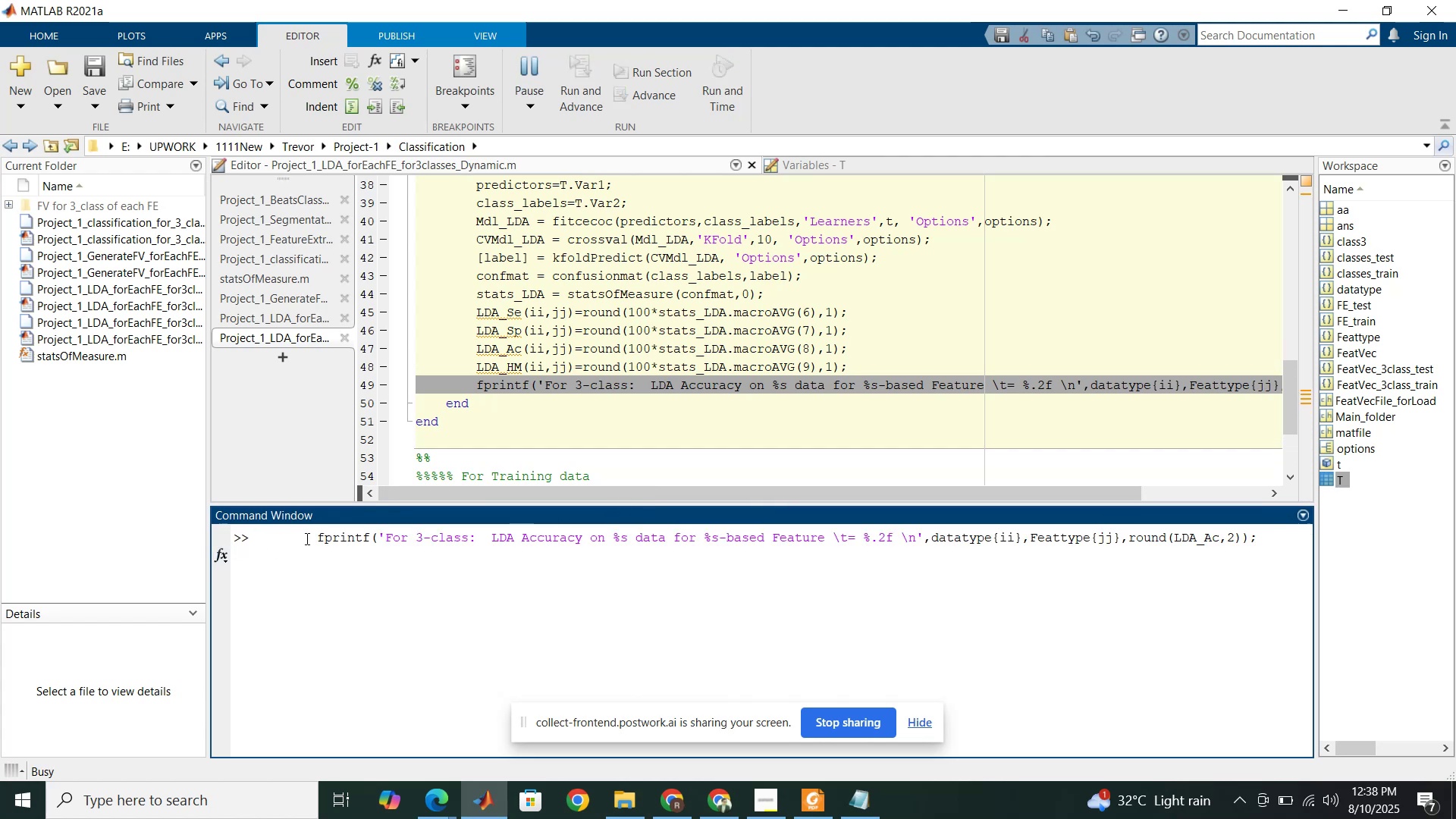 
left_click_drag(start_coordinate=[317, 538], to_coordinate=[253, 538])
 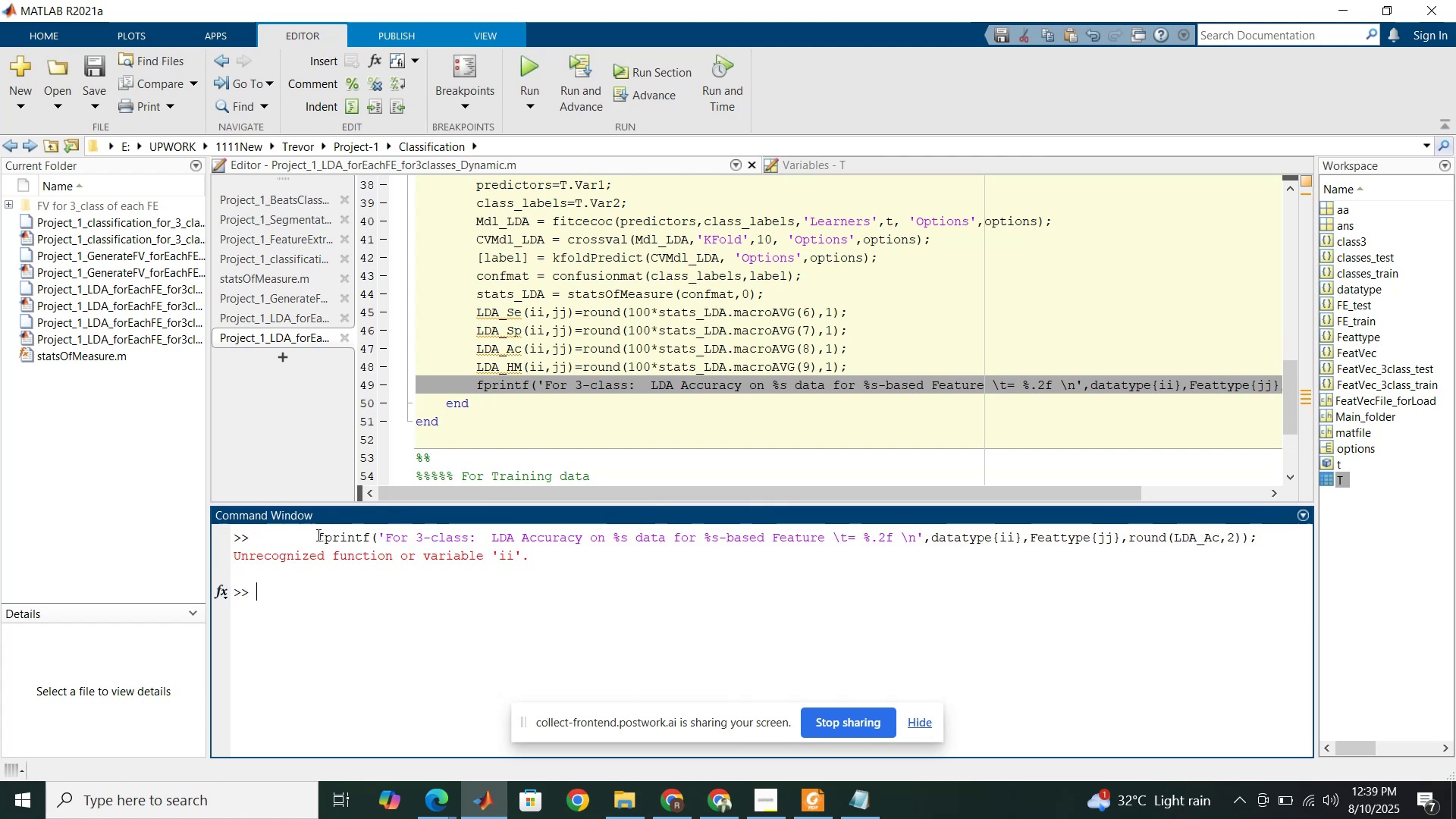 
left_click_drag(start_coordinate=[317, 535], to_coordinate=[258, 532])
 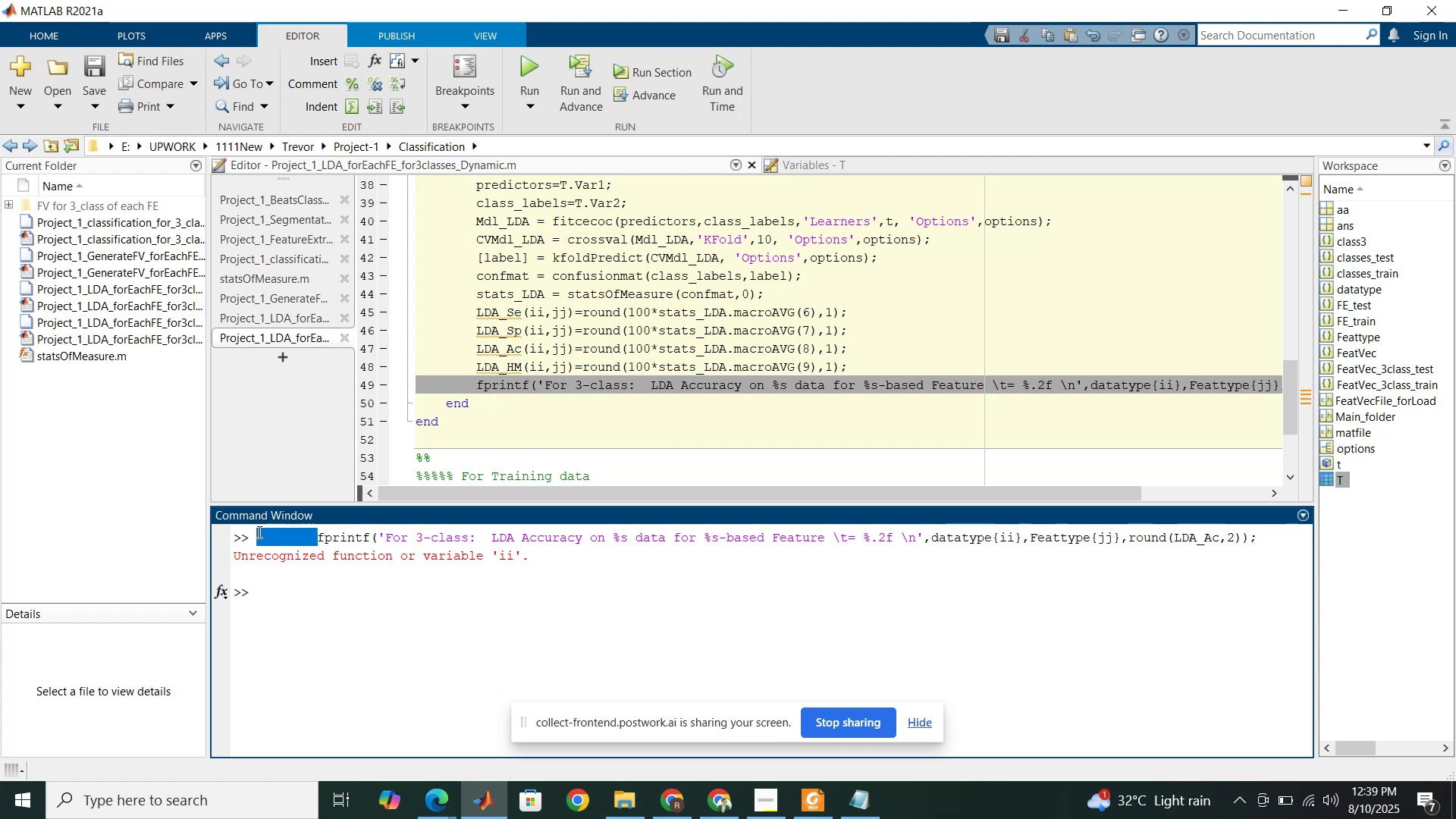 
key(Backspace)
 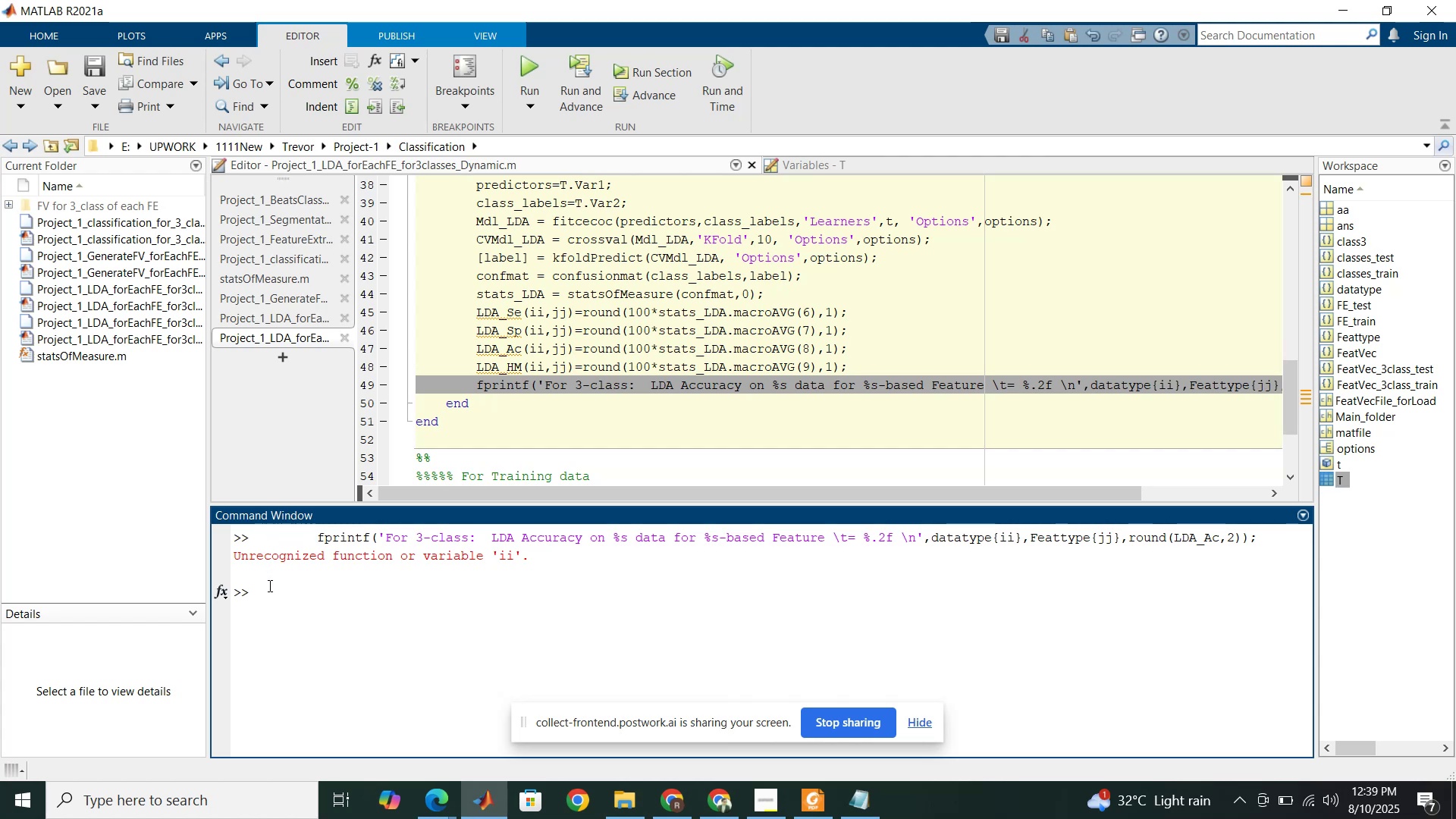 
key(ArrowUp)
 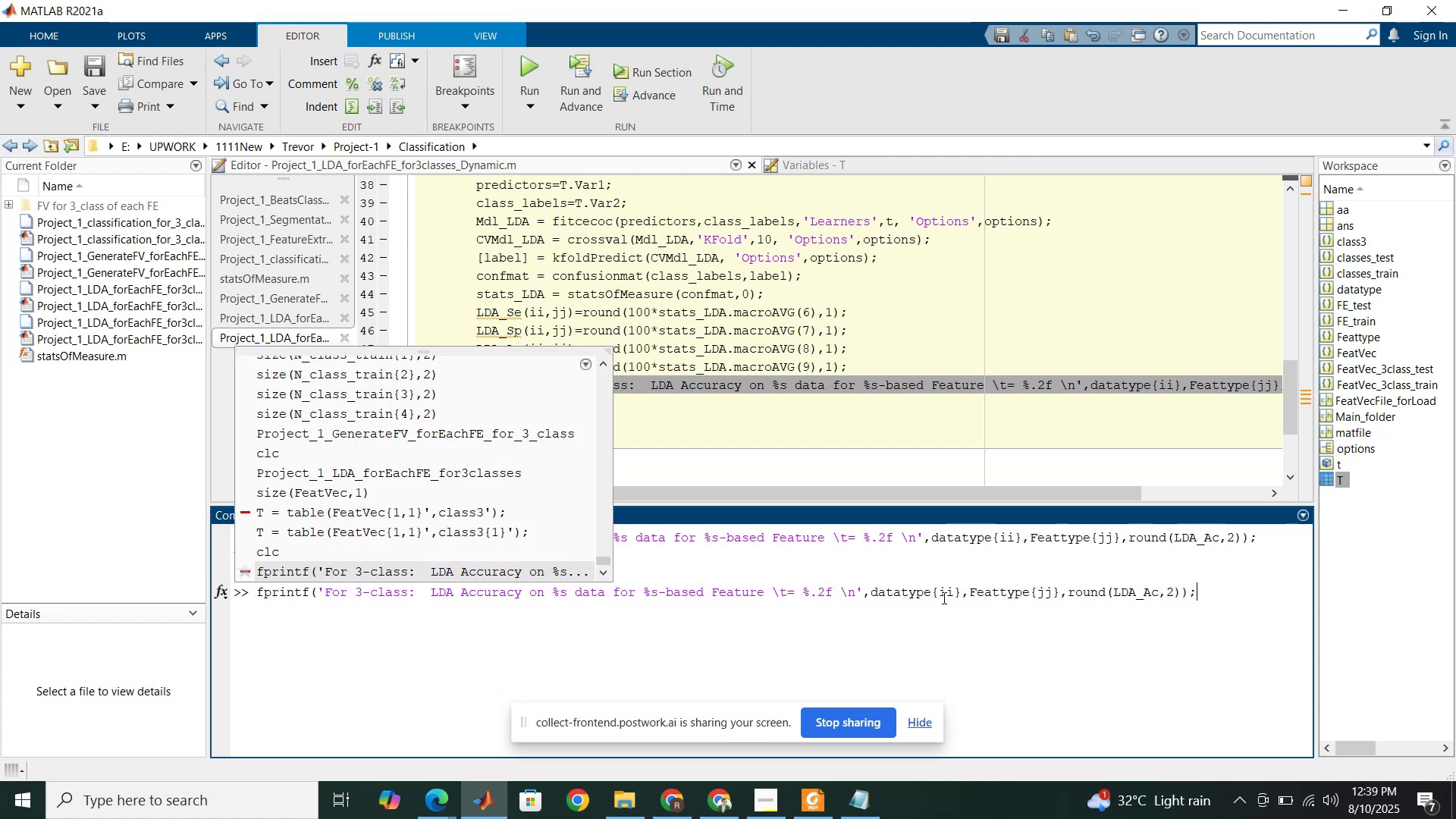 
left_click_drag(start_coordinate=[953, 594], to_coordinate=[939, 591])
 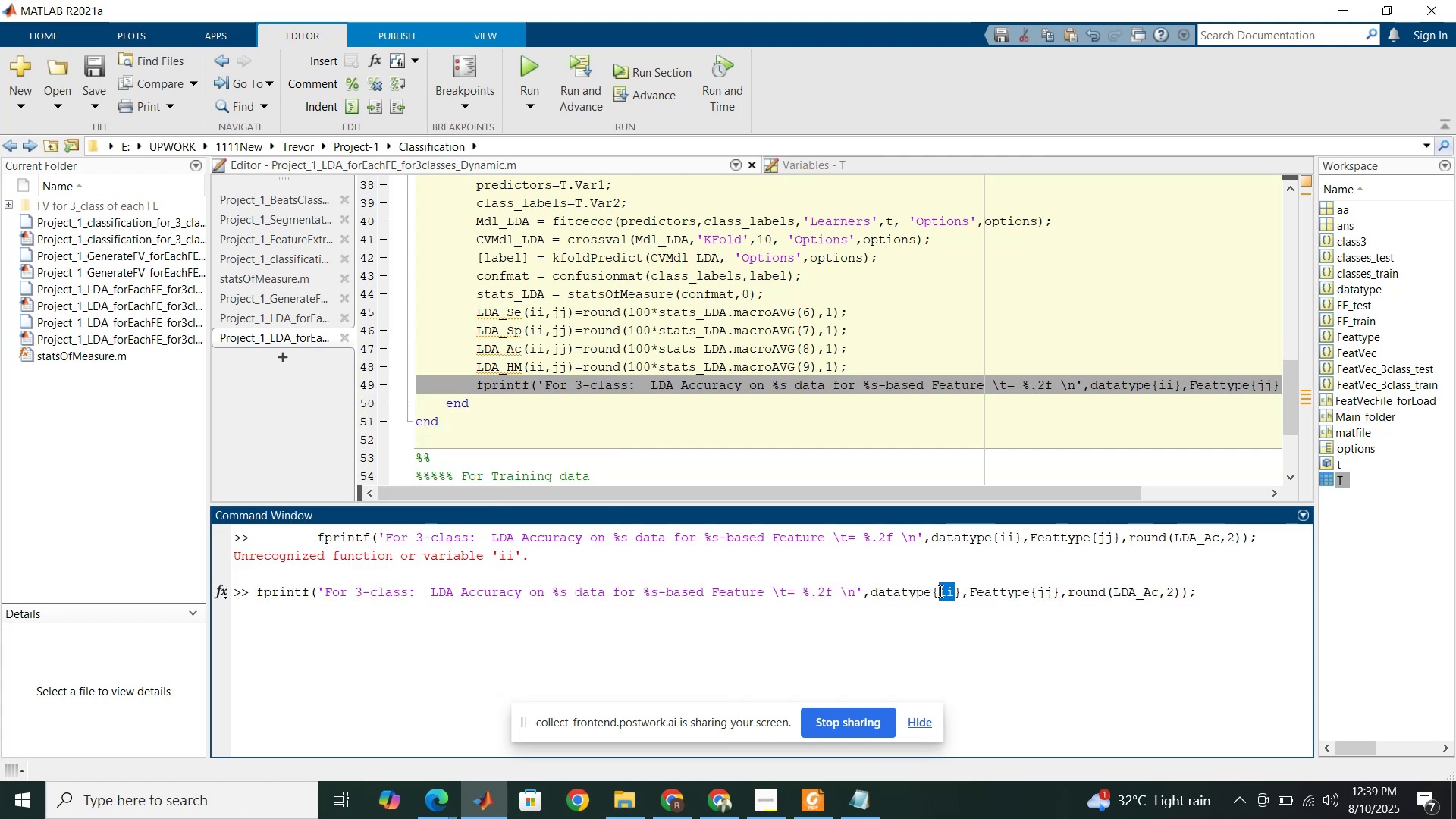 
type(11)
 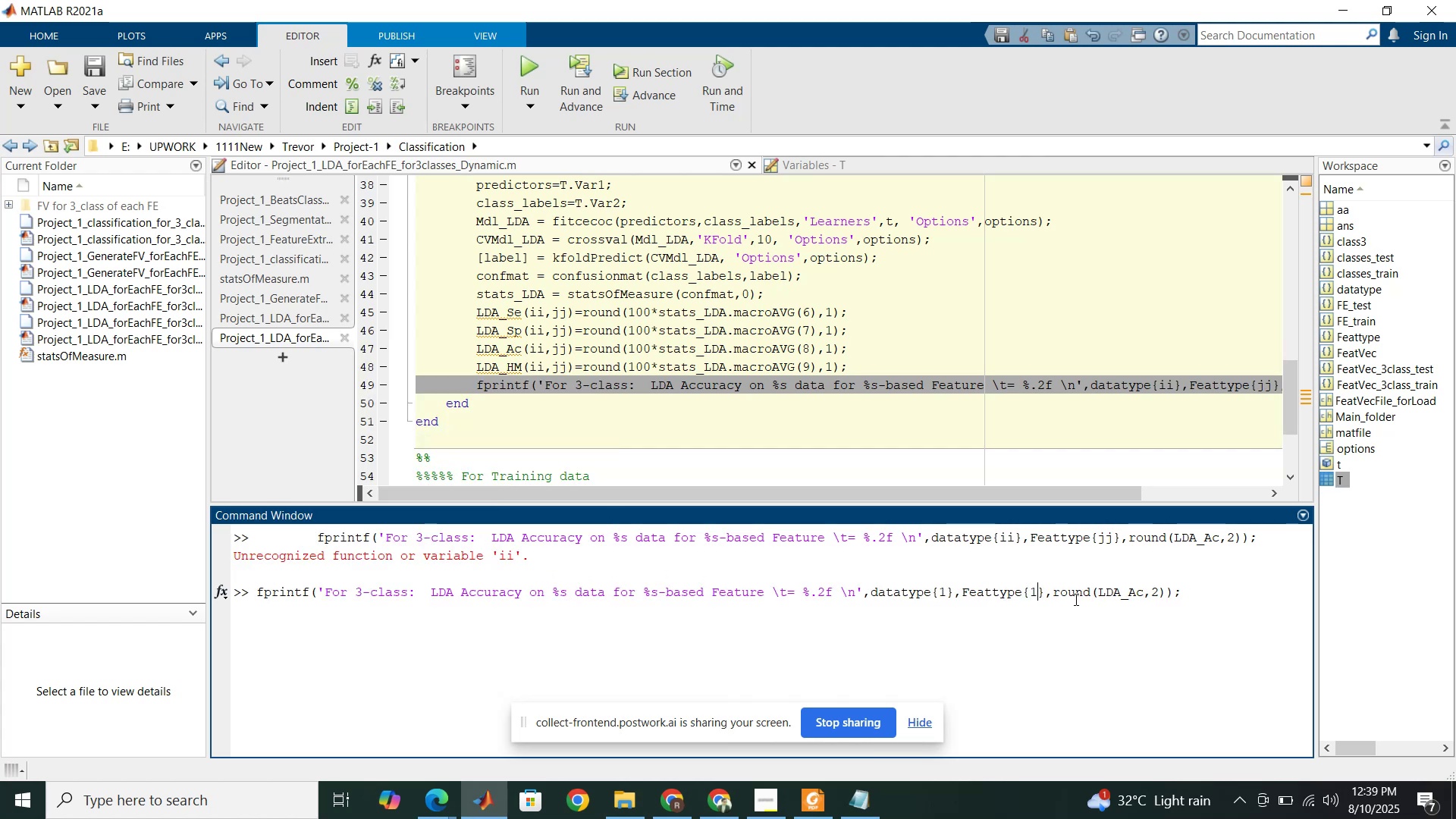 
left_click_drag(start_coordinate=[1046, 592], to_coordinate=[1031, 593])
 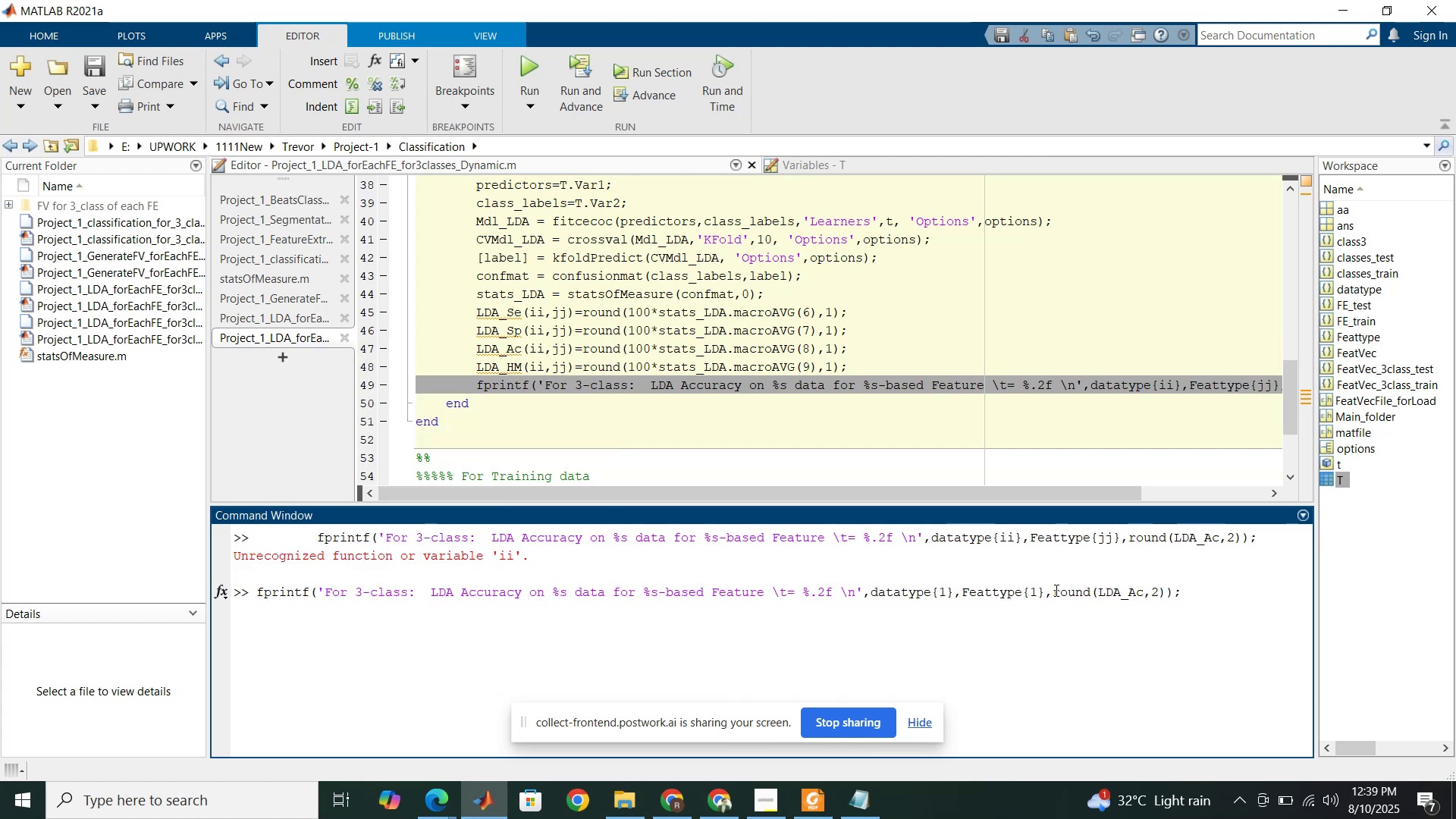 
left_click_drag(start_coordinate=[1051, 590], to_coordinate=[1163, 595])
 